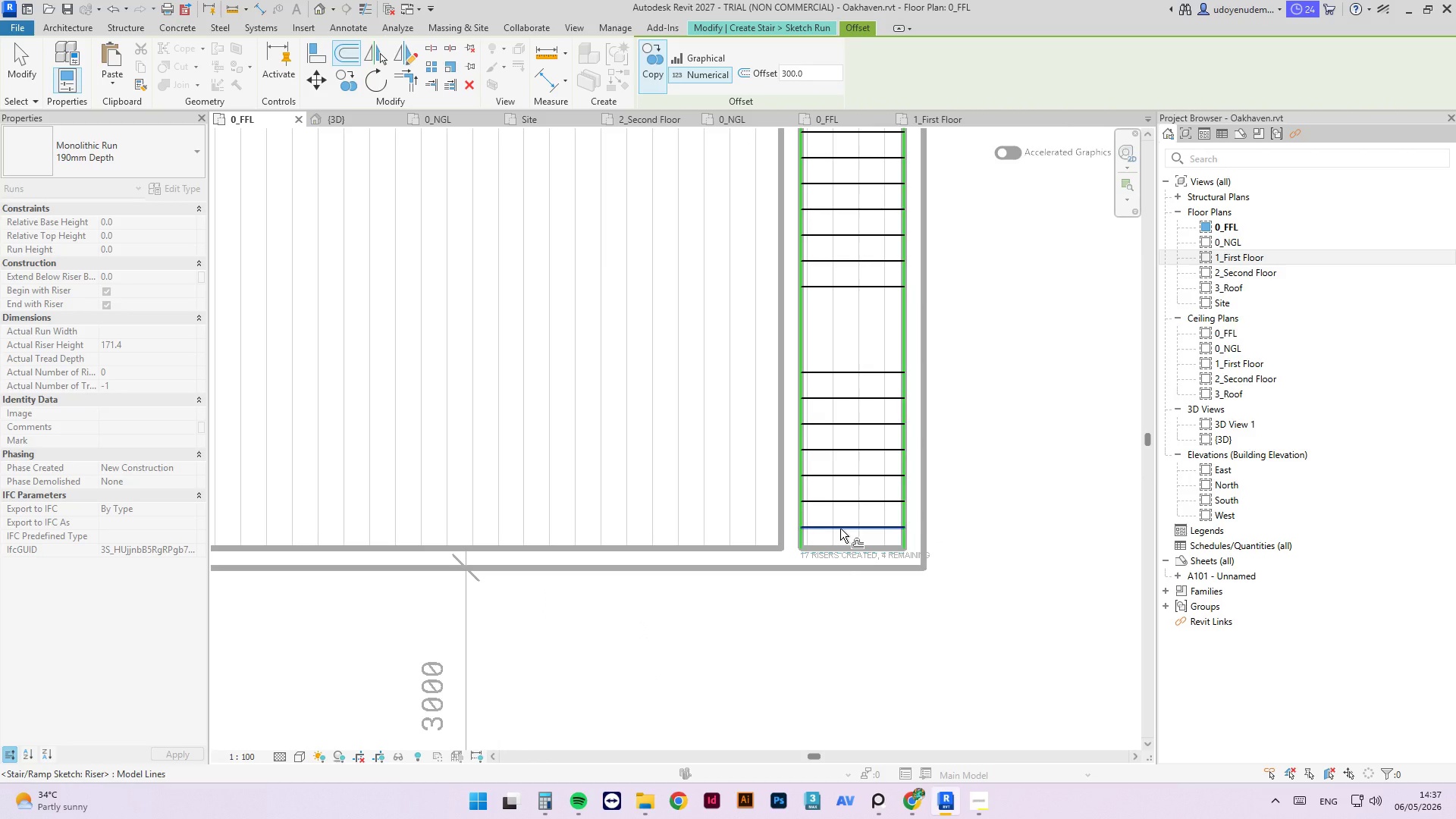 
left_click([840, 529])
 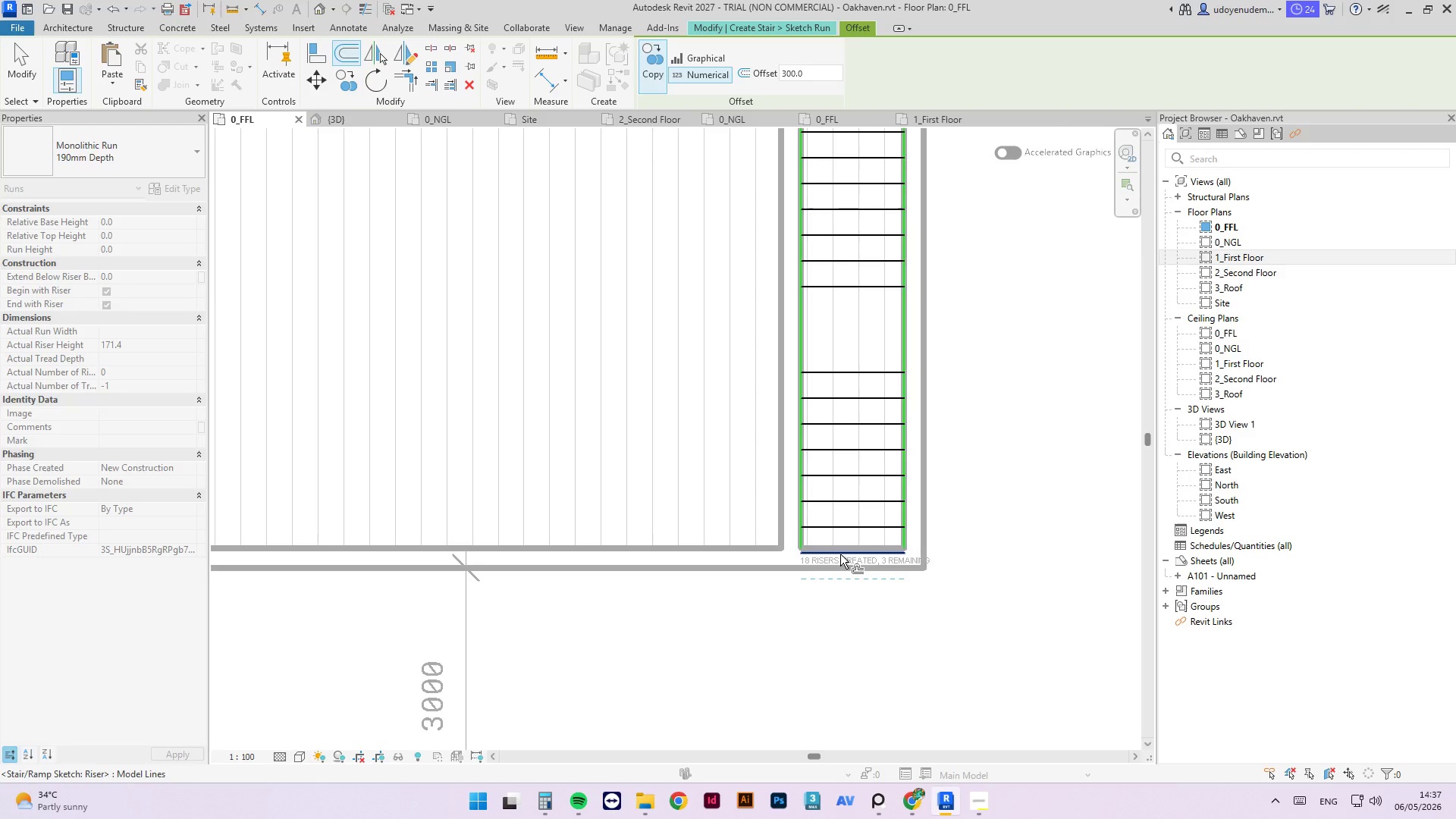 
left_click([840, 554])
 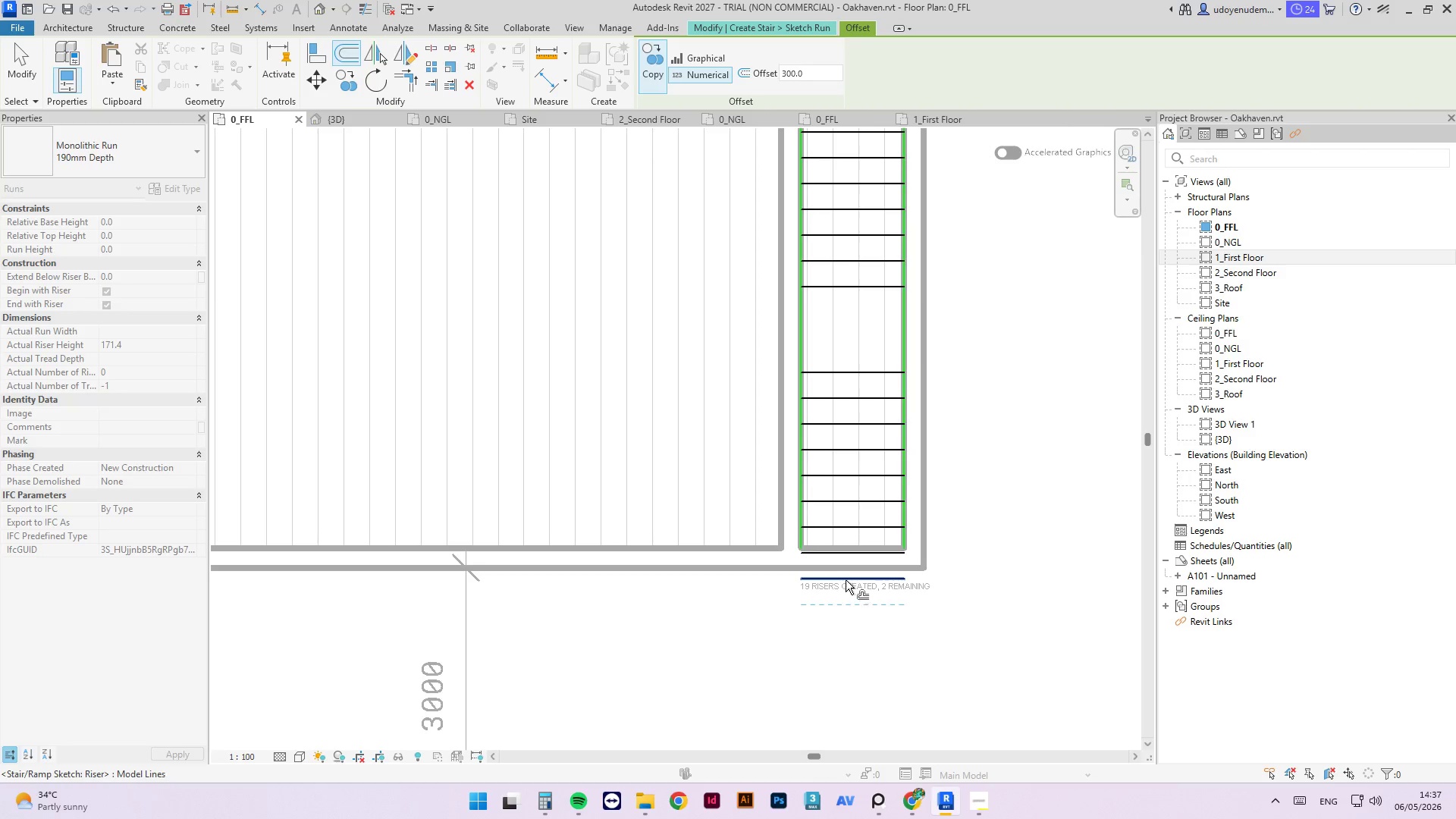 
left_click([846, 580])
 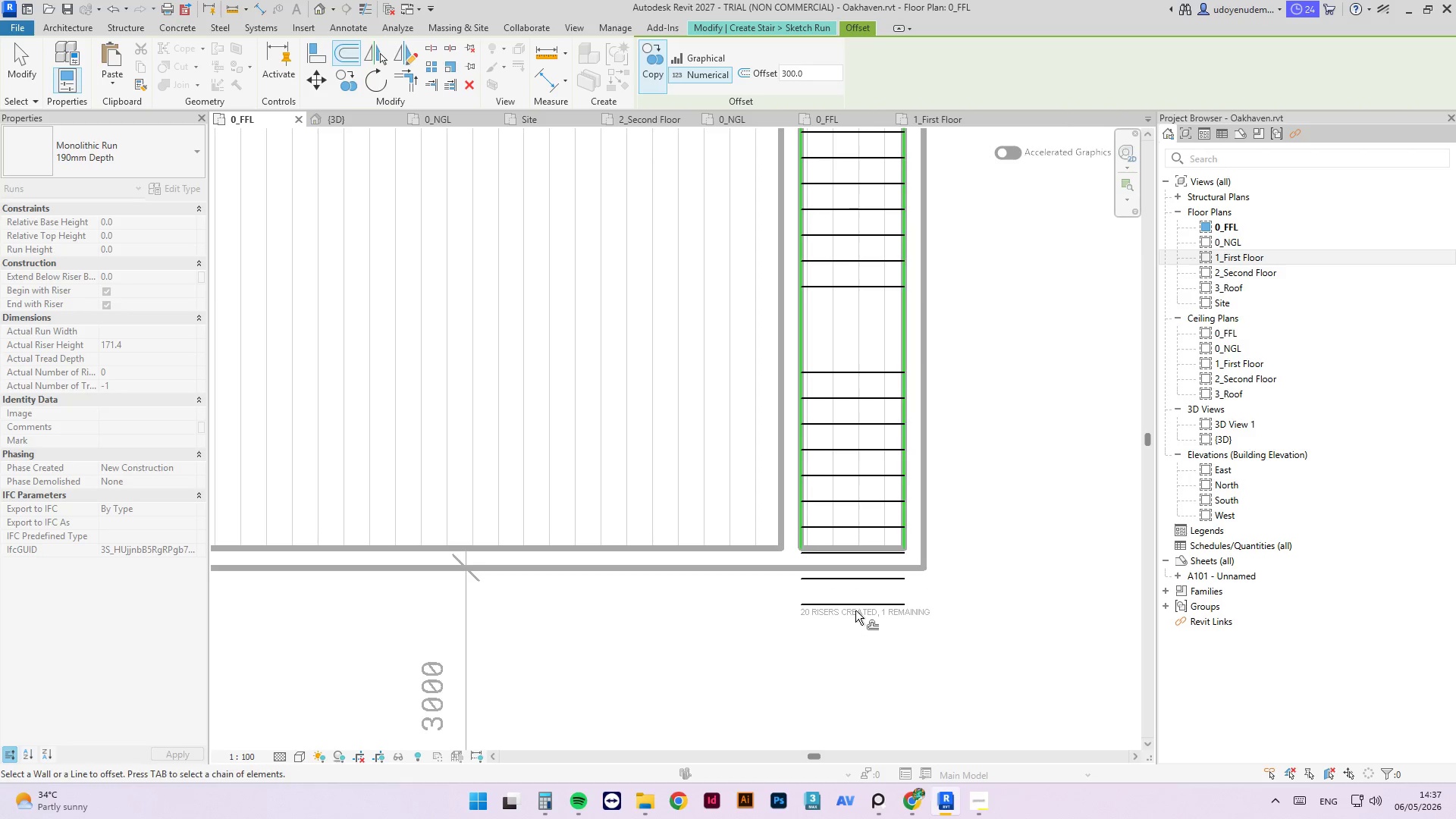 
left_click([857, 606])
 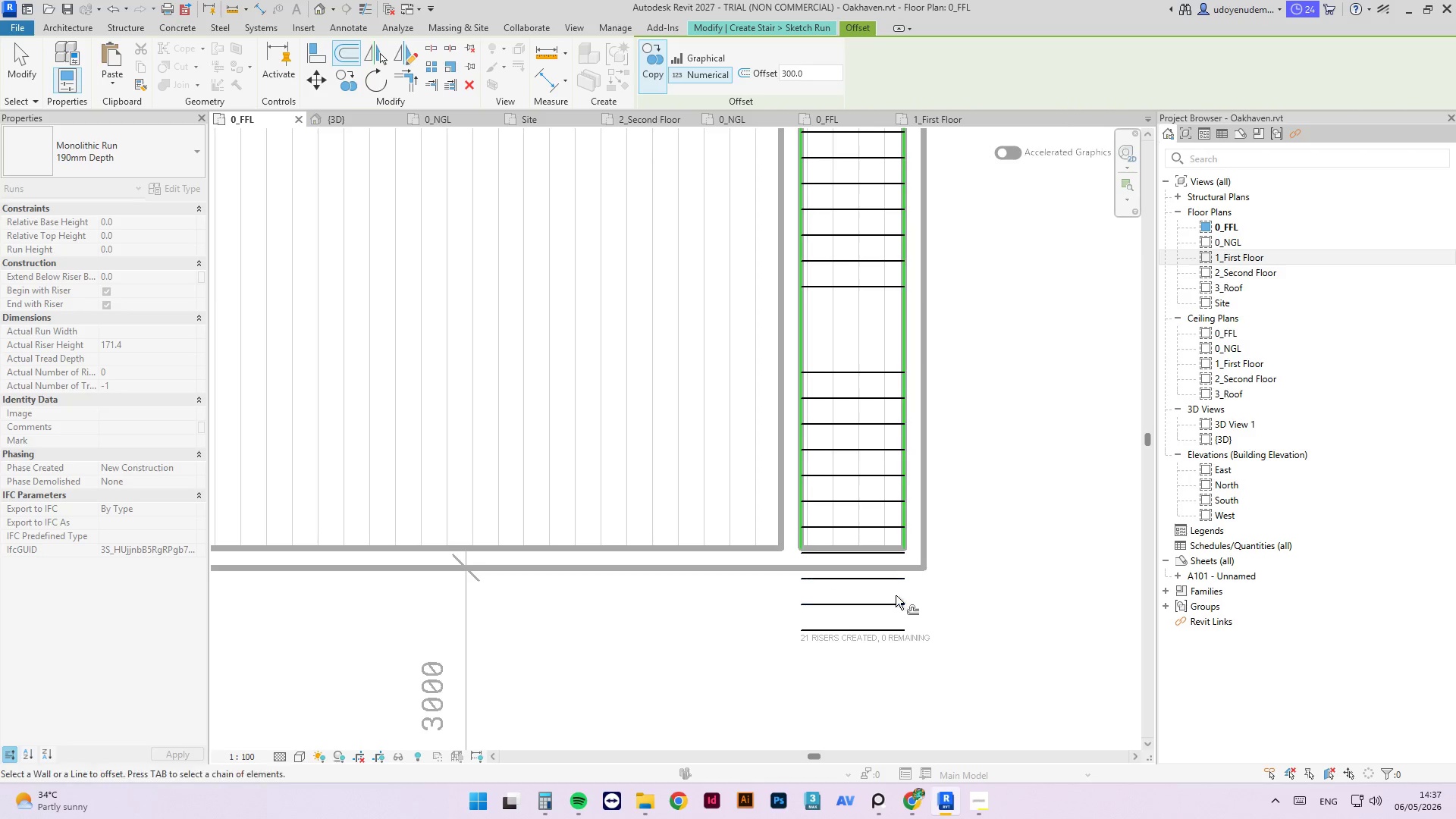 
key(Escape)
 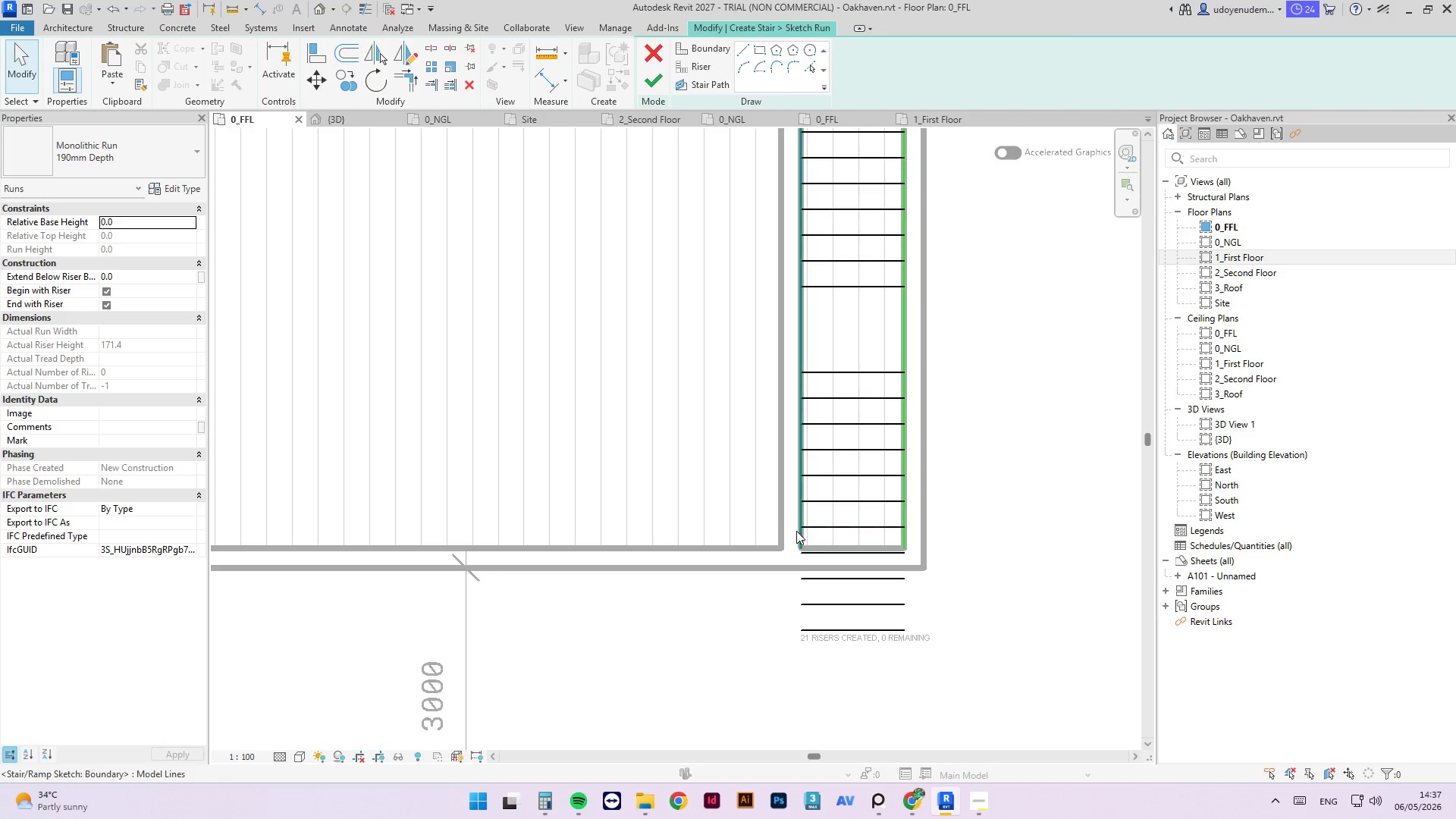 
left_click([800, 533])
 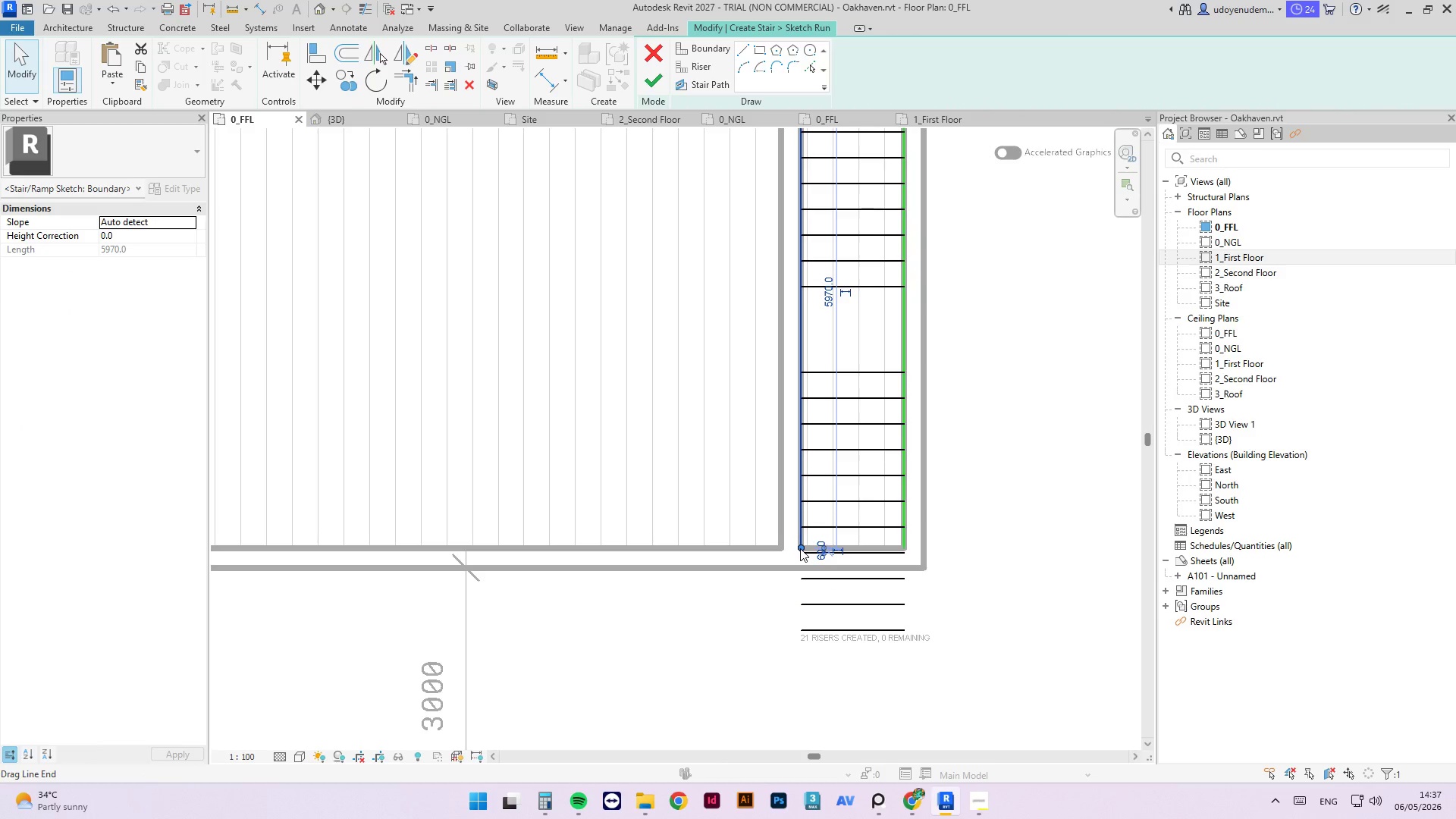 
left_click_drag(start_coordinate=[800, 548], to_coordinate=[802, 628])
 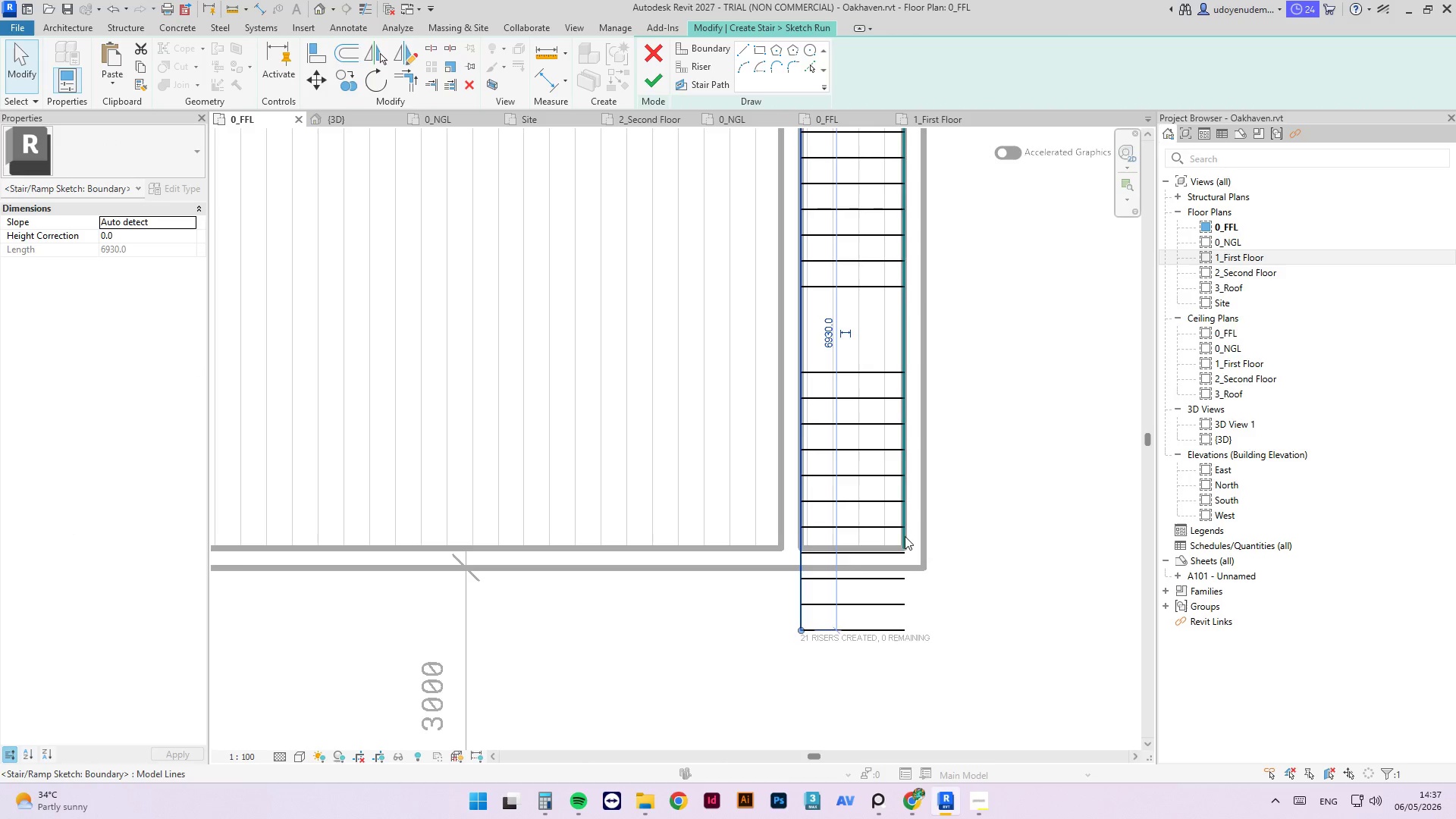 
left_click([905, 536])
 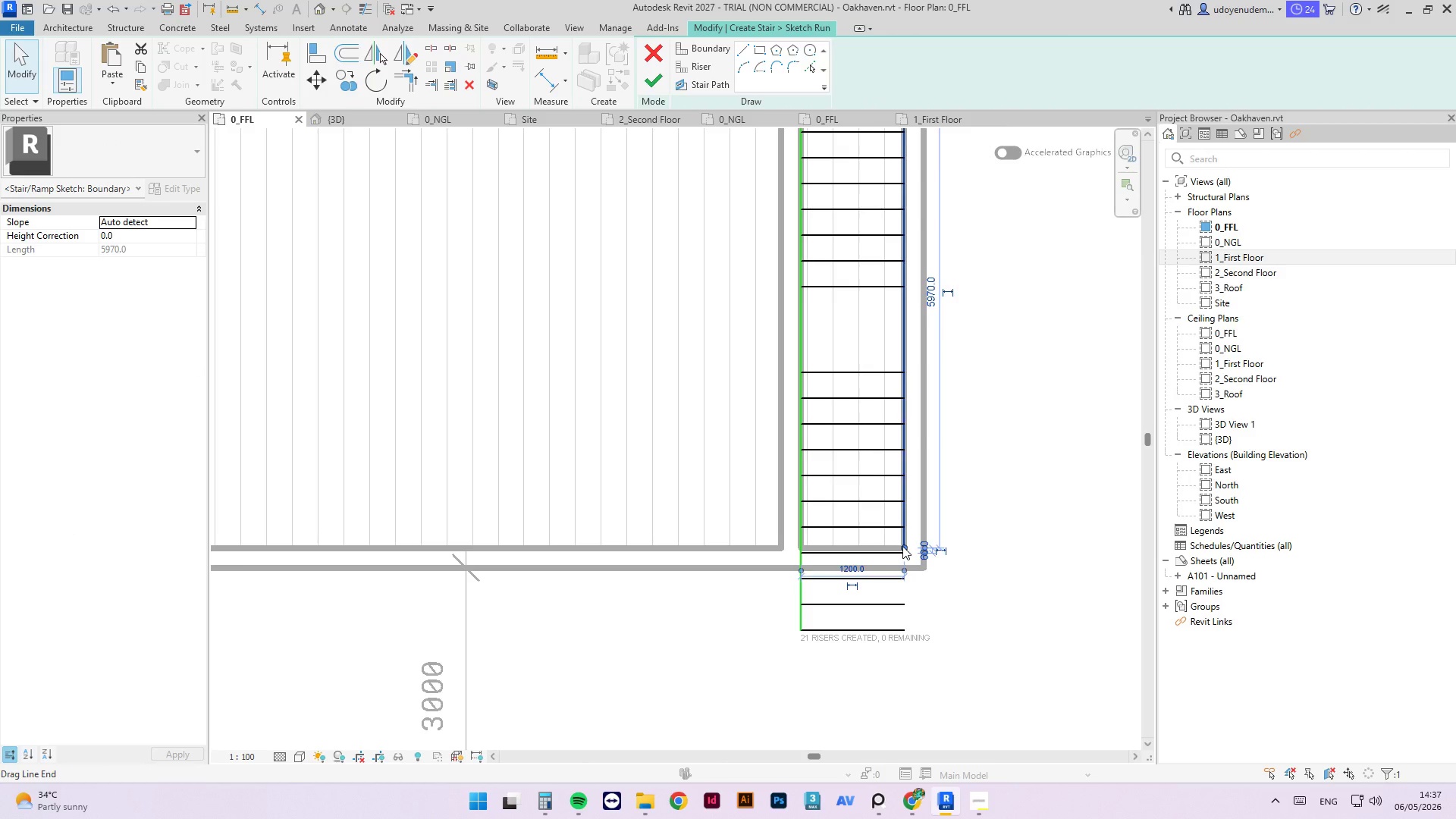 
left_click_drag(start_coordinate=[902, 546], to_coordinate=[902, 628])
 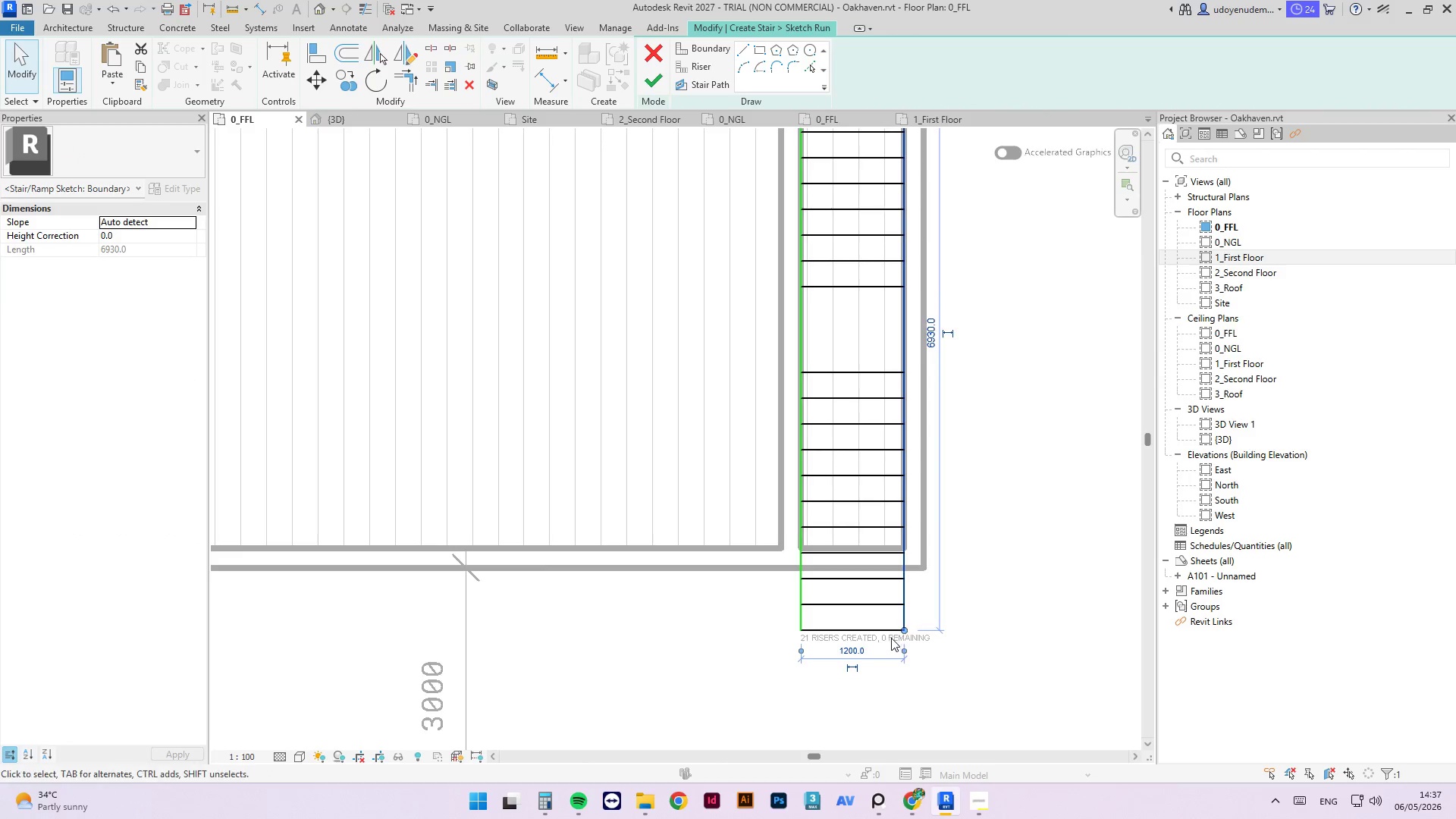 
scroll: coordinate [889, 303], scroll_direction: up, amount: 3.0
 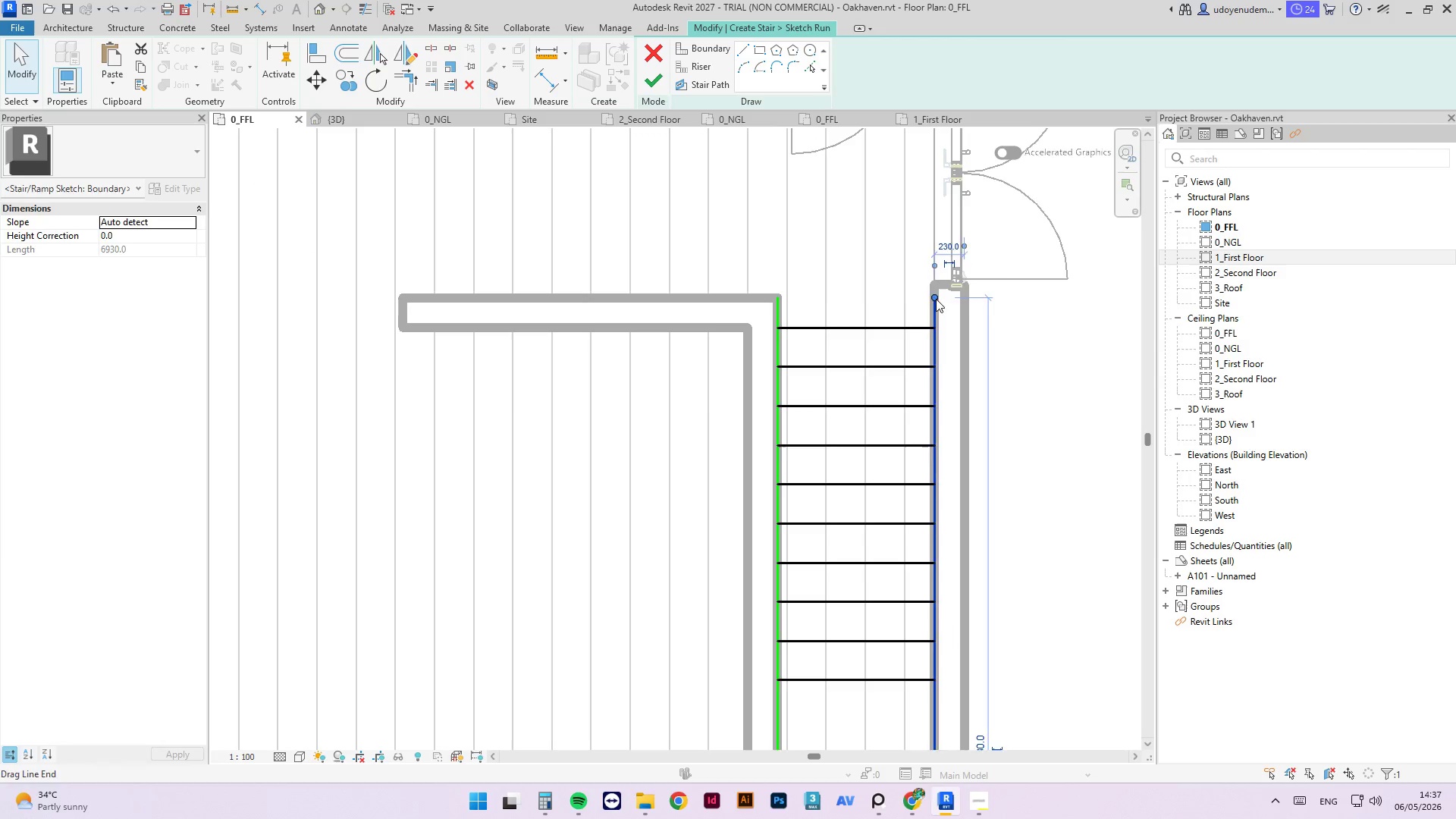 
left_click_drag(start_coordinate=[936, 299], to_coordinate=[937, 326])
 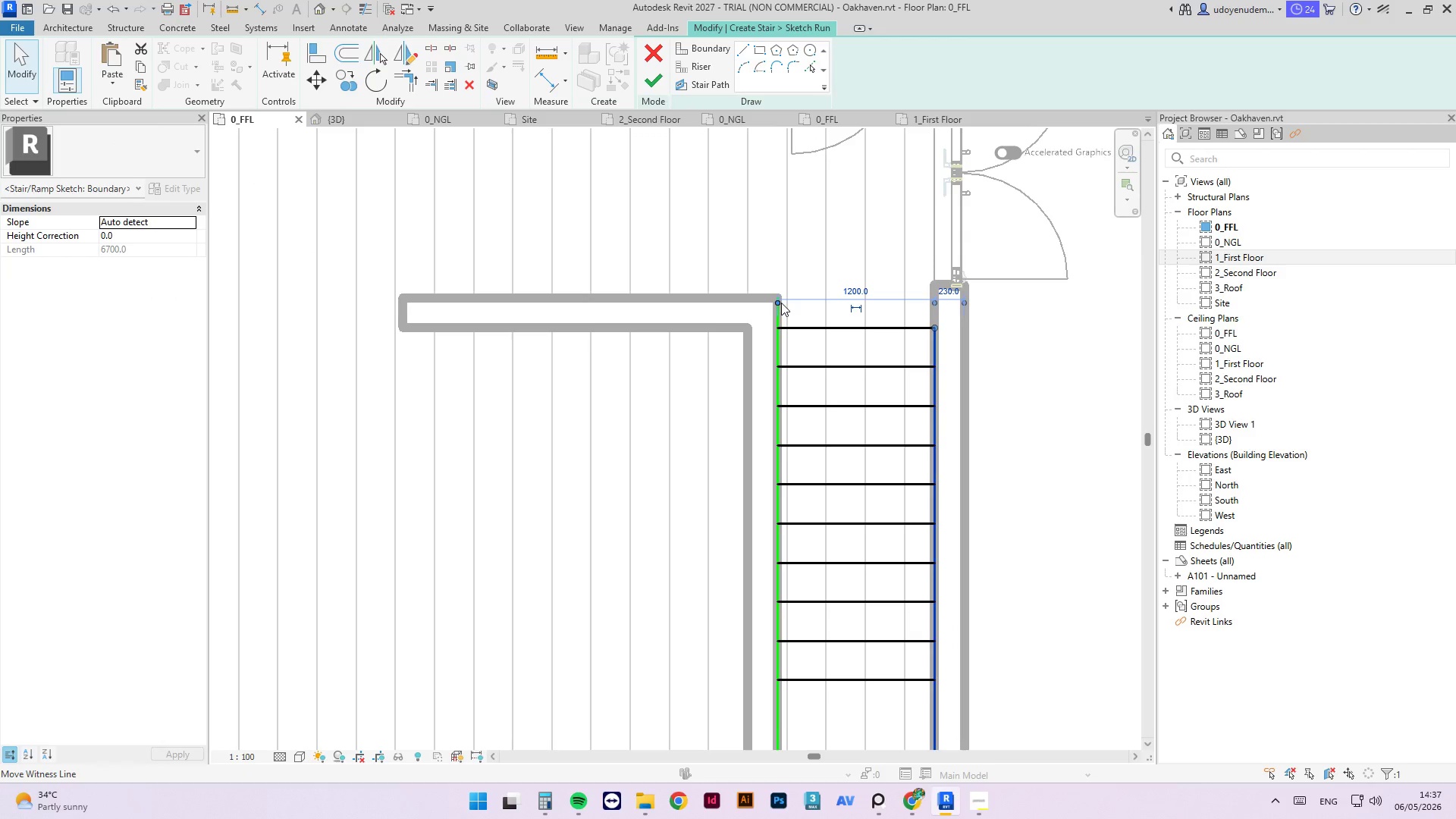 
left_click_drag(start_coordinate=[780, 303], to_coordinate=[776, 327])
 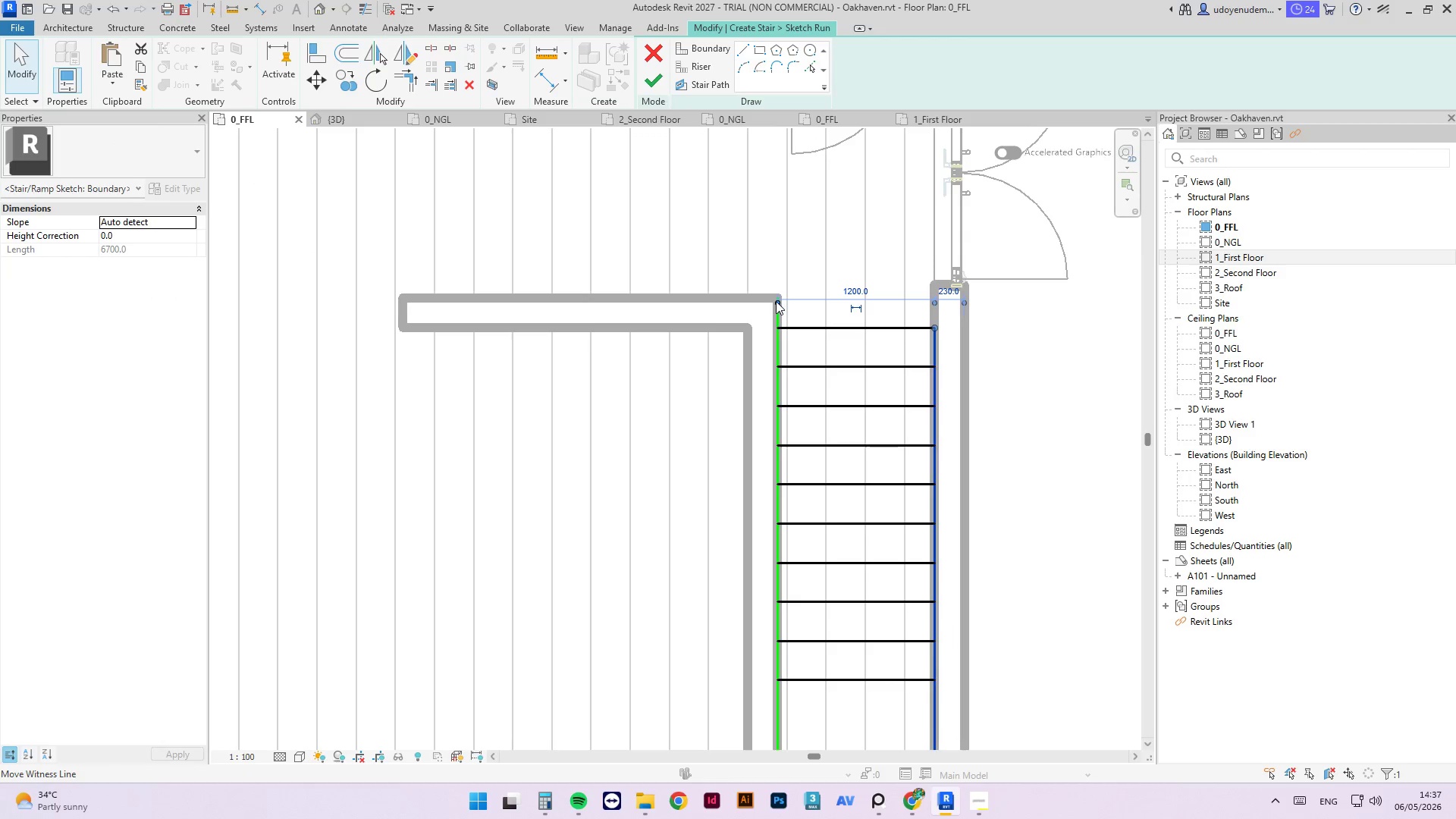 
left_click_drag(start_coordinate=[776, 301], to_coordinate=[777, 330])
 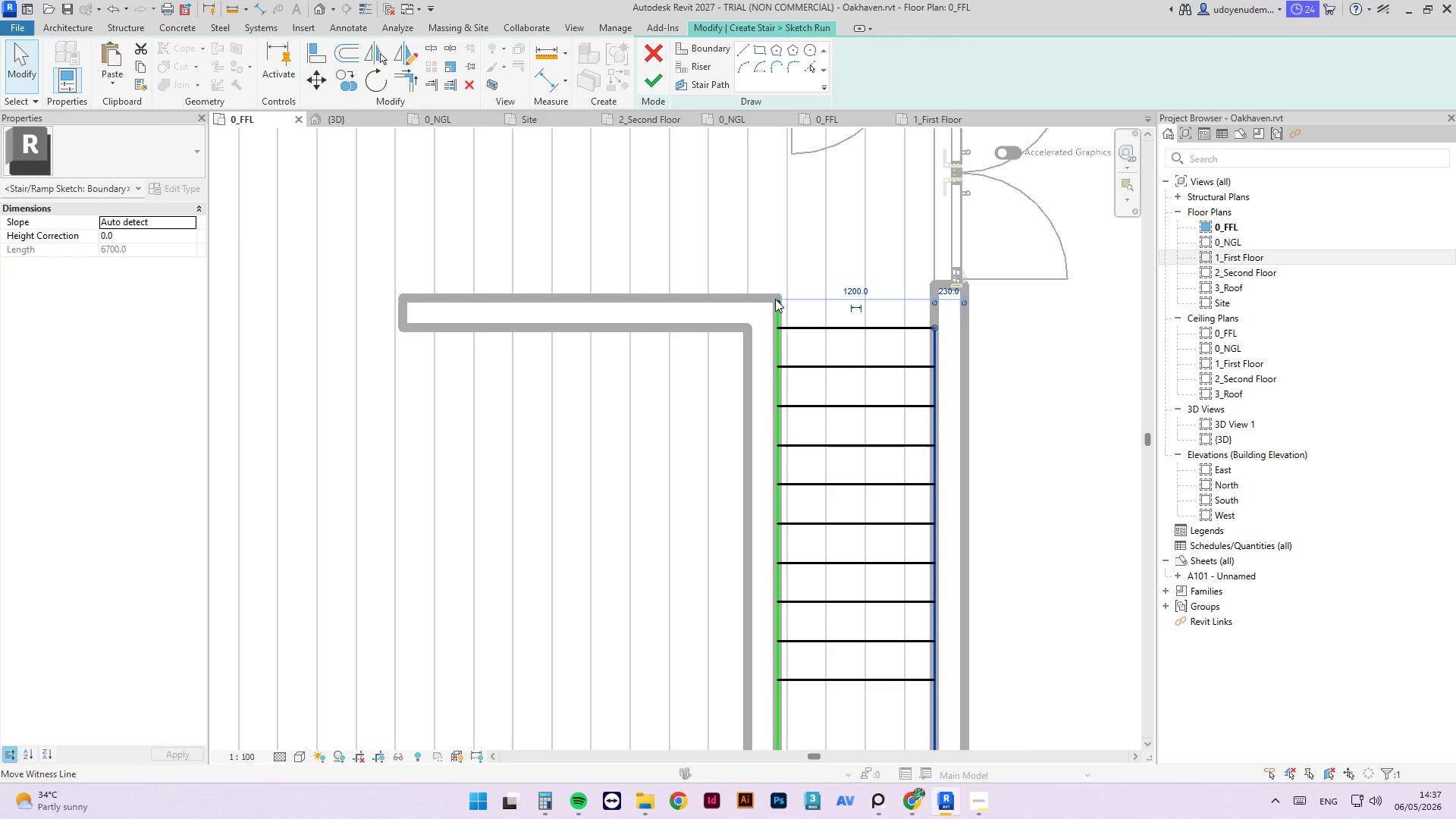 
scroll: coordinate [782, 316], scroll_direction: up, amount: 3.0
 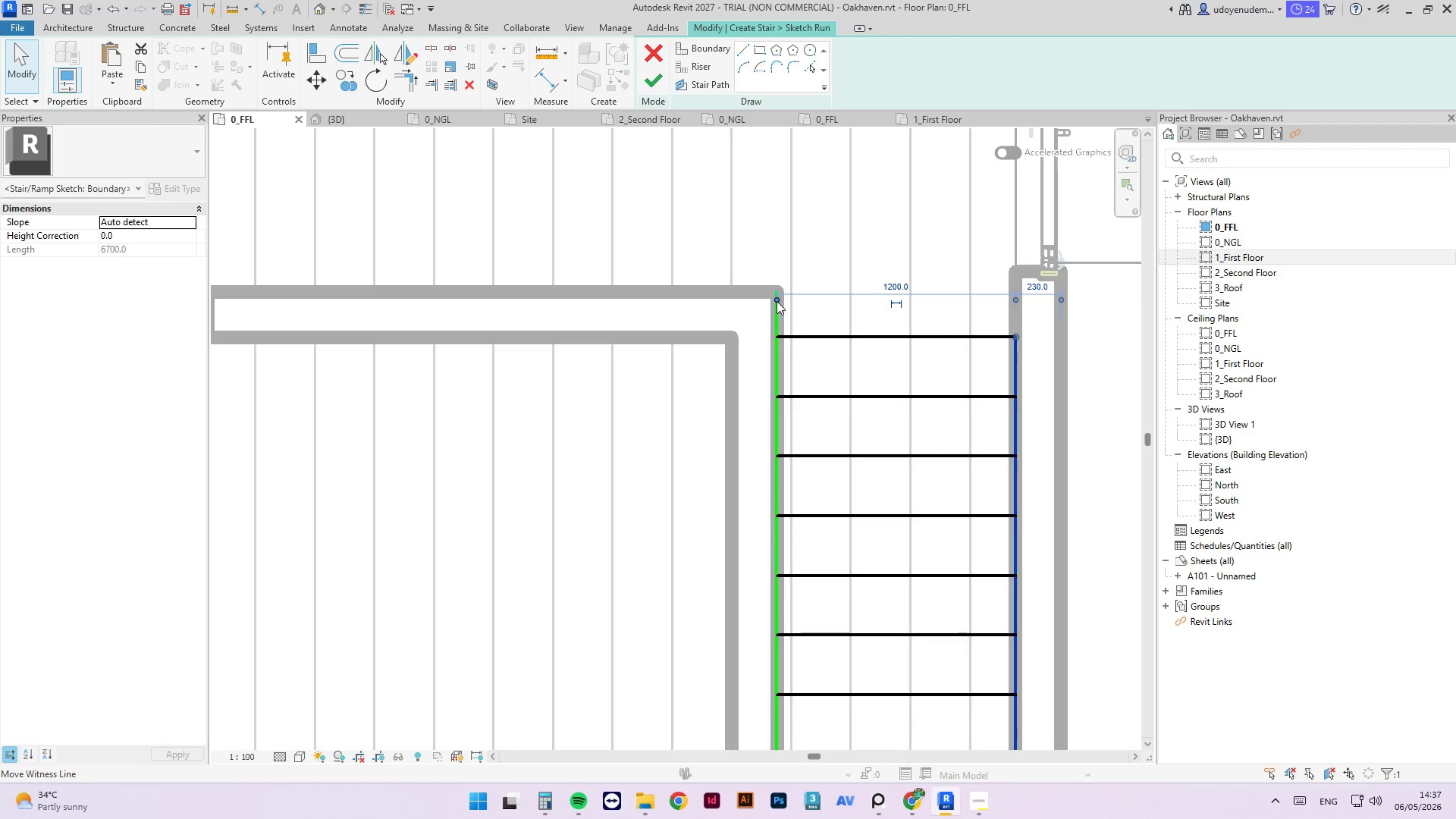 
left_click([777, 300])
 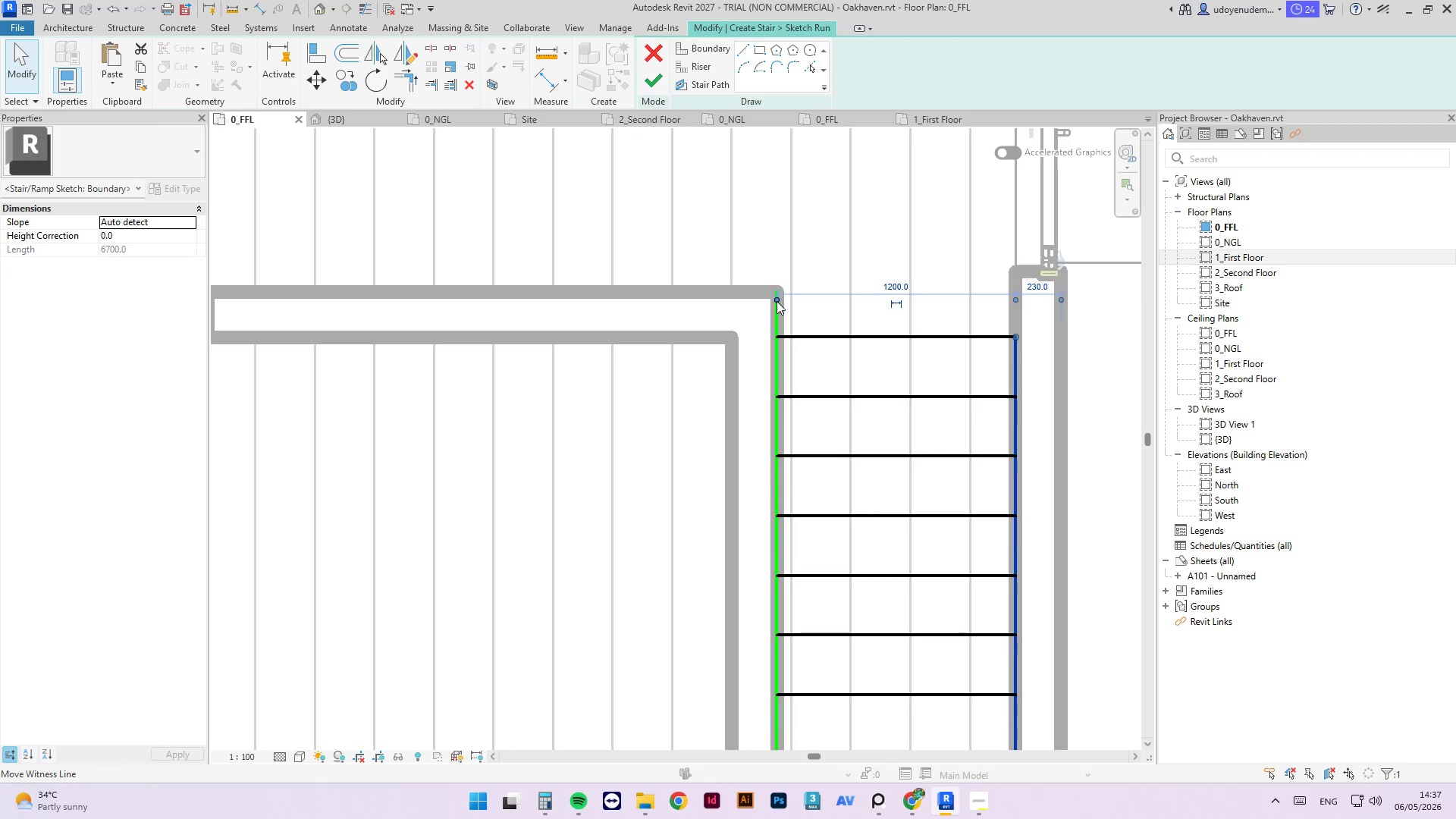 
left_click_drag(start_coordinate=[777, 301], to_coordinate=[780, 347])
 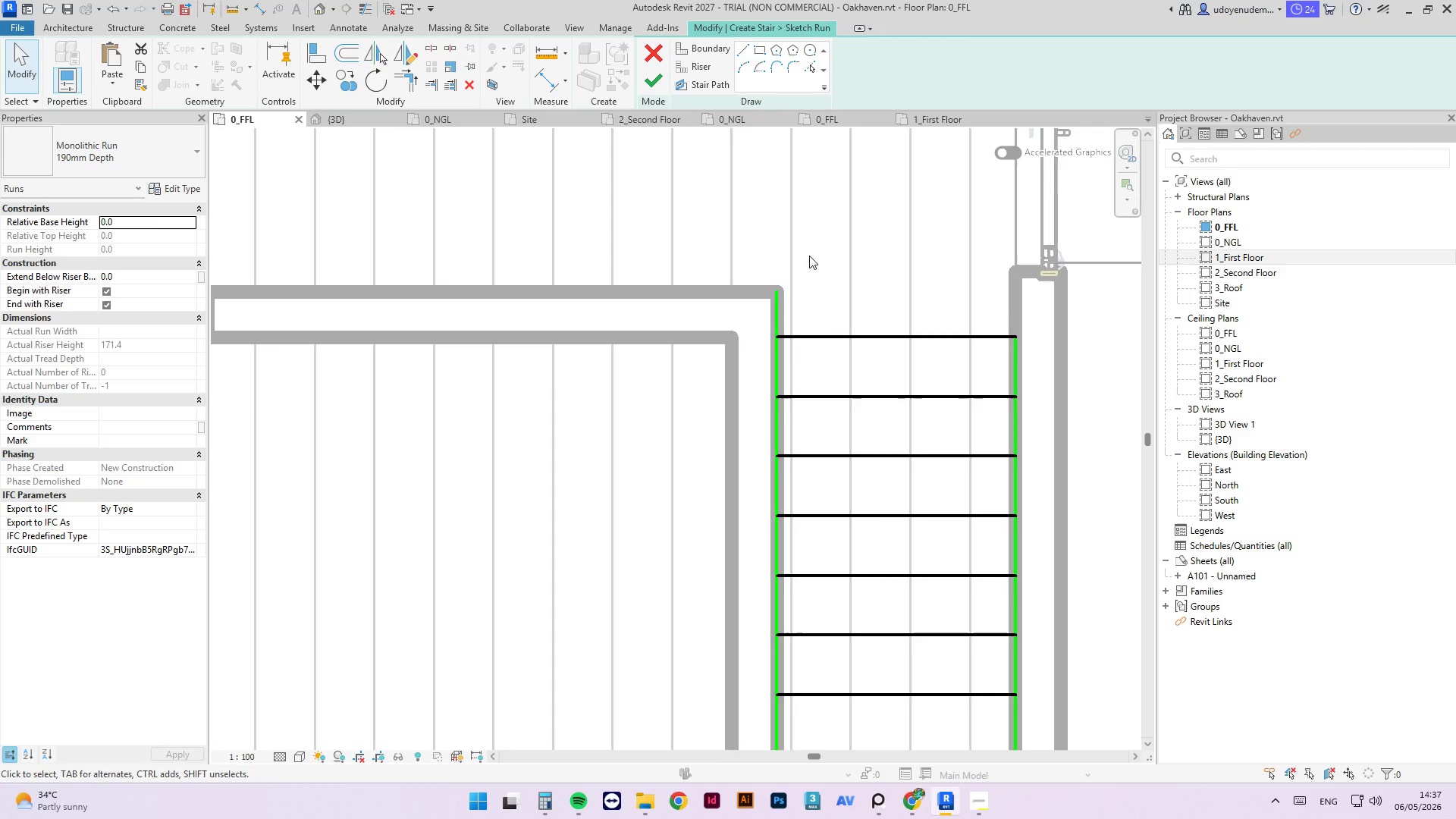 
left_click([781, 310])
 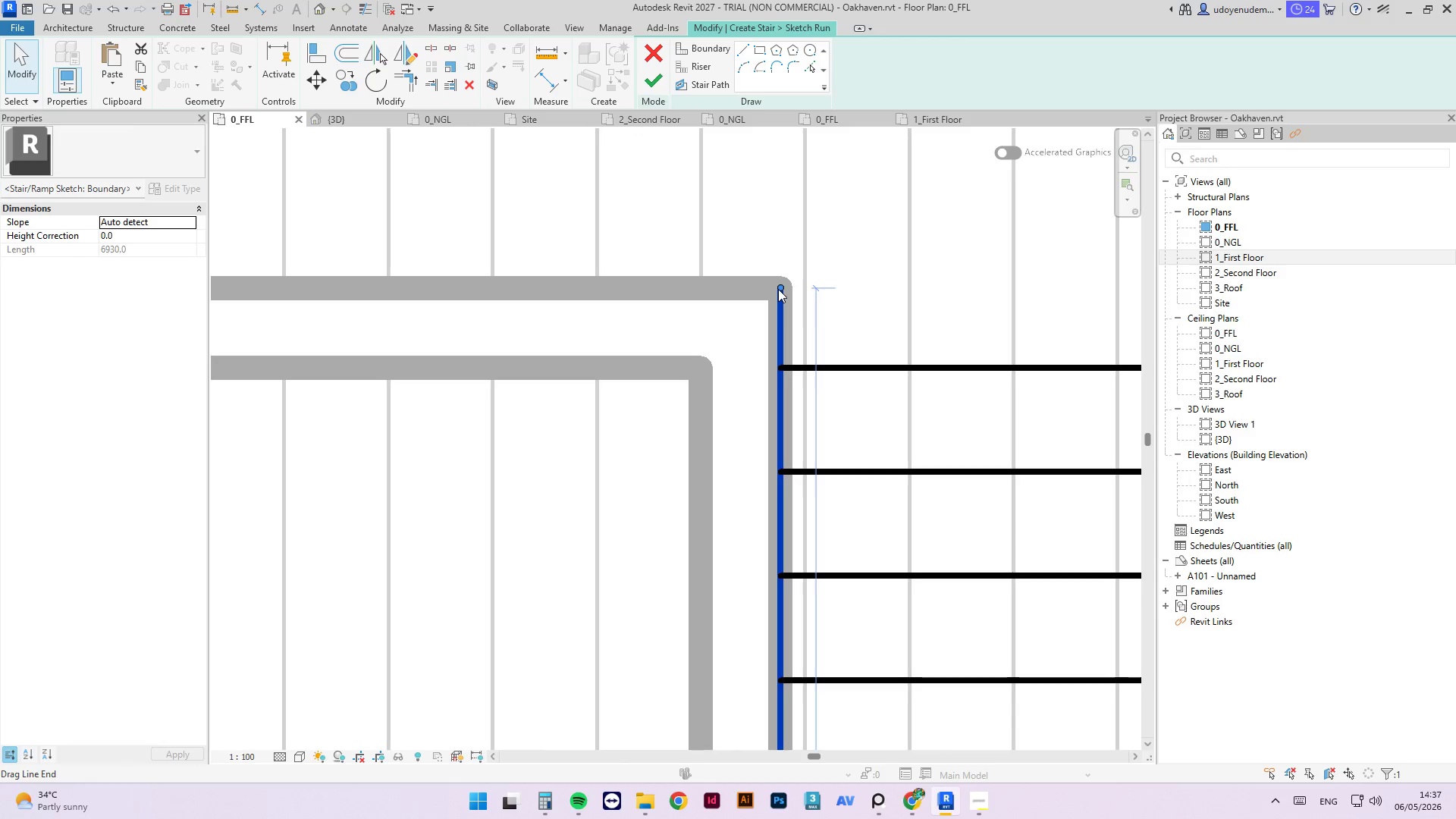 
scroll: coordinate [772, 298], scroll_direction: up, amount: 4.0
 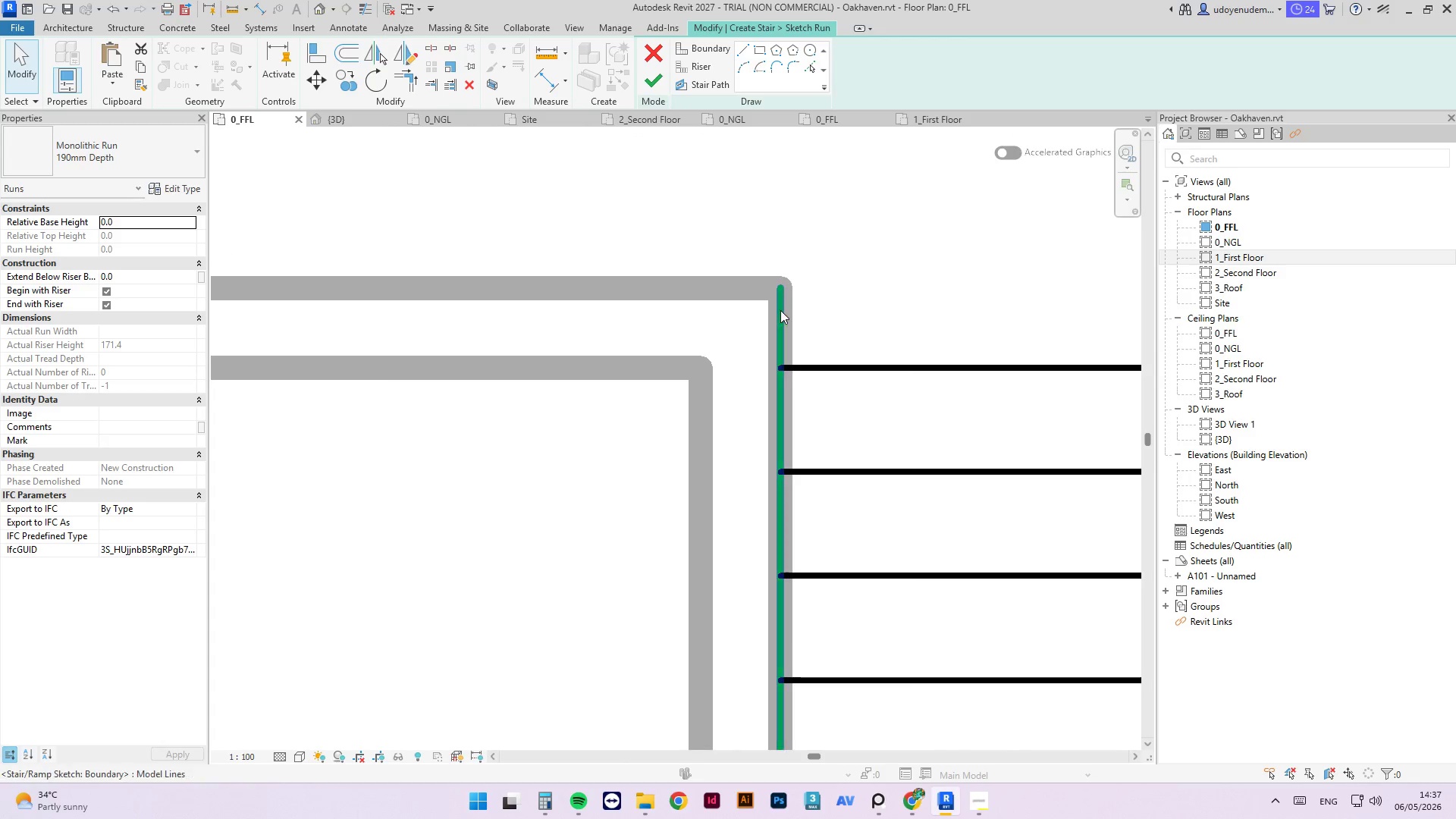 
left_click_drag(start_coordinate=[778, 289], to_coordinate=[779, 370])
 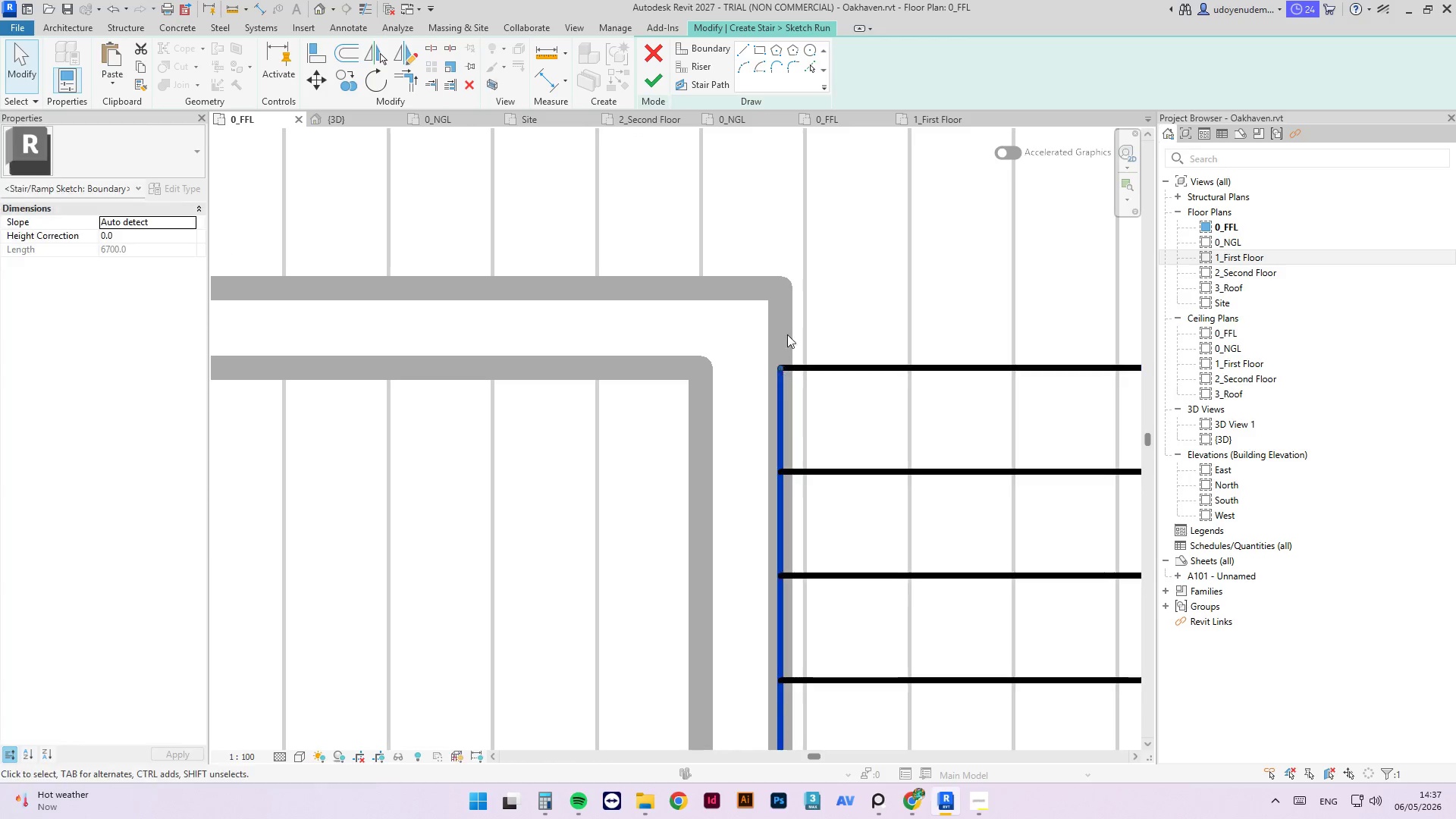 
scroll: coordinate [744, 221], scroll_direction: down, amount: 12.0
 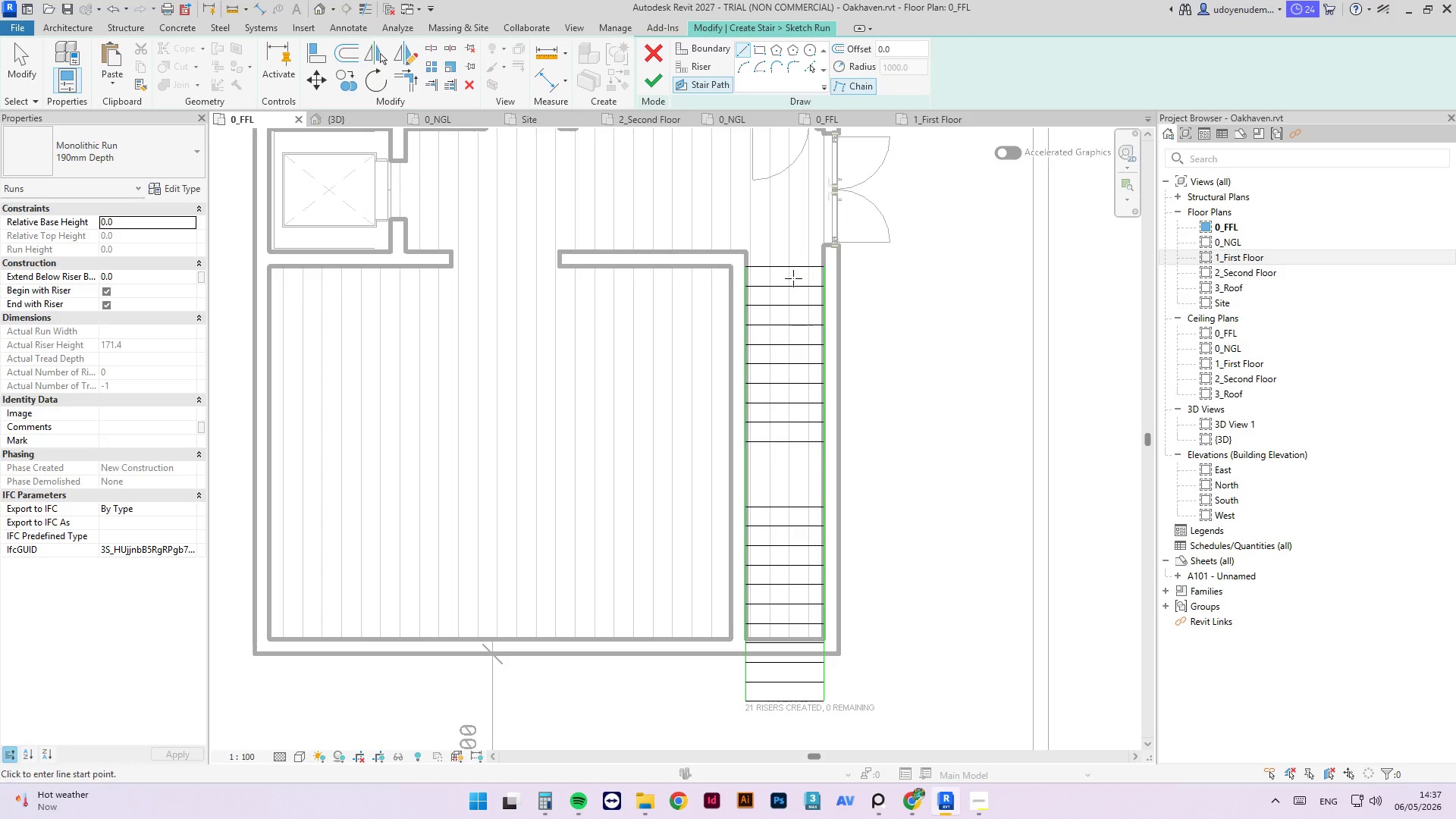 
left_click([784, 267])
 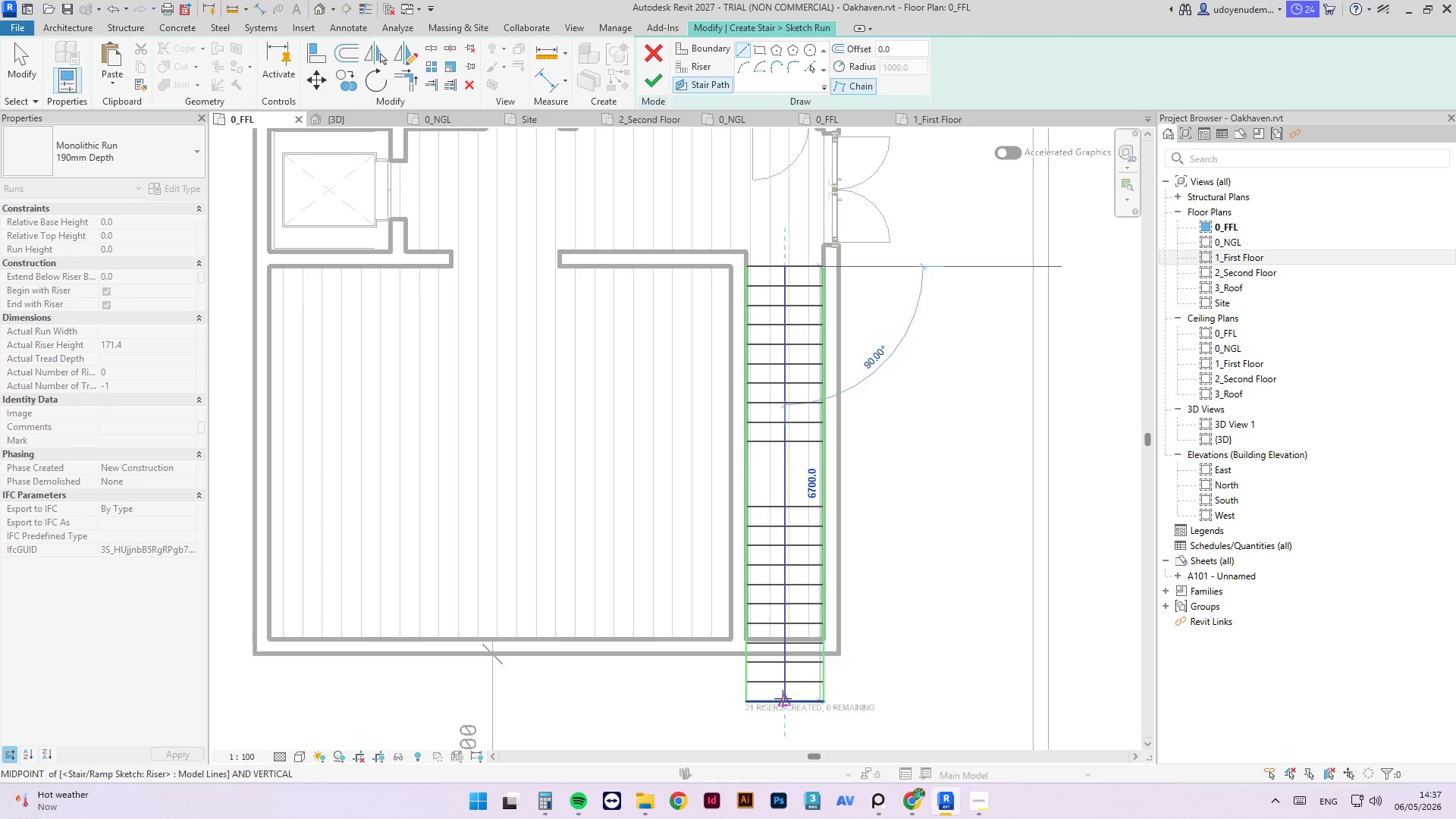 
left_click([787, 699])
 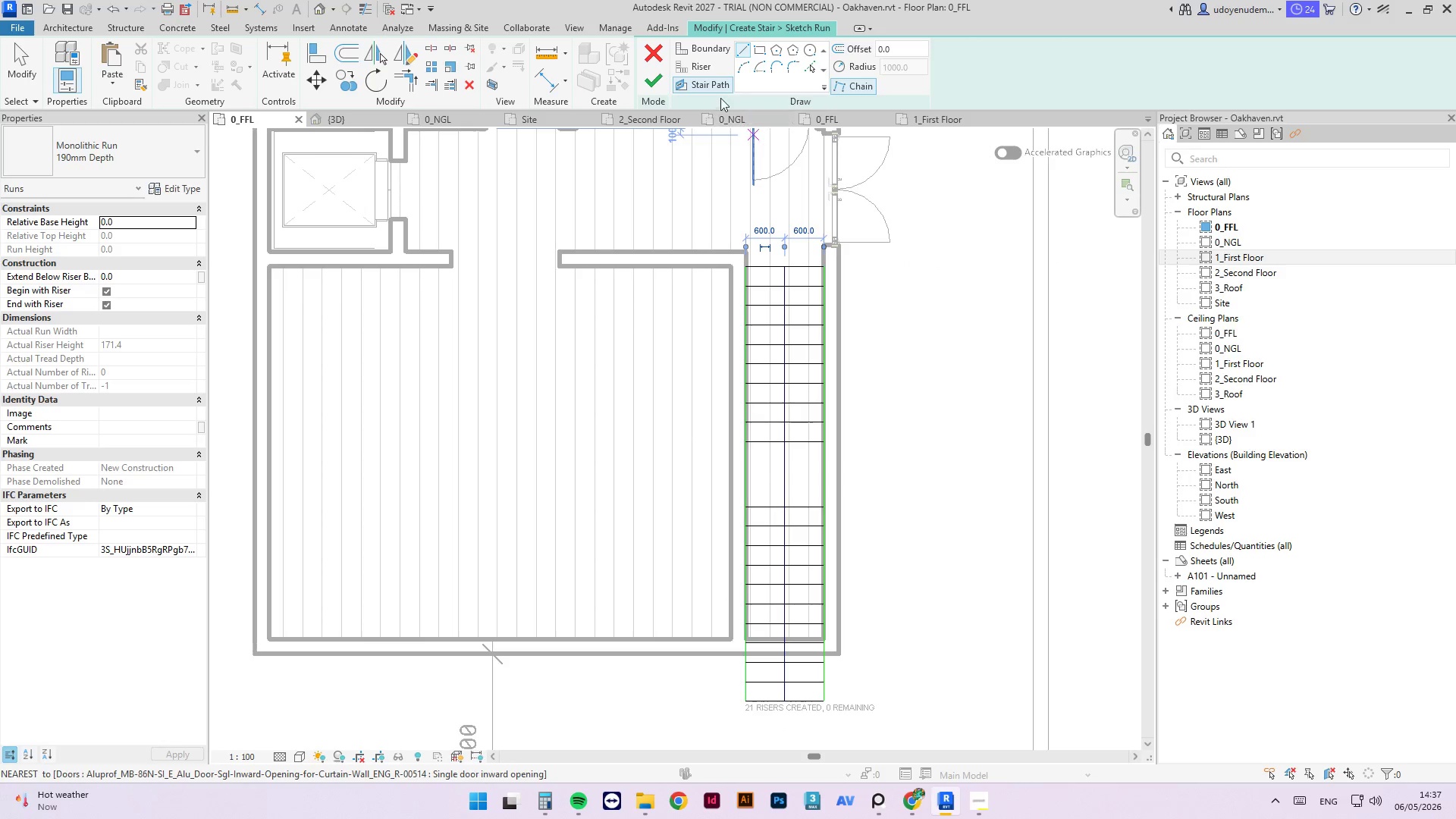 
left_click([656, 77])
 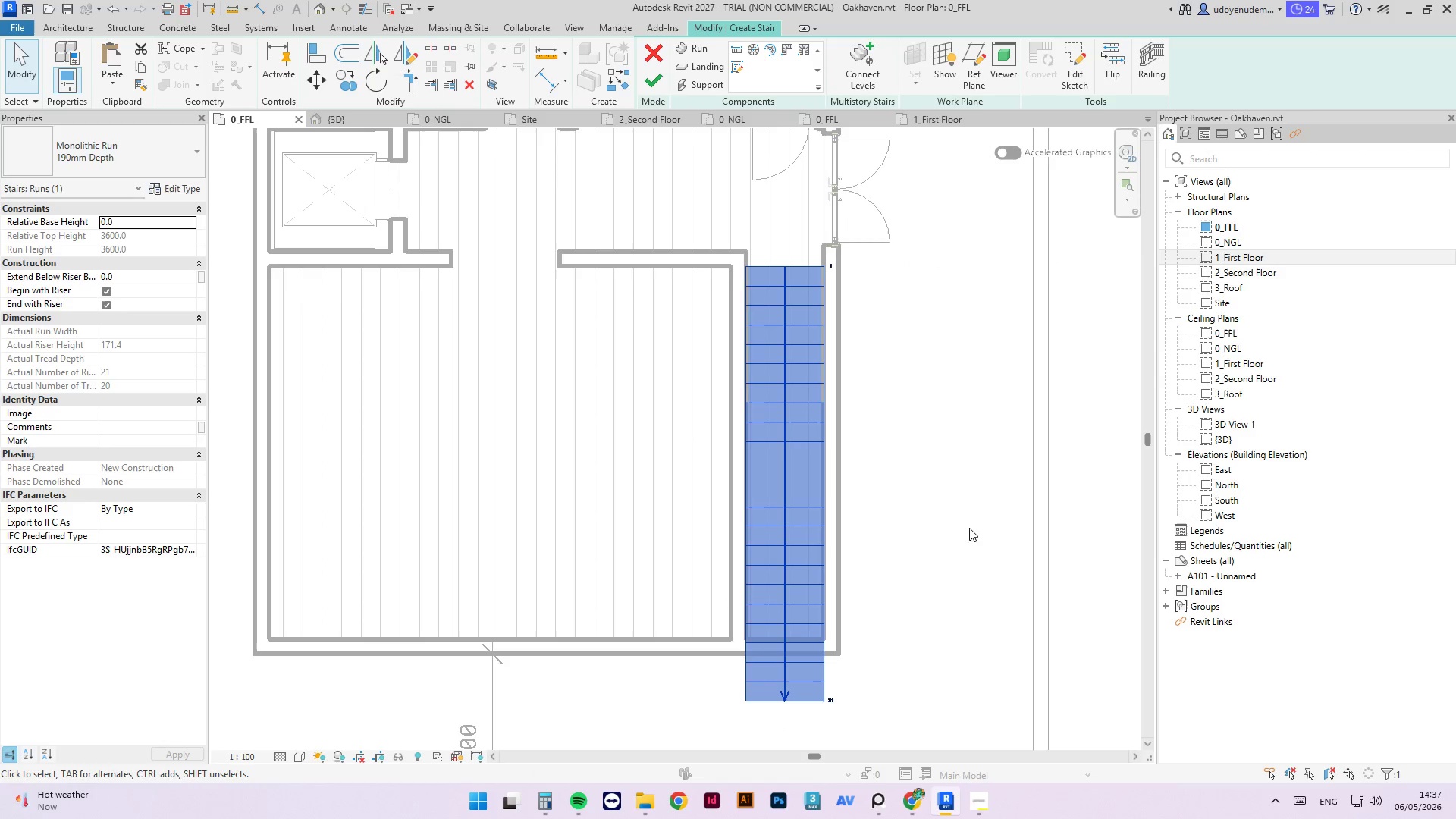 
scroll: coordinate [1029, 521], scroll_direction: down, amount: 3.0
 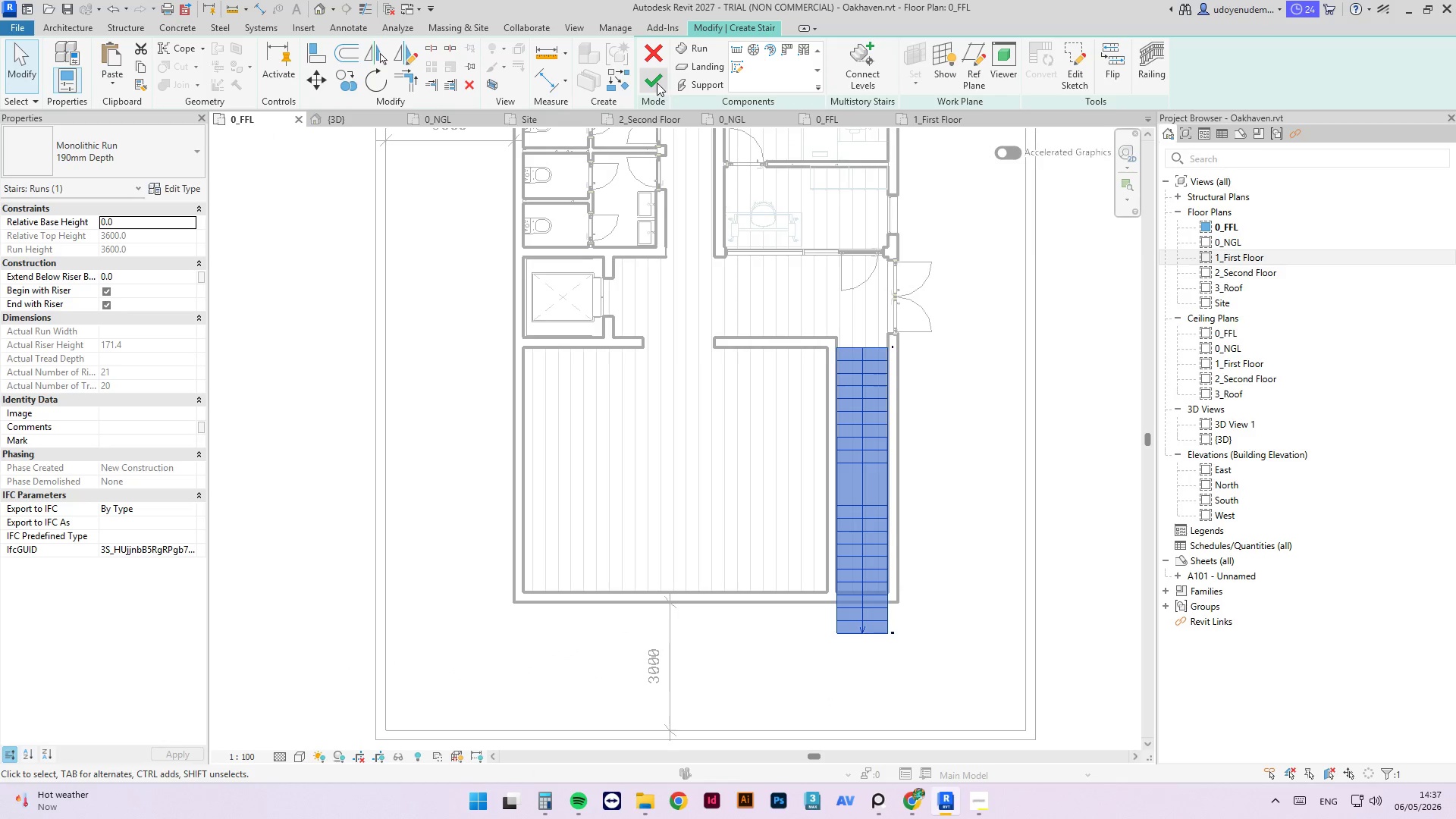 
left_click([653, 81])
 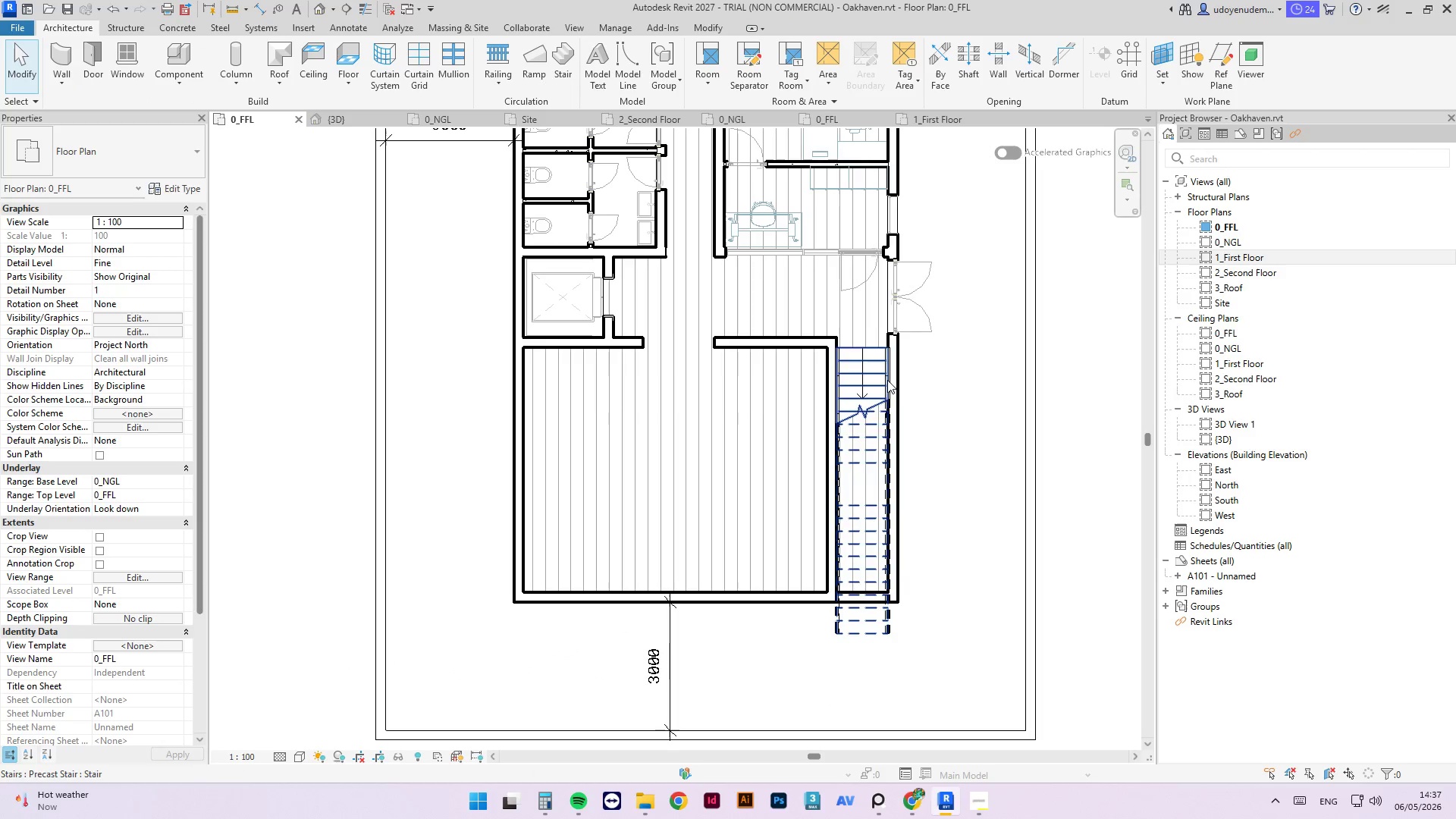 
scroll: coordinate [847, 361], scroll_direction: up, amount: 3.0
 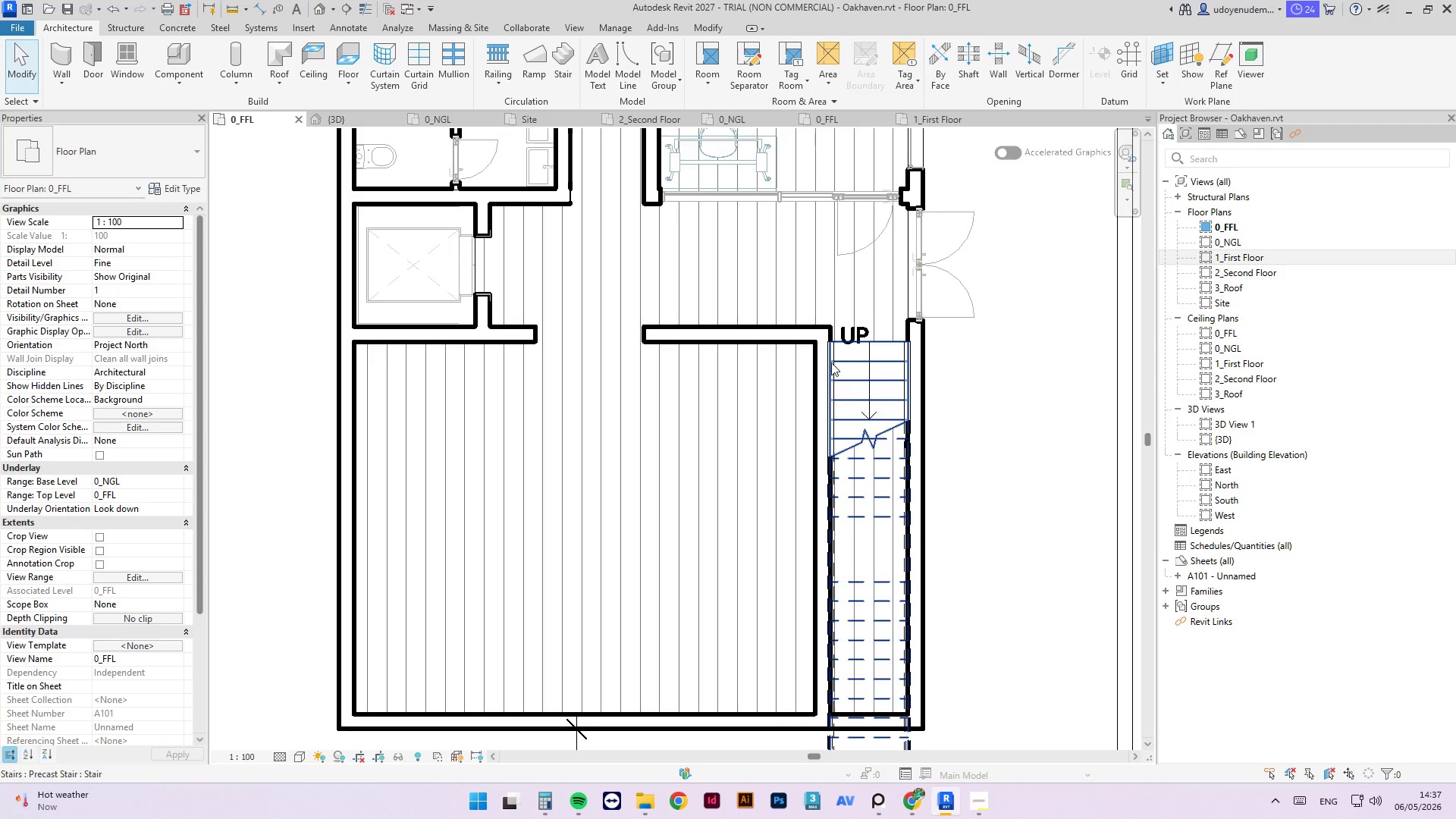 
key(Tab)
 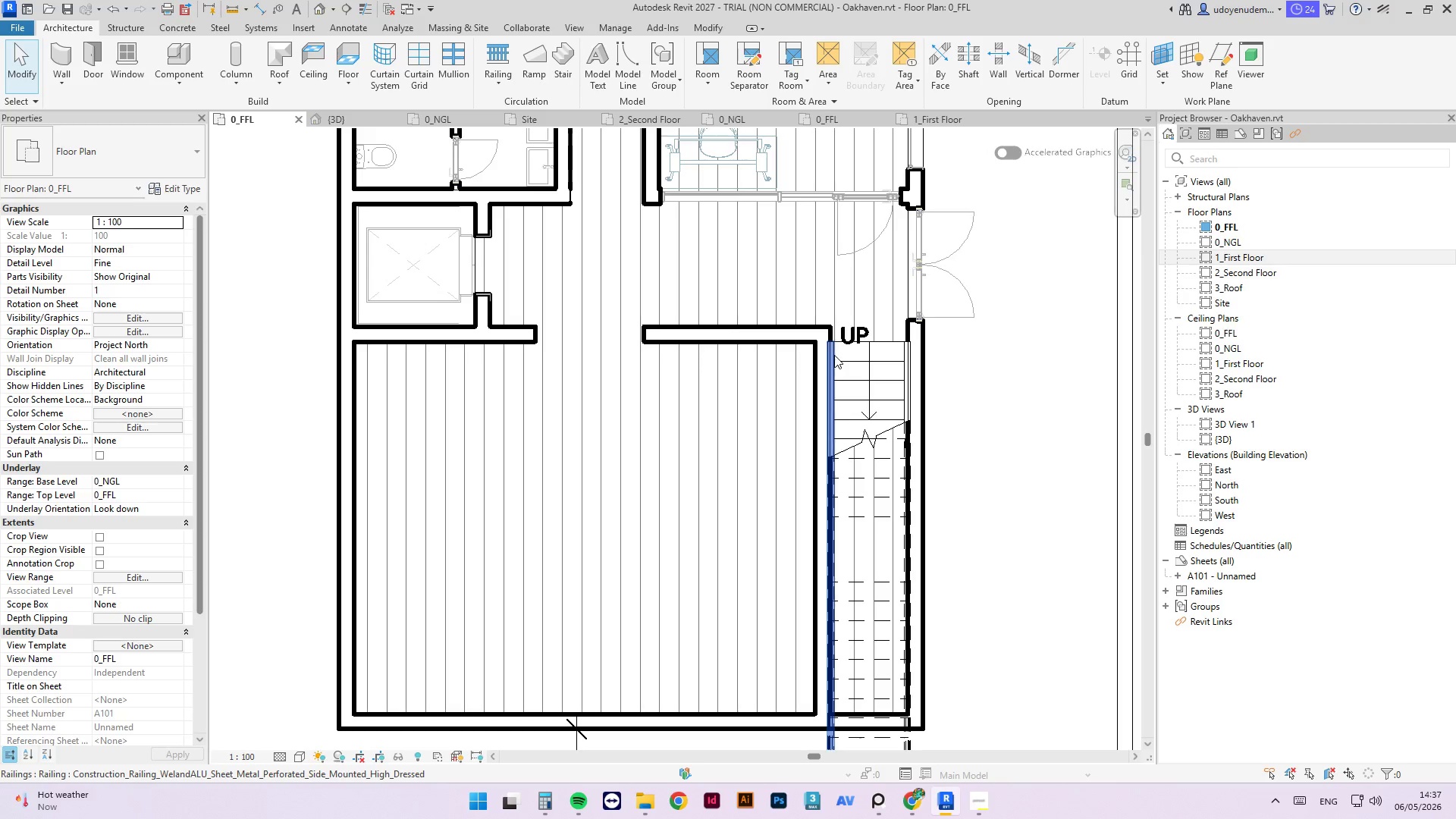 
left_click([833, 354])
 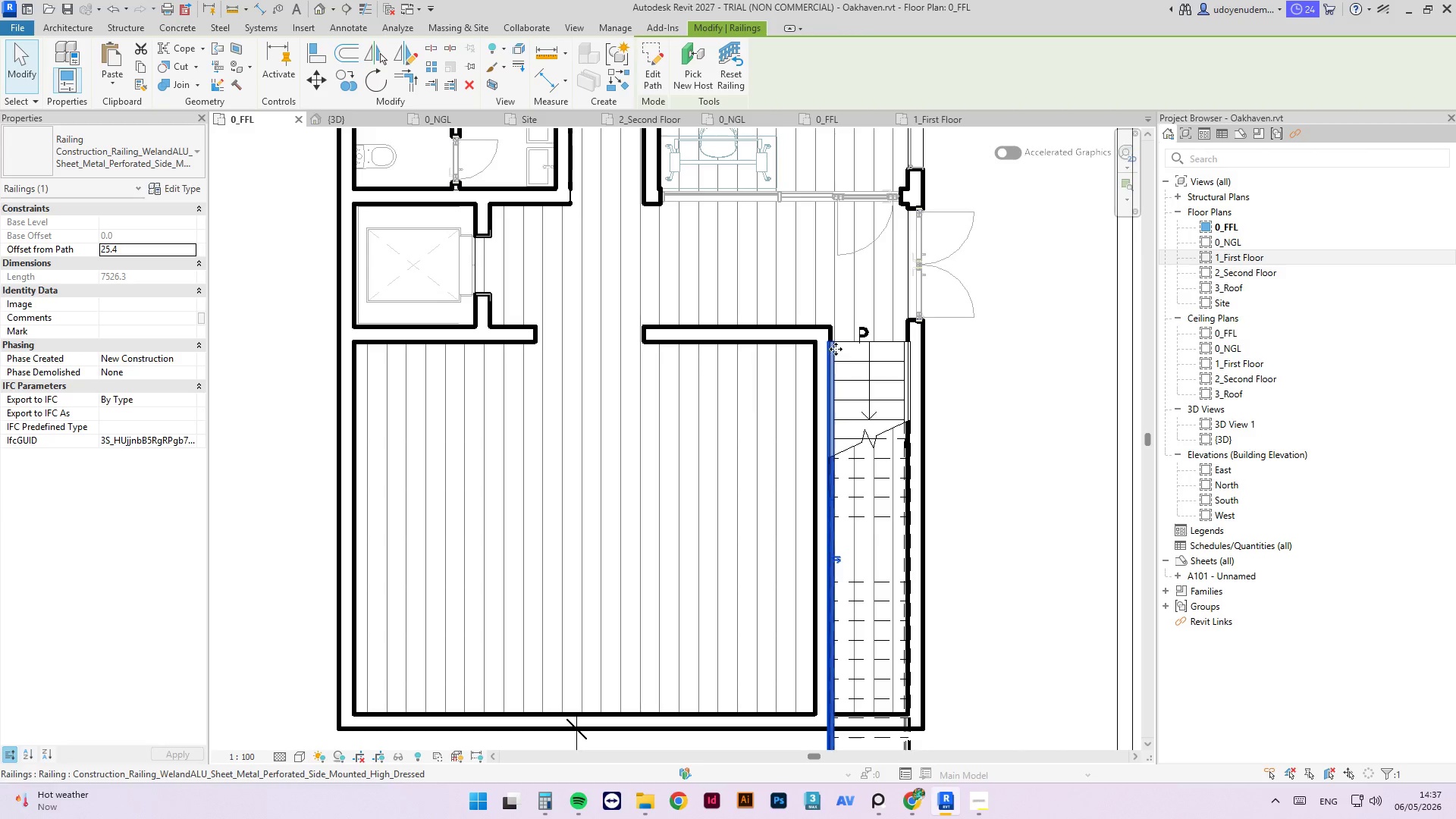 
scroll: coordinate [847, 330], scroll_direction: down, amount: 3.0
 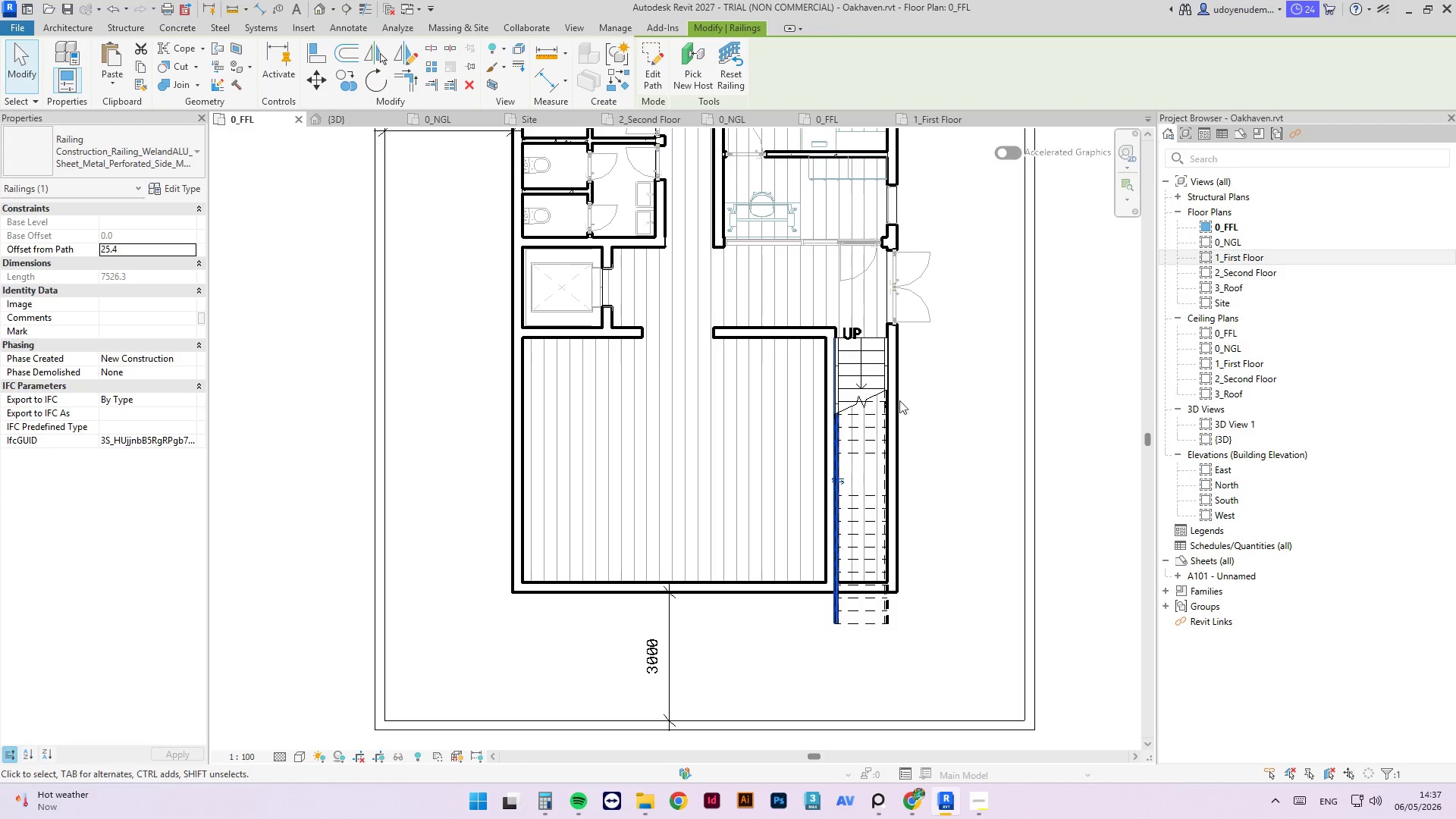 
scroll: coordinate [871, 351], scroll_direction: up, amount: 4.0
 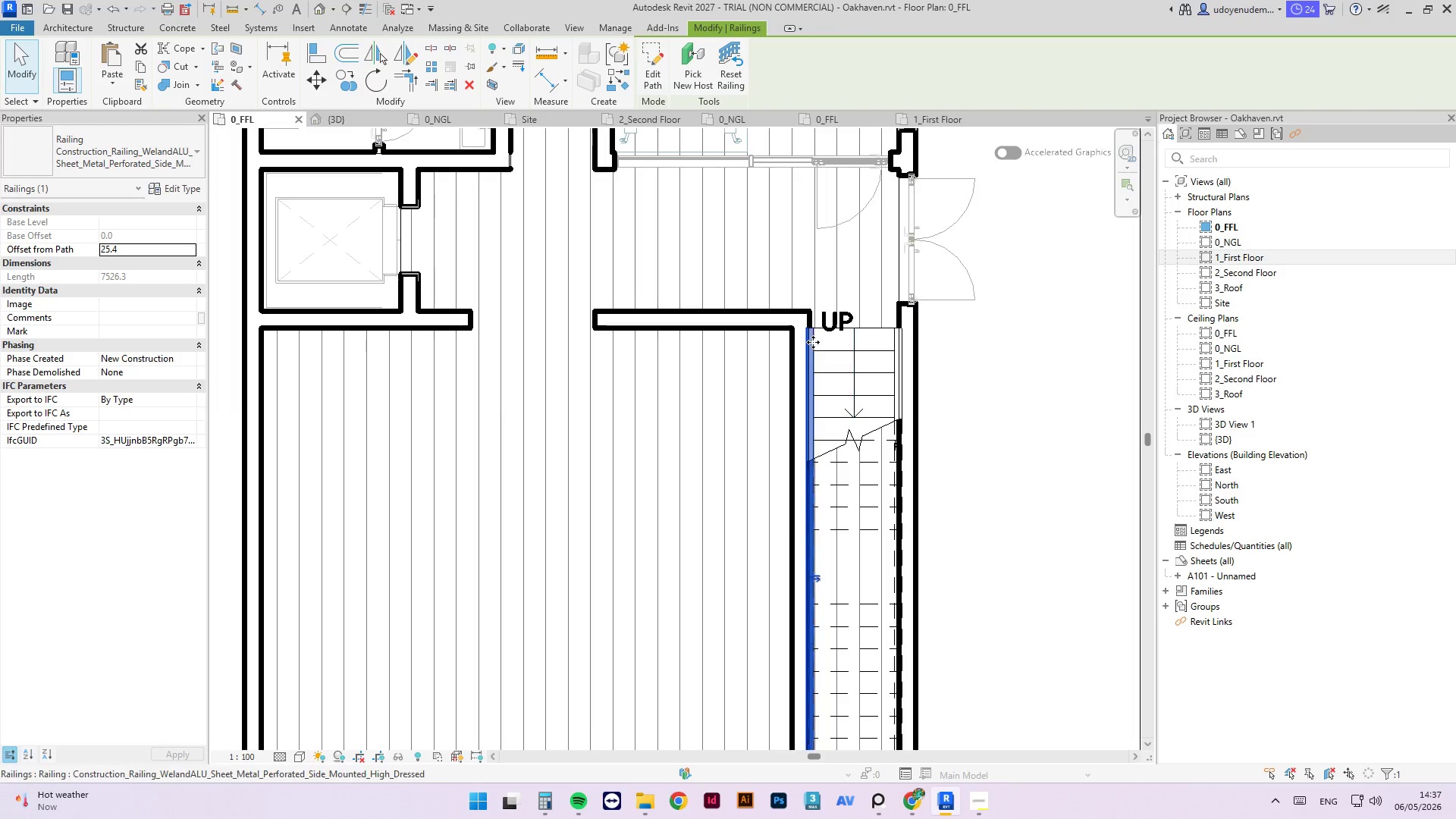 
key(Tab)
 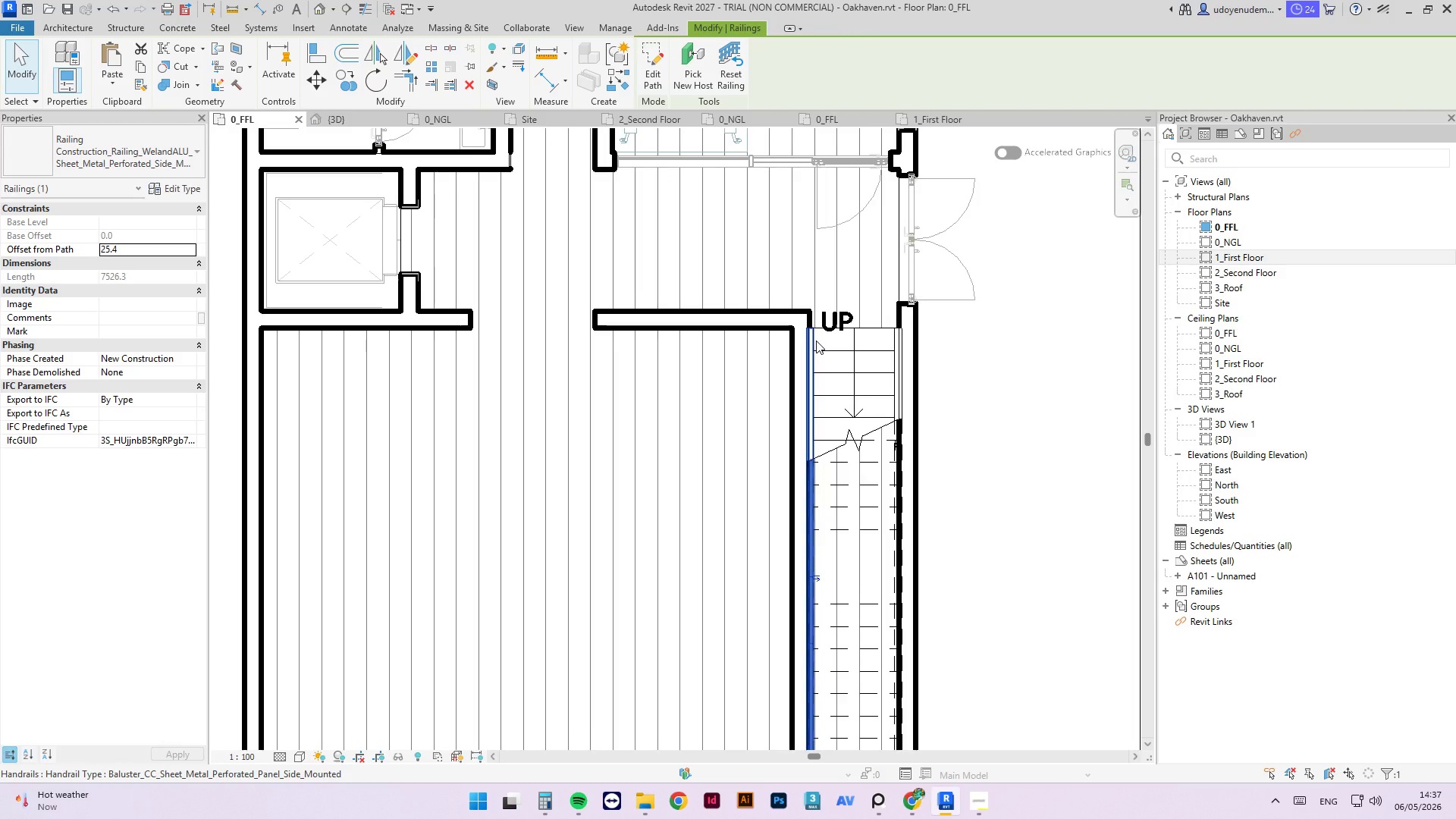 
key(Tab)
 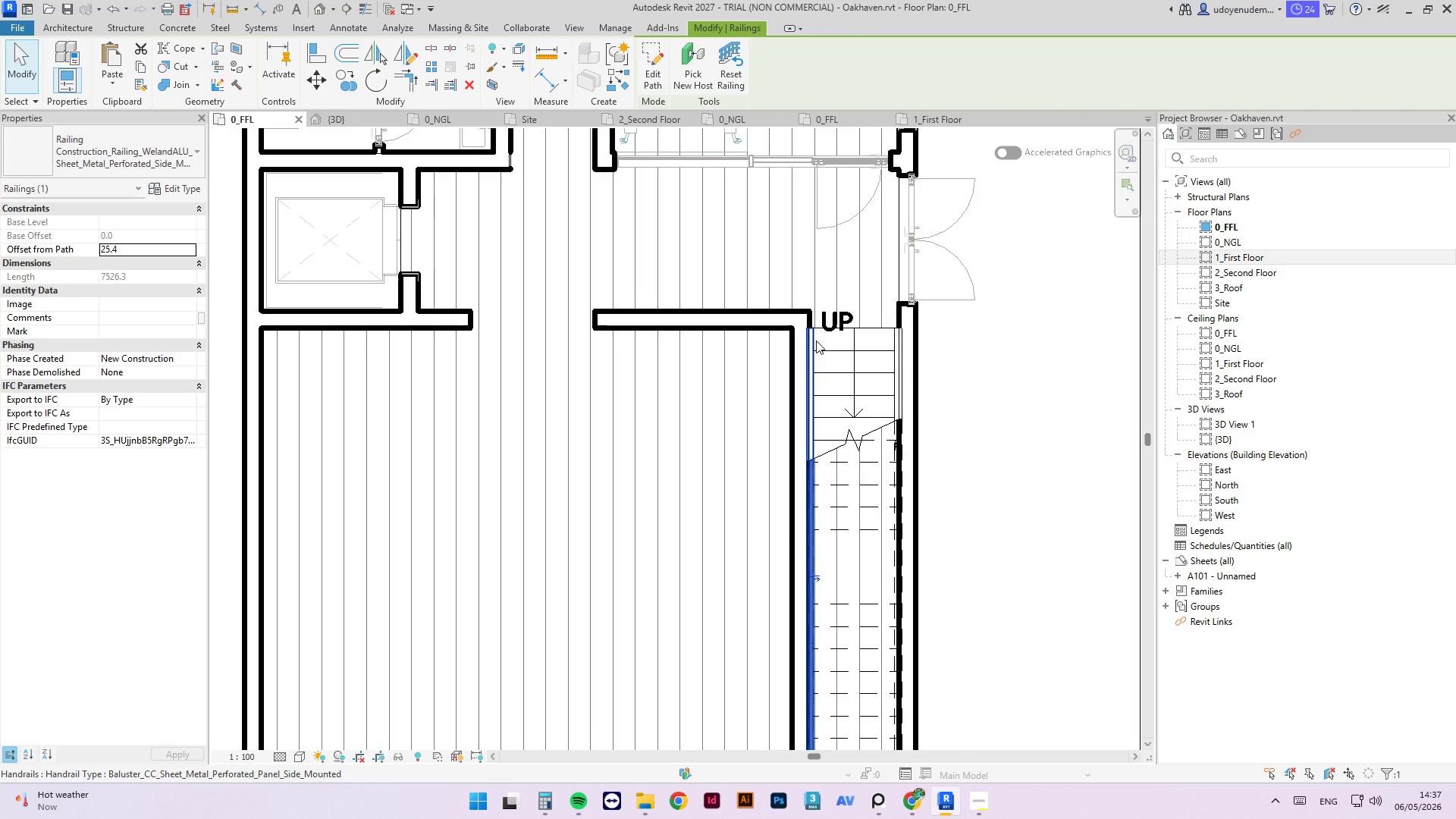 
left_click([816, 340])
 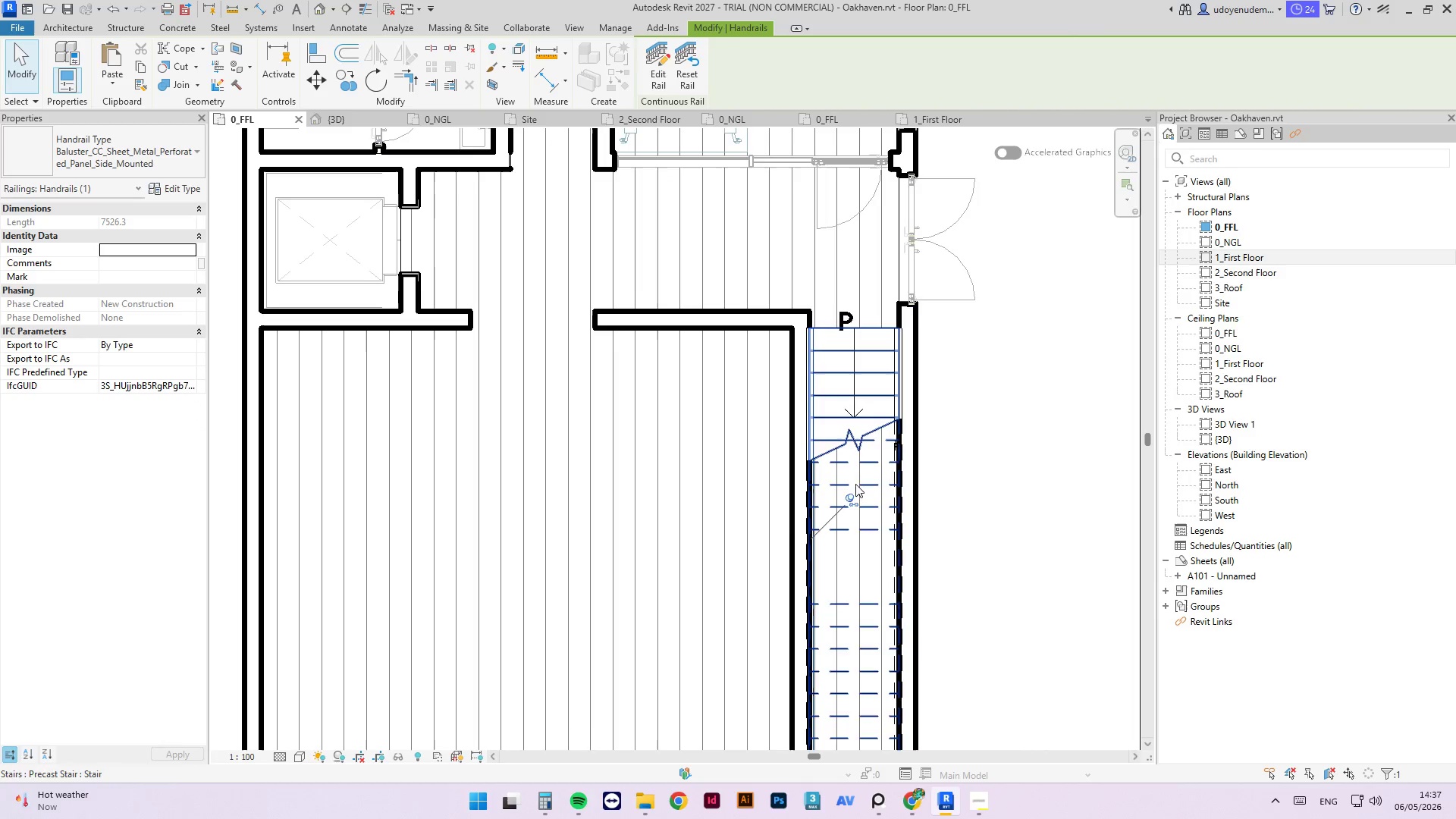 
left_click([855, 498])
 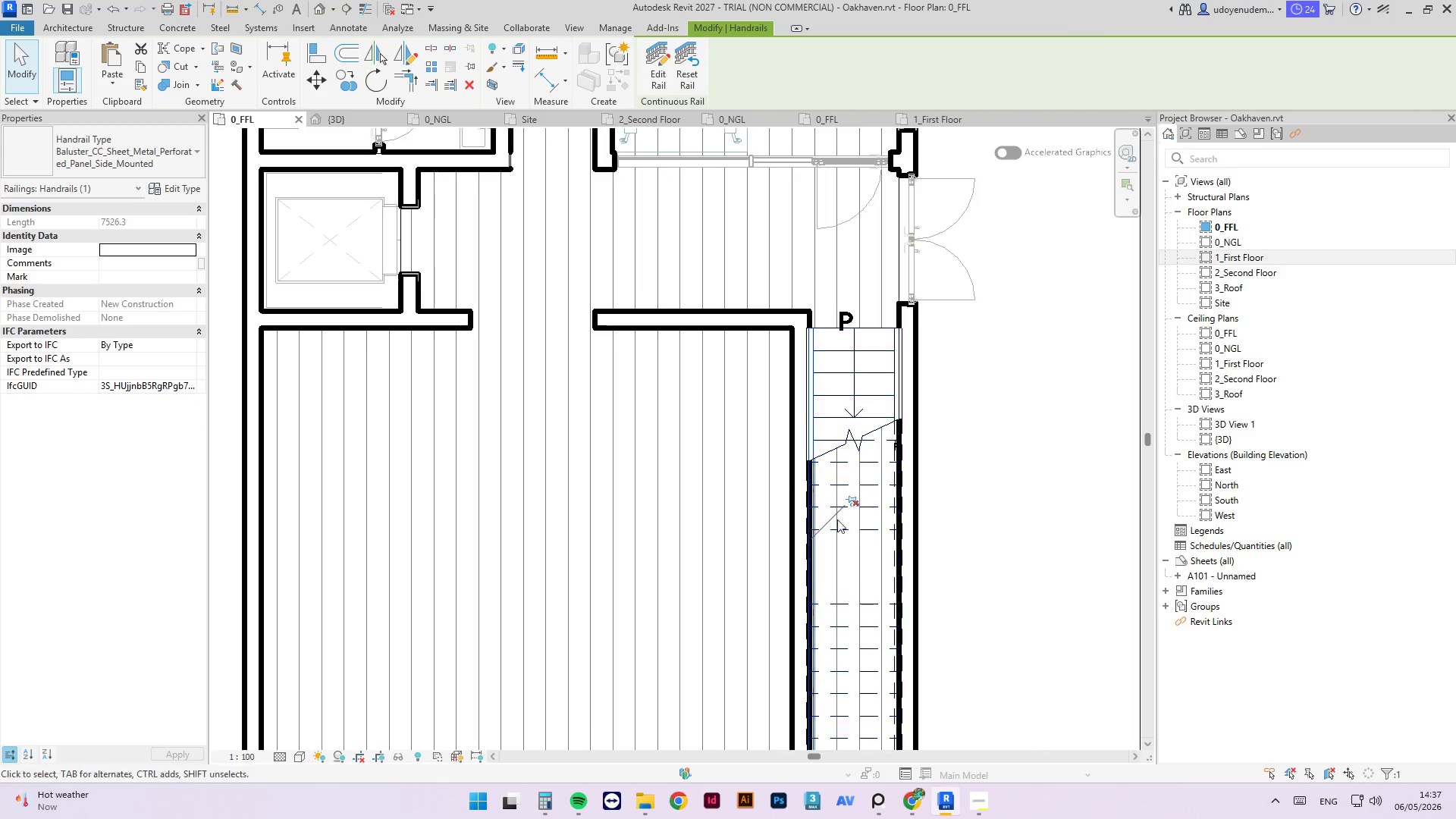 
key(Delete)
 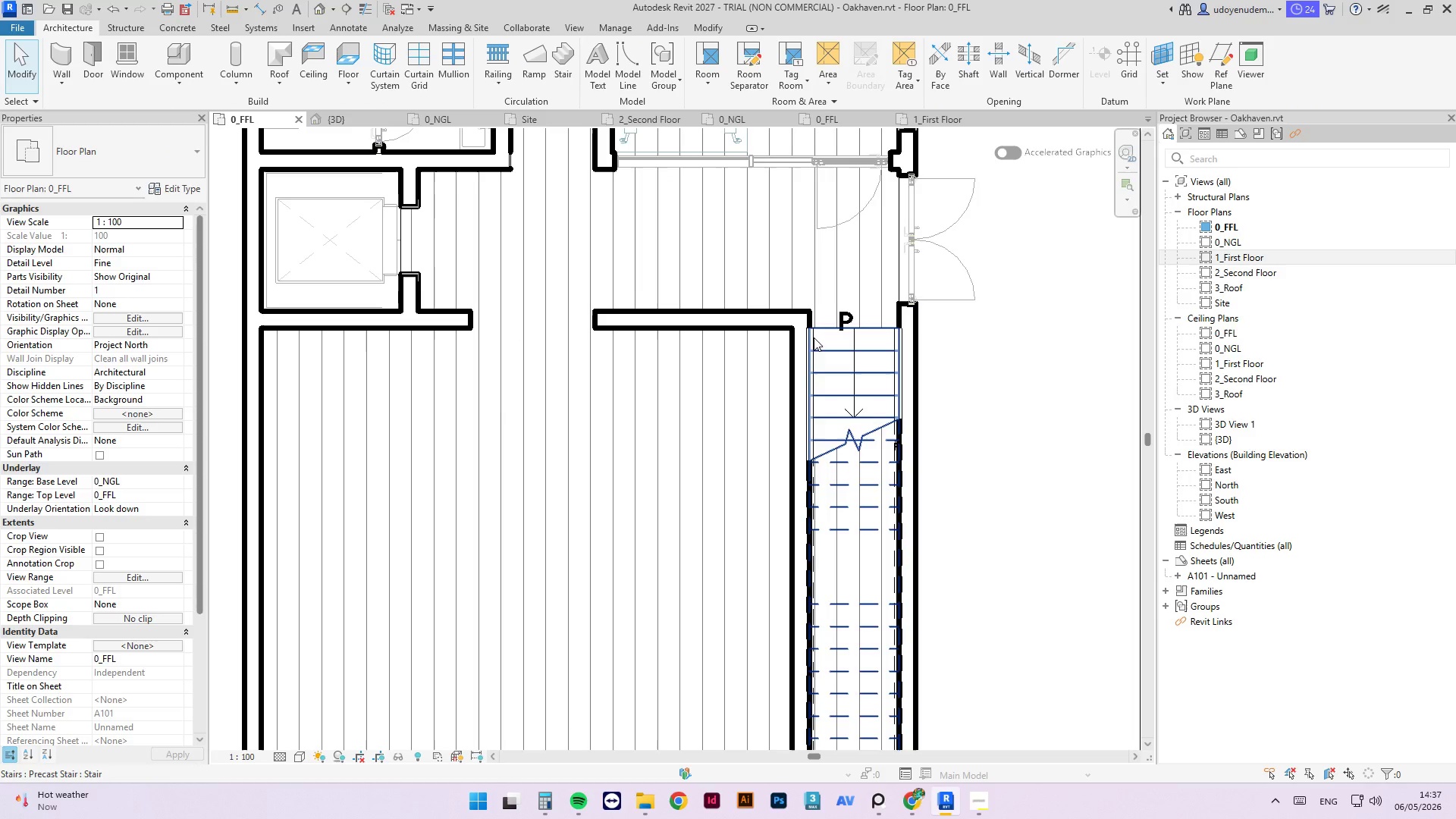 
left_click([814, 337])
 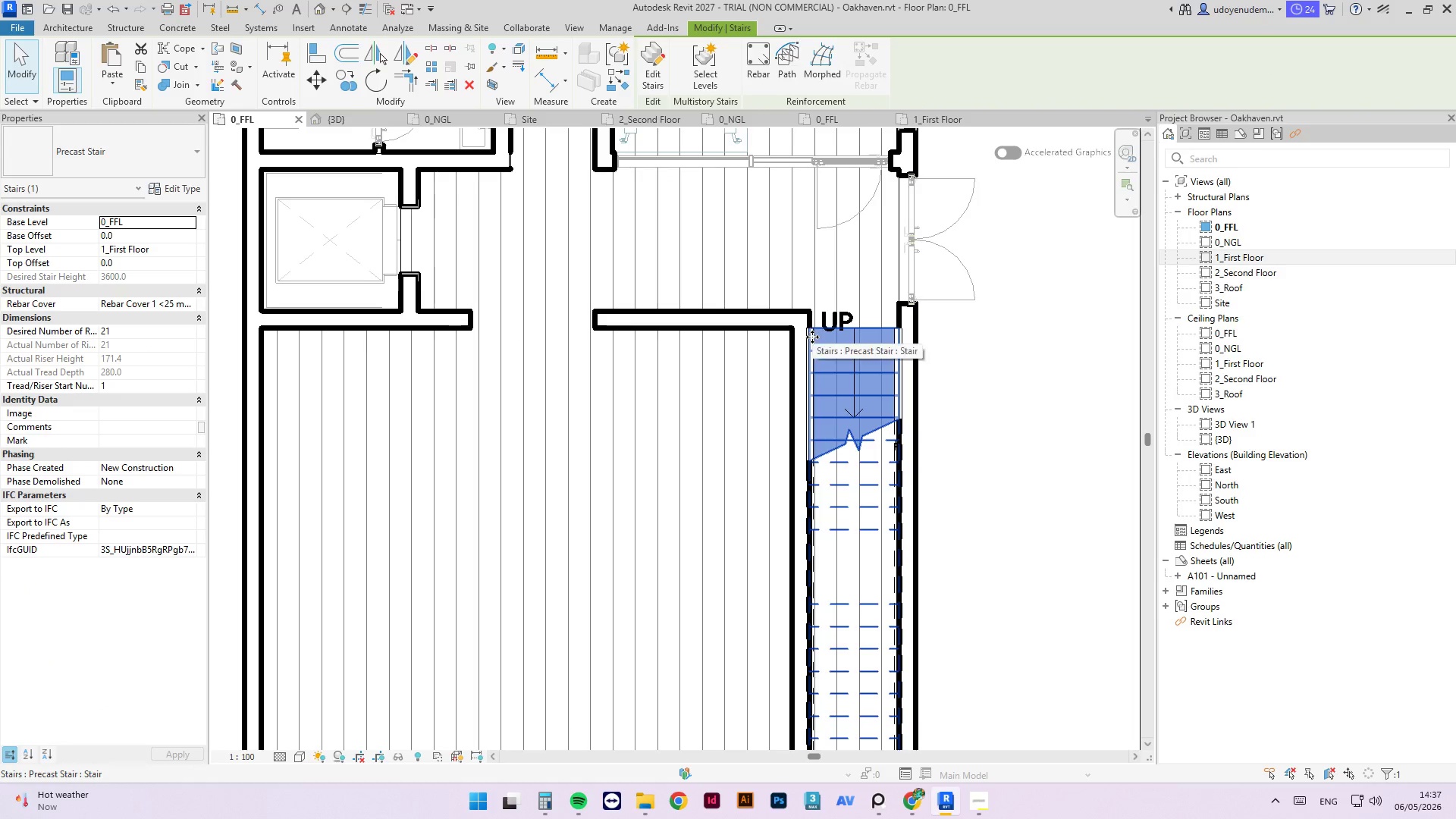 
key(Tab)
 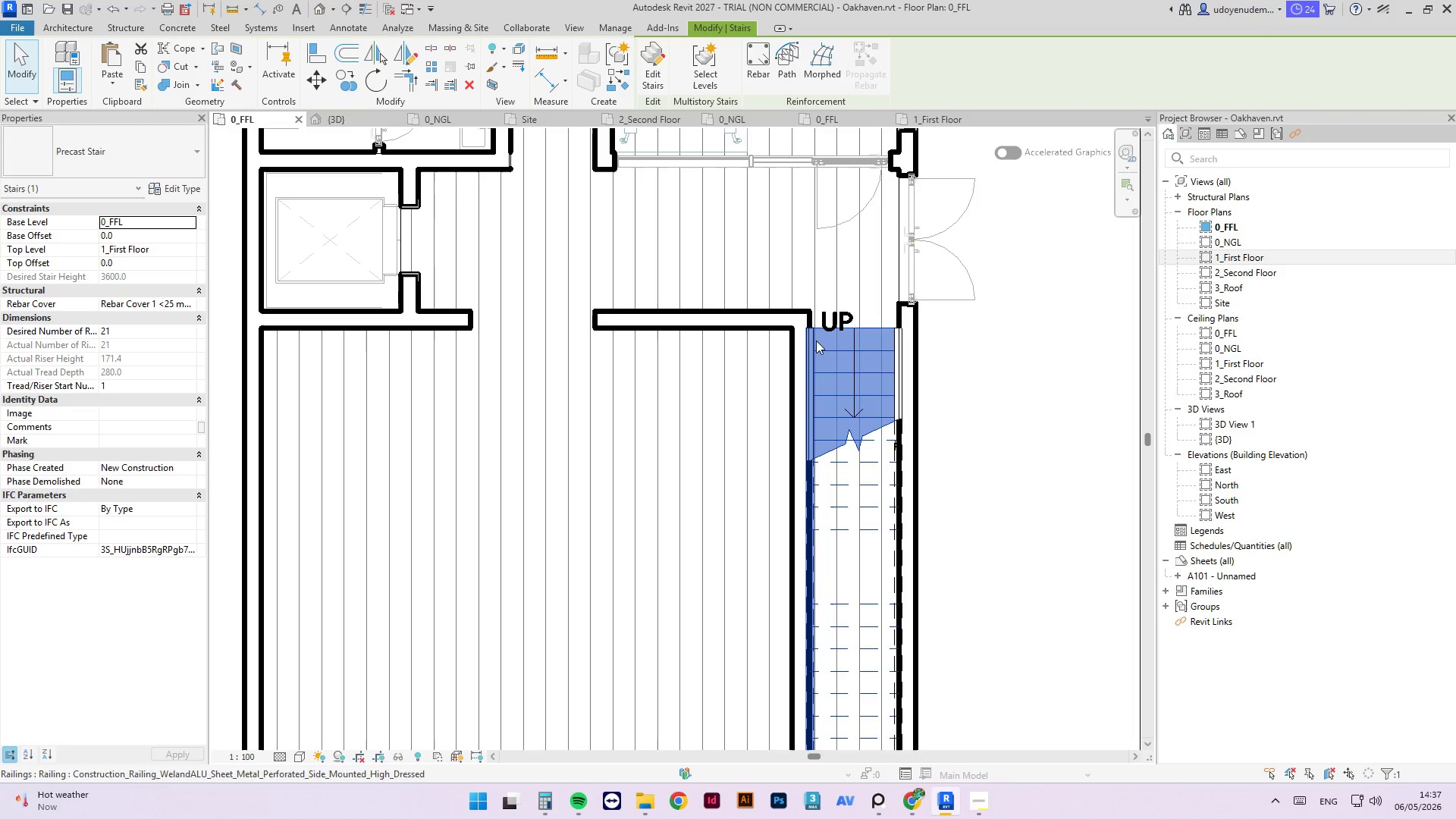 
key(Tab)
 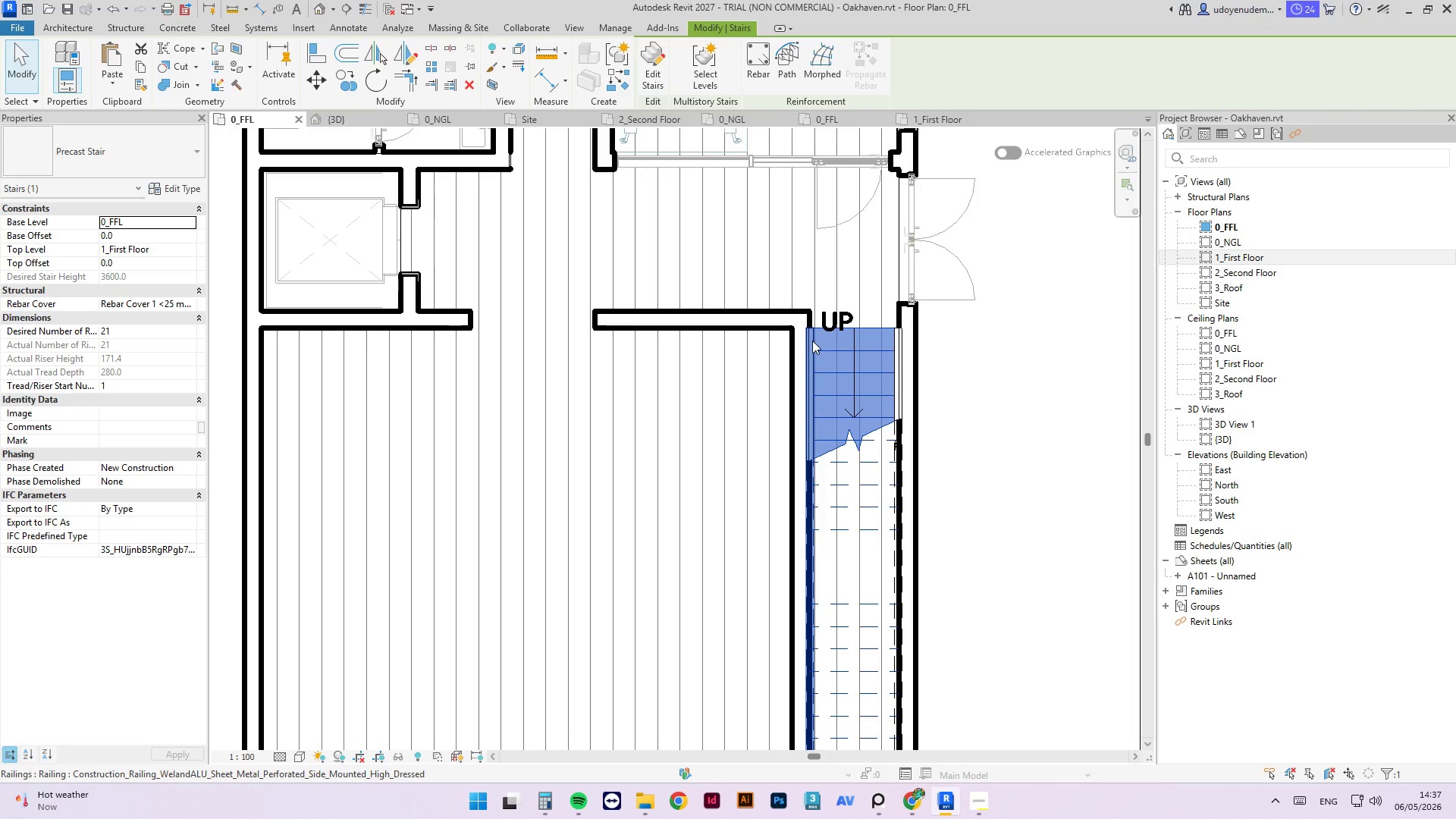 
key(Tab)
 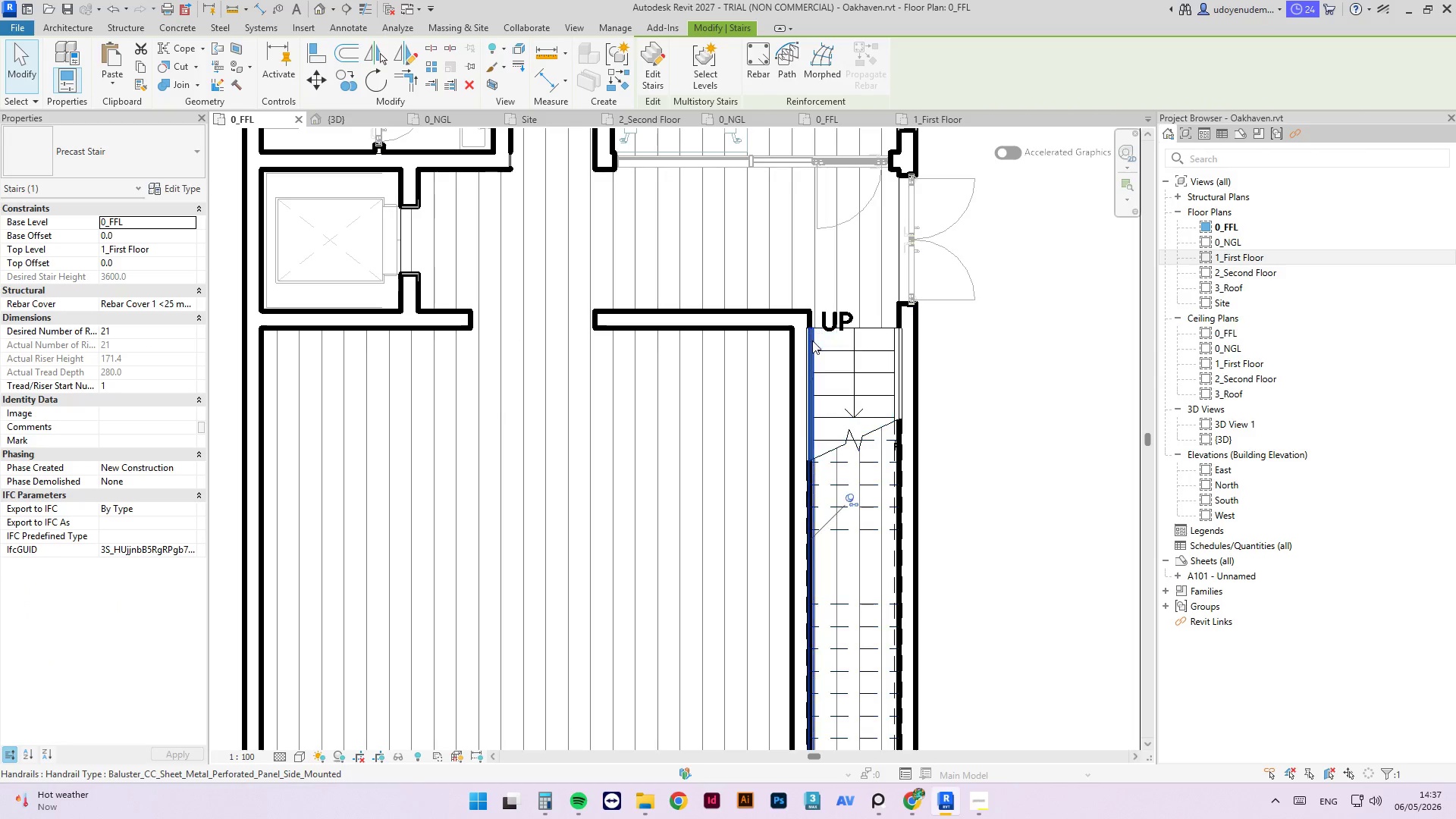 
left_click([812, 340])
 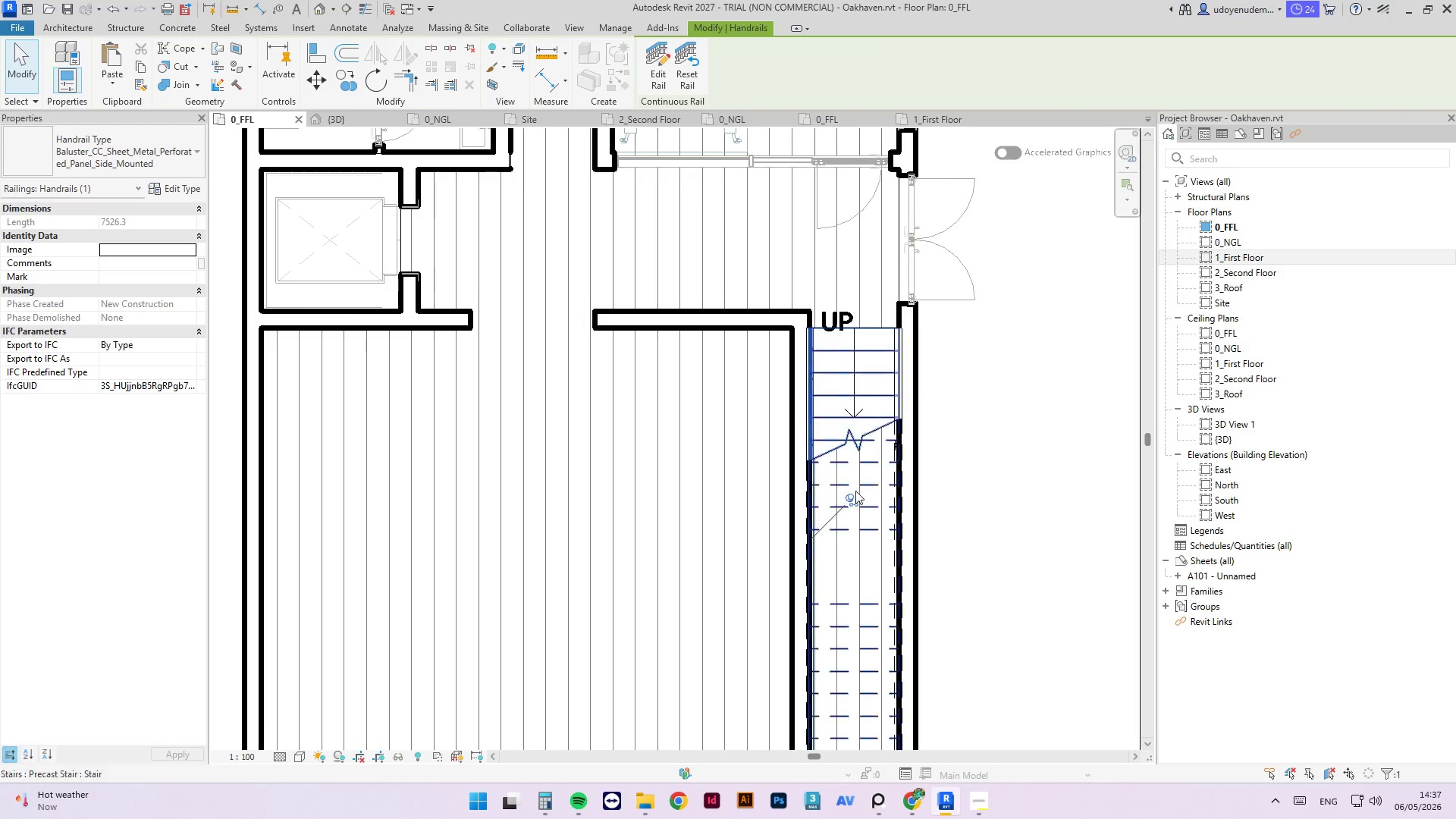 
left_click([850, 494])
 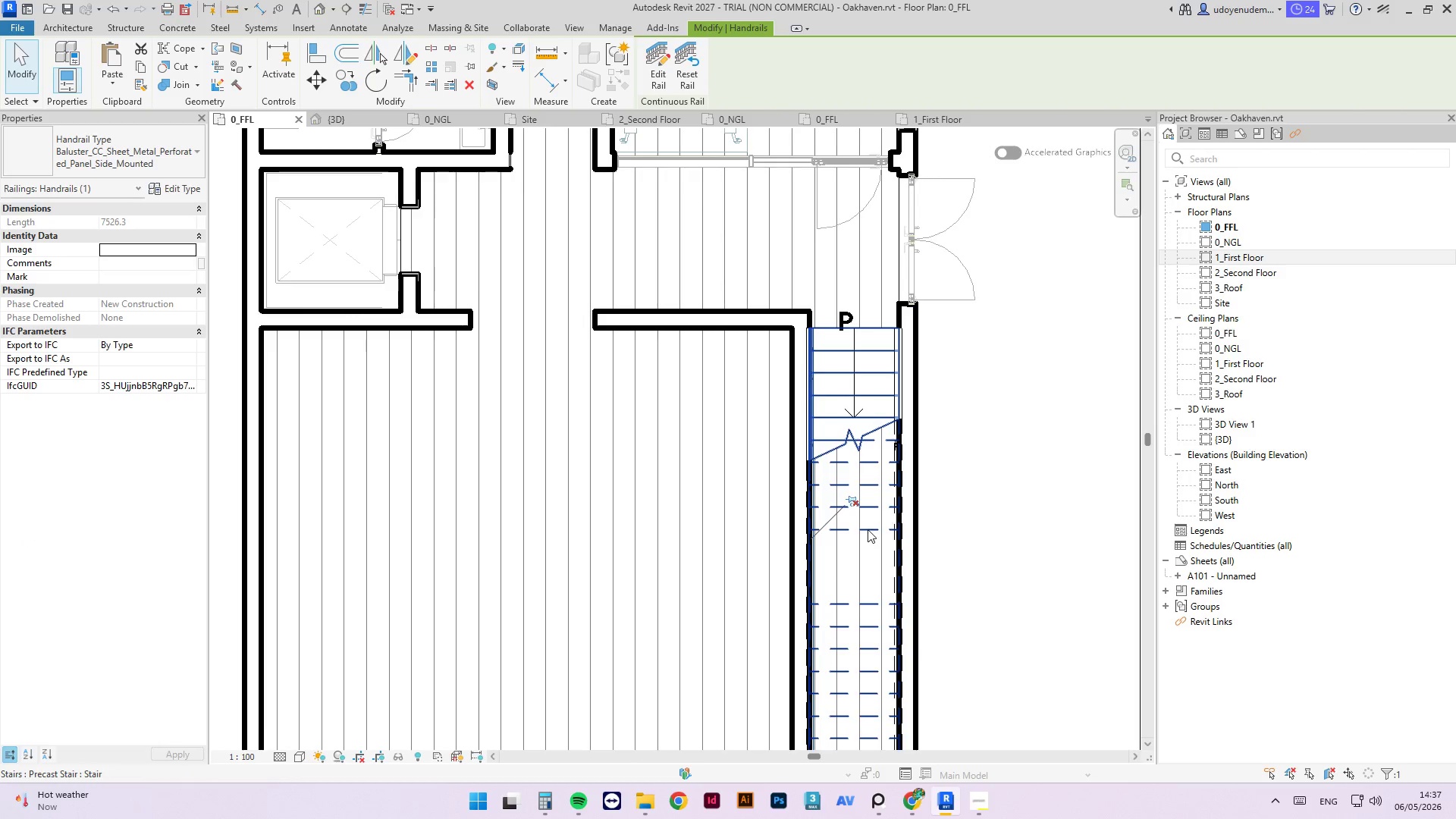 
key(Delete)
 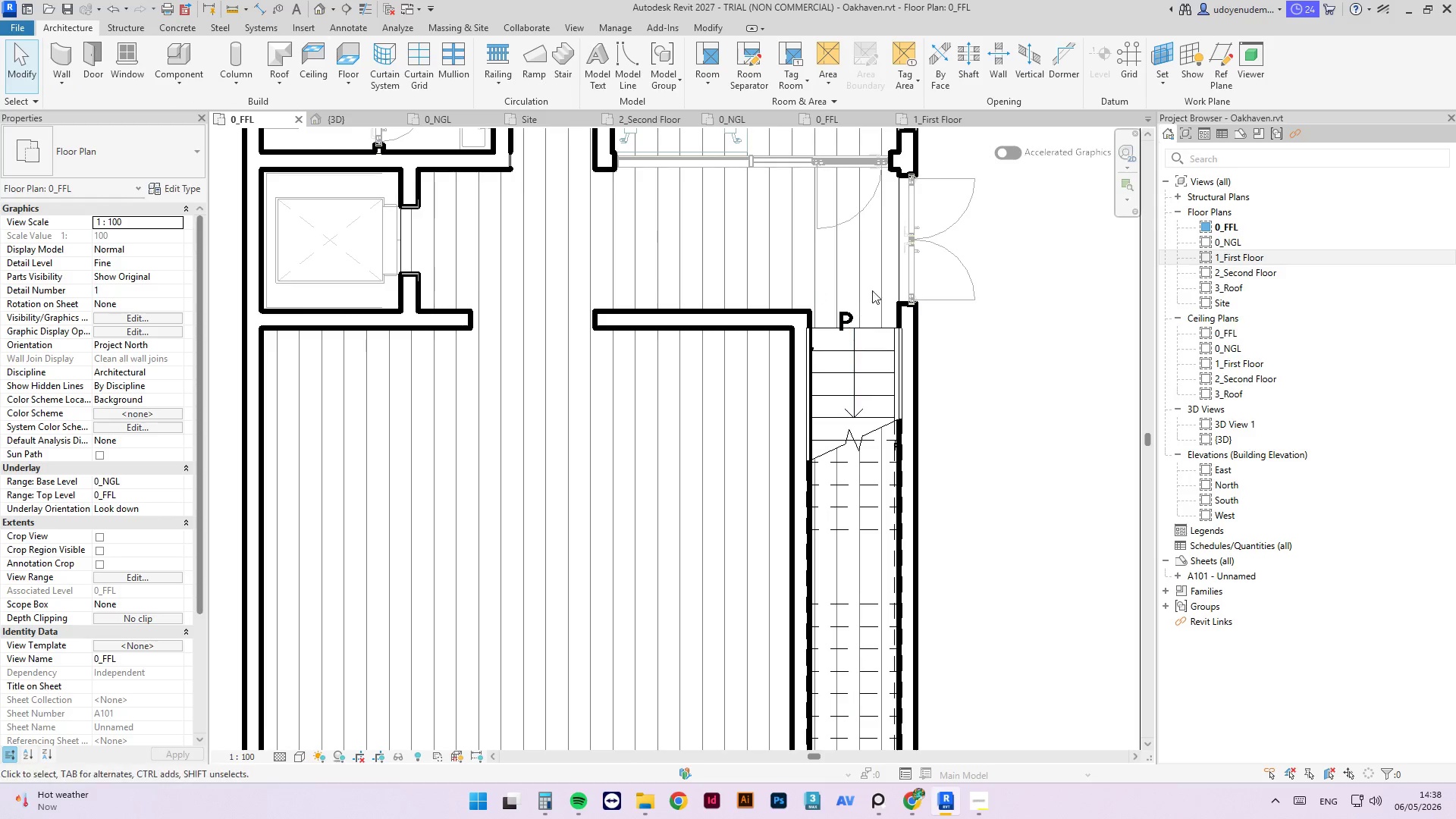 
scroll: coordinate [791, 376], scroll_direction: up, amount: 8.0
 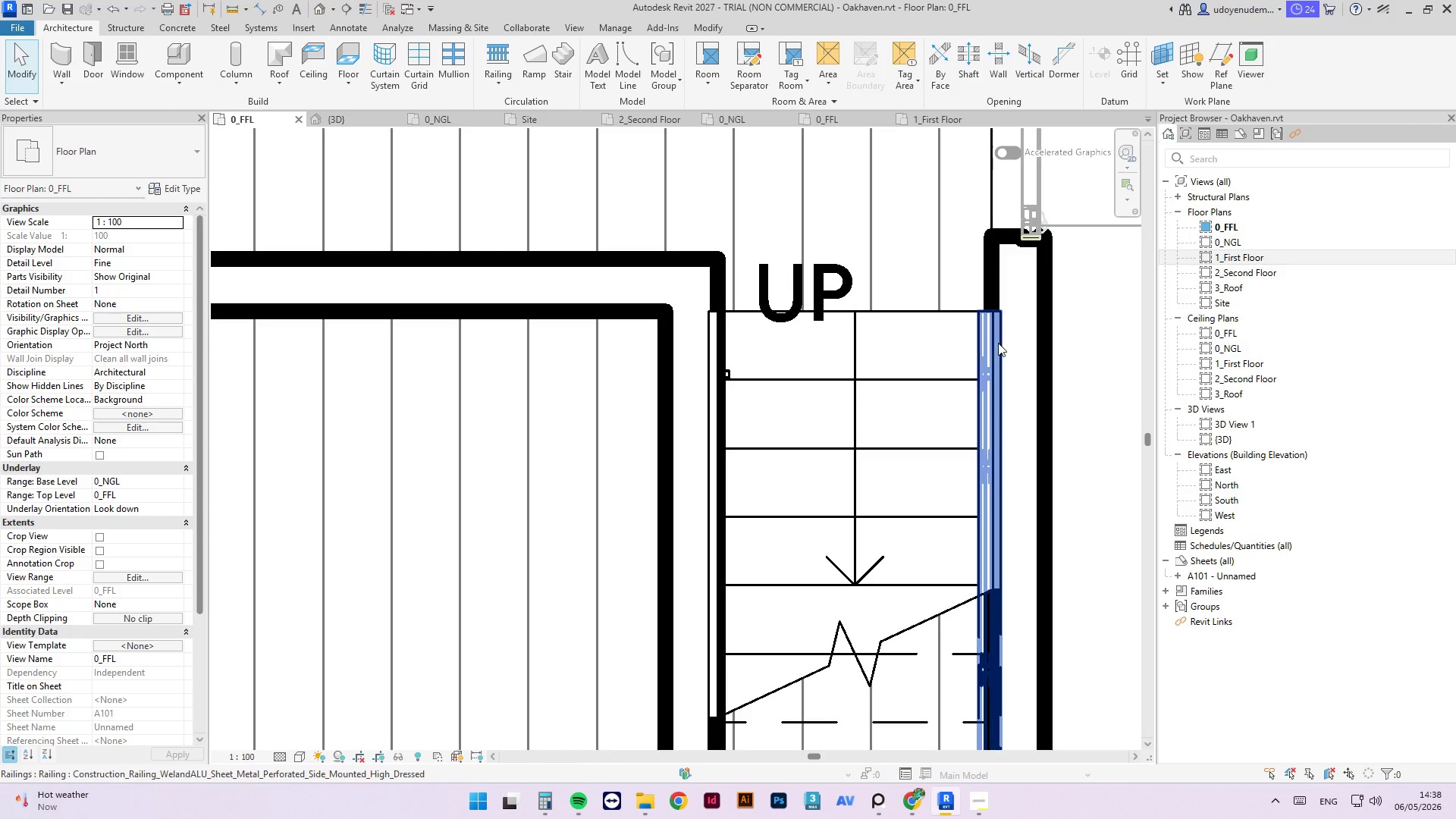 
wait(5.17)
 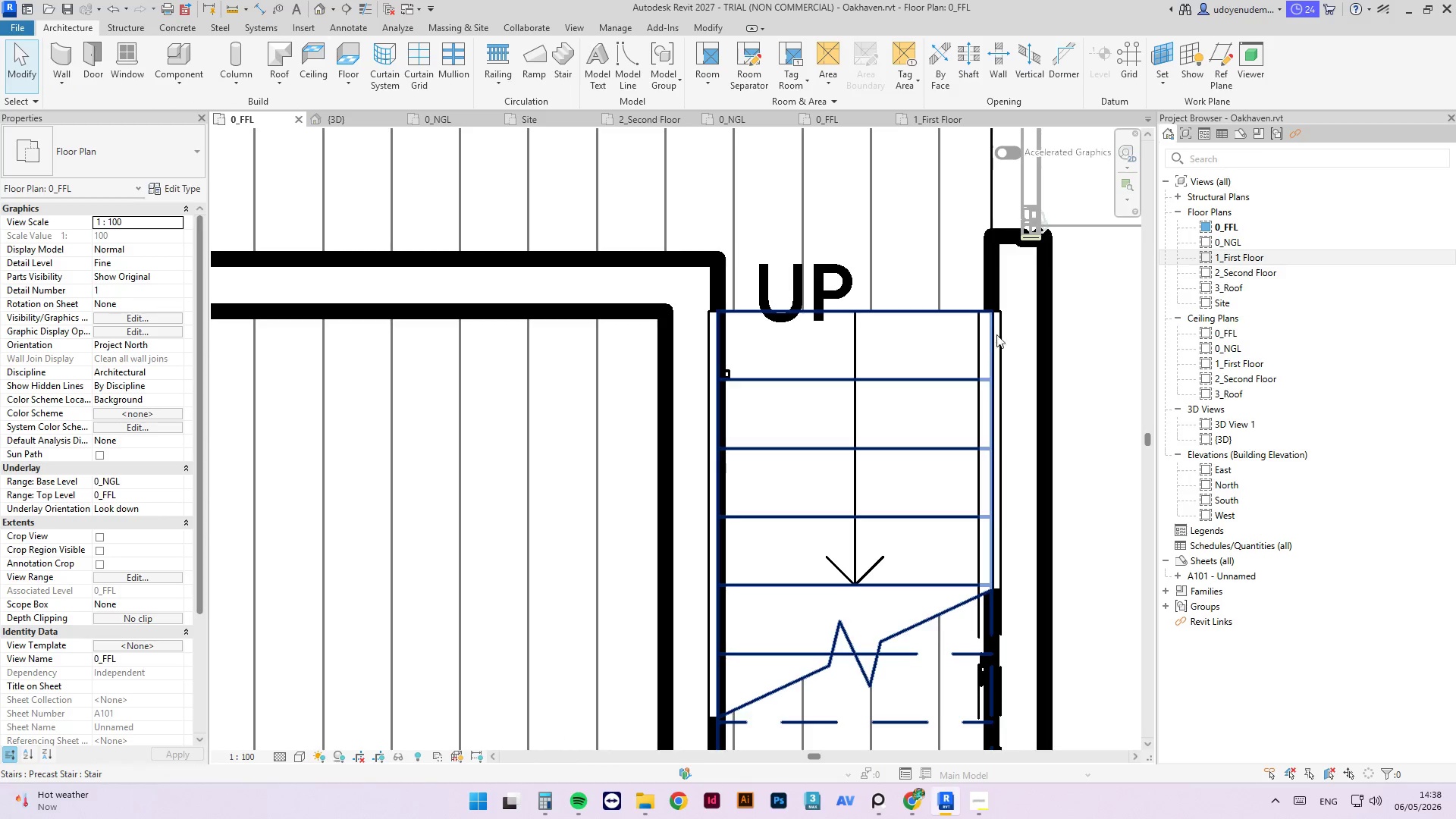 
left_click([727, 375])
 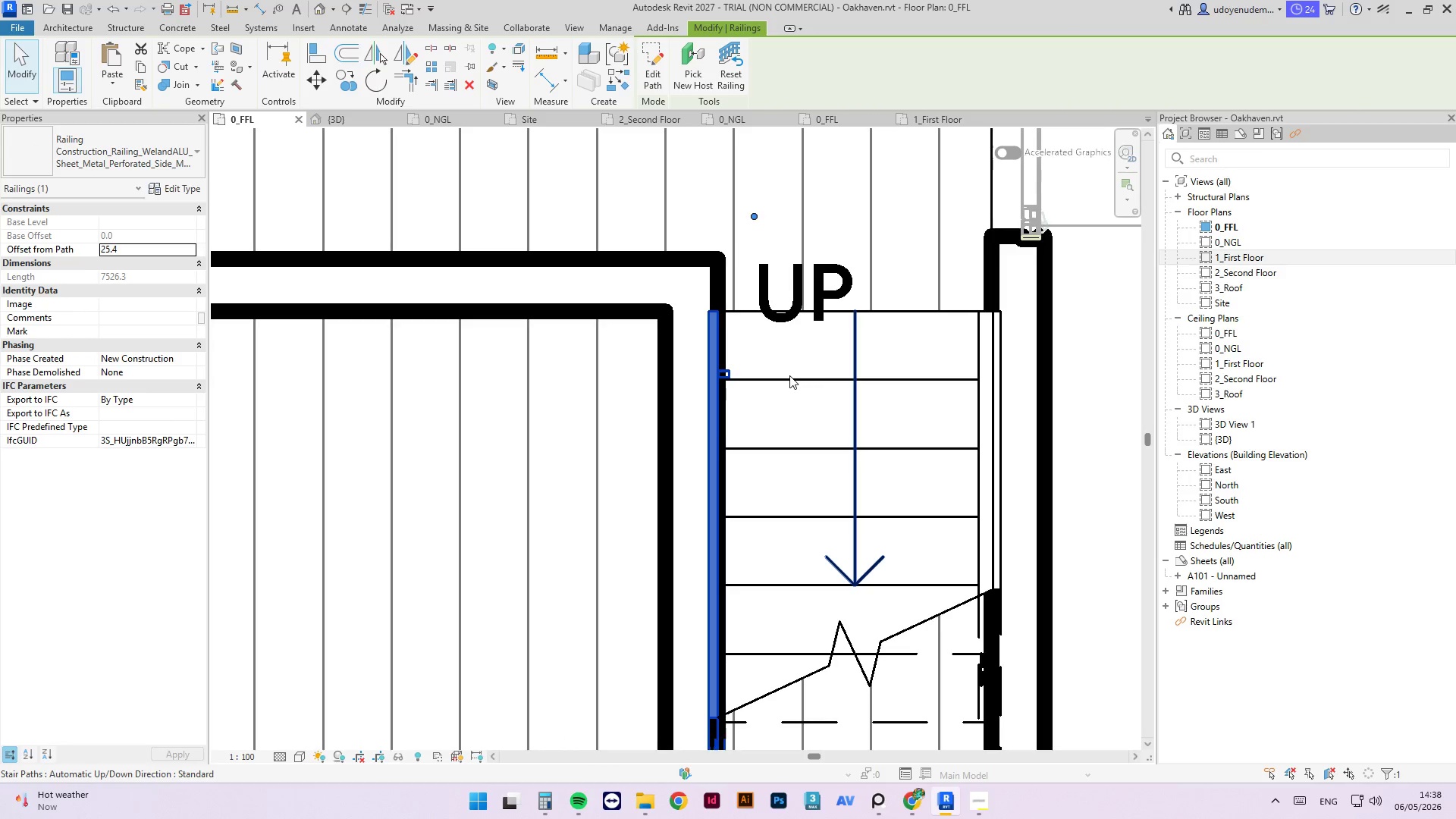 
key(Delete)
 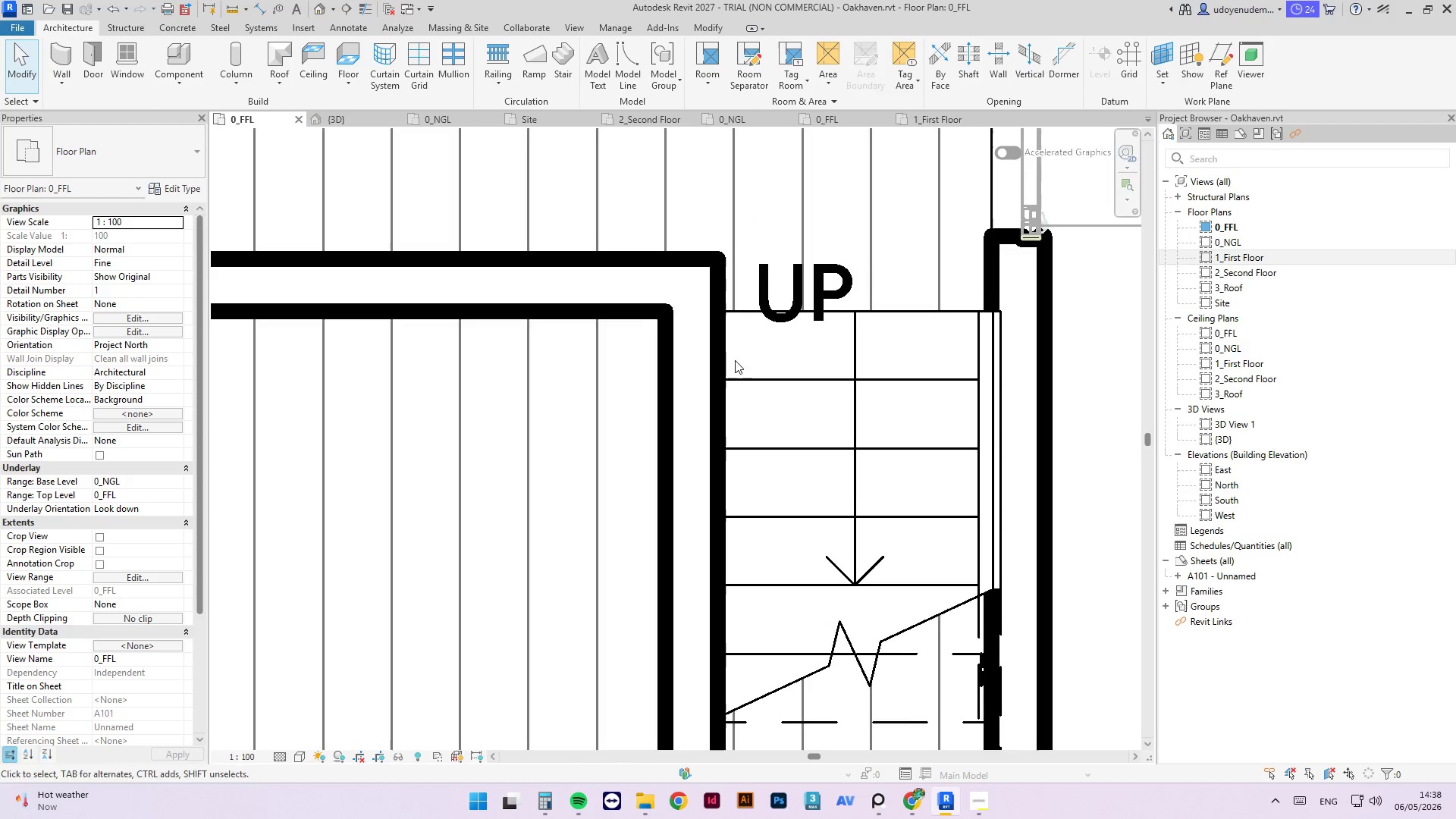 
scroll: coordinate [704, 268], scroll_direction: down, amount: 7.0
 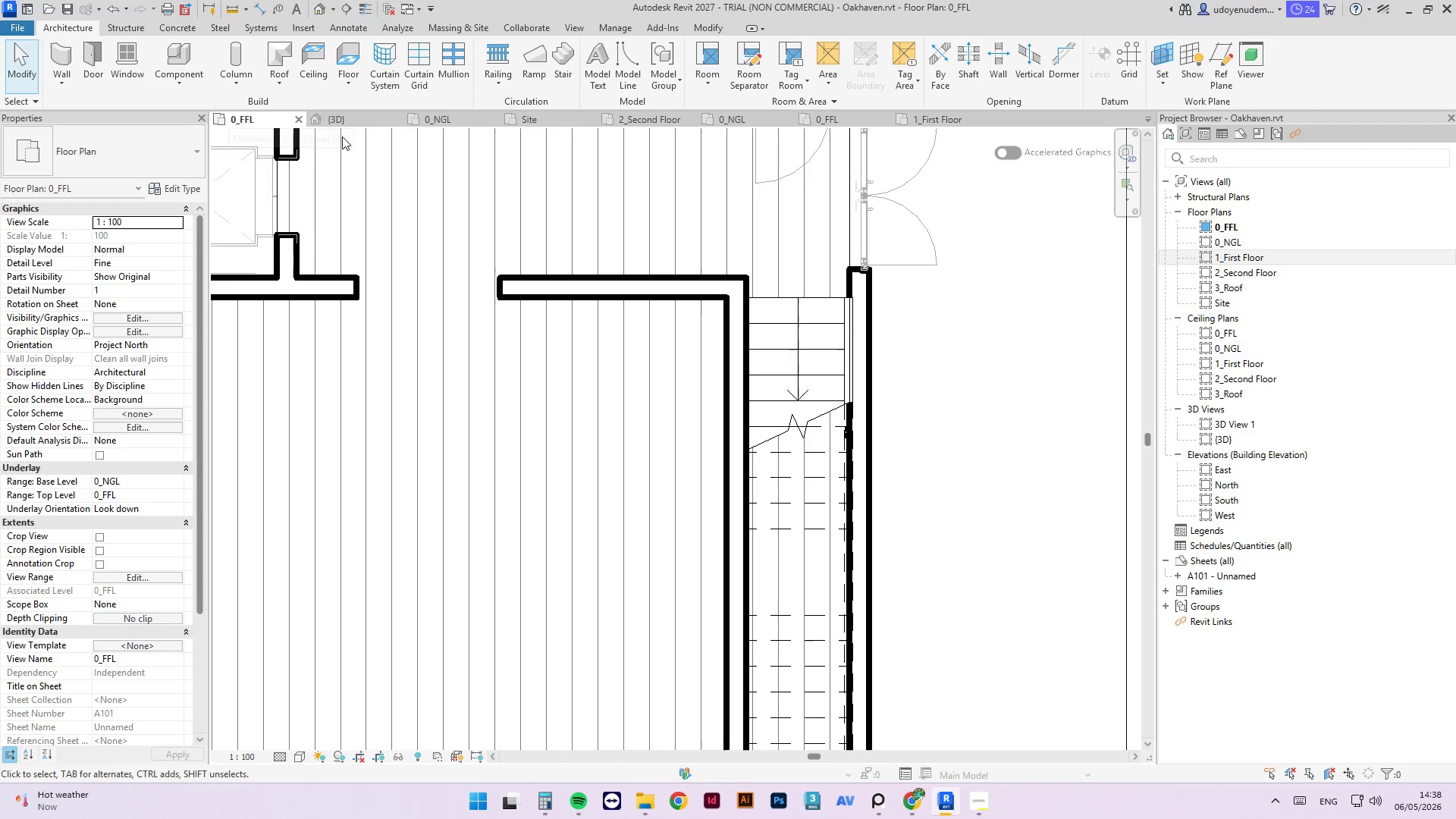 
left_click([349, 120])
 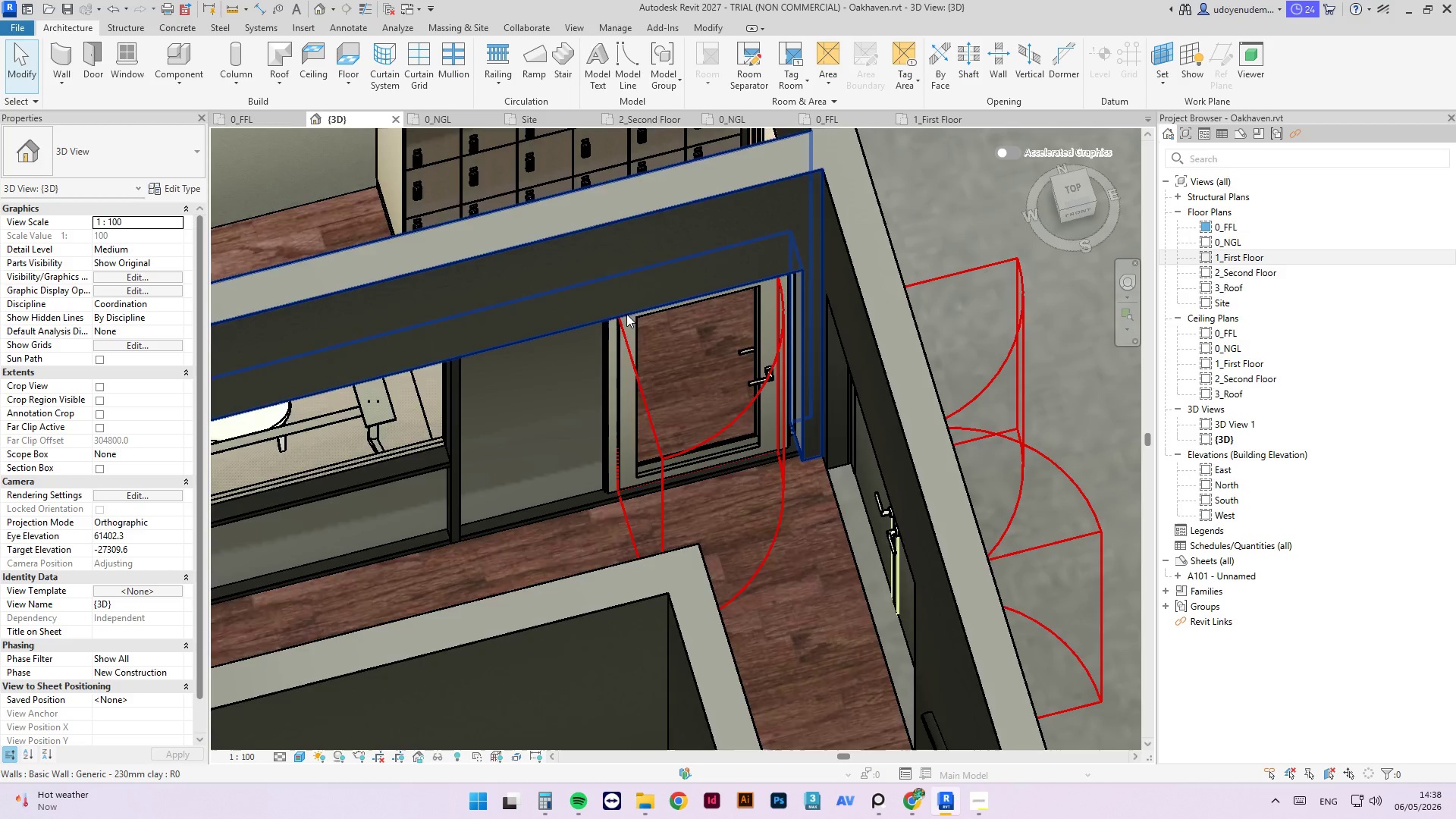 
hold_key(key=ShiftLeft, duration=0.66)
 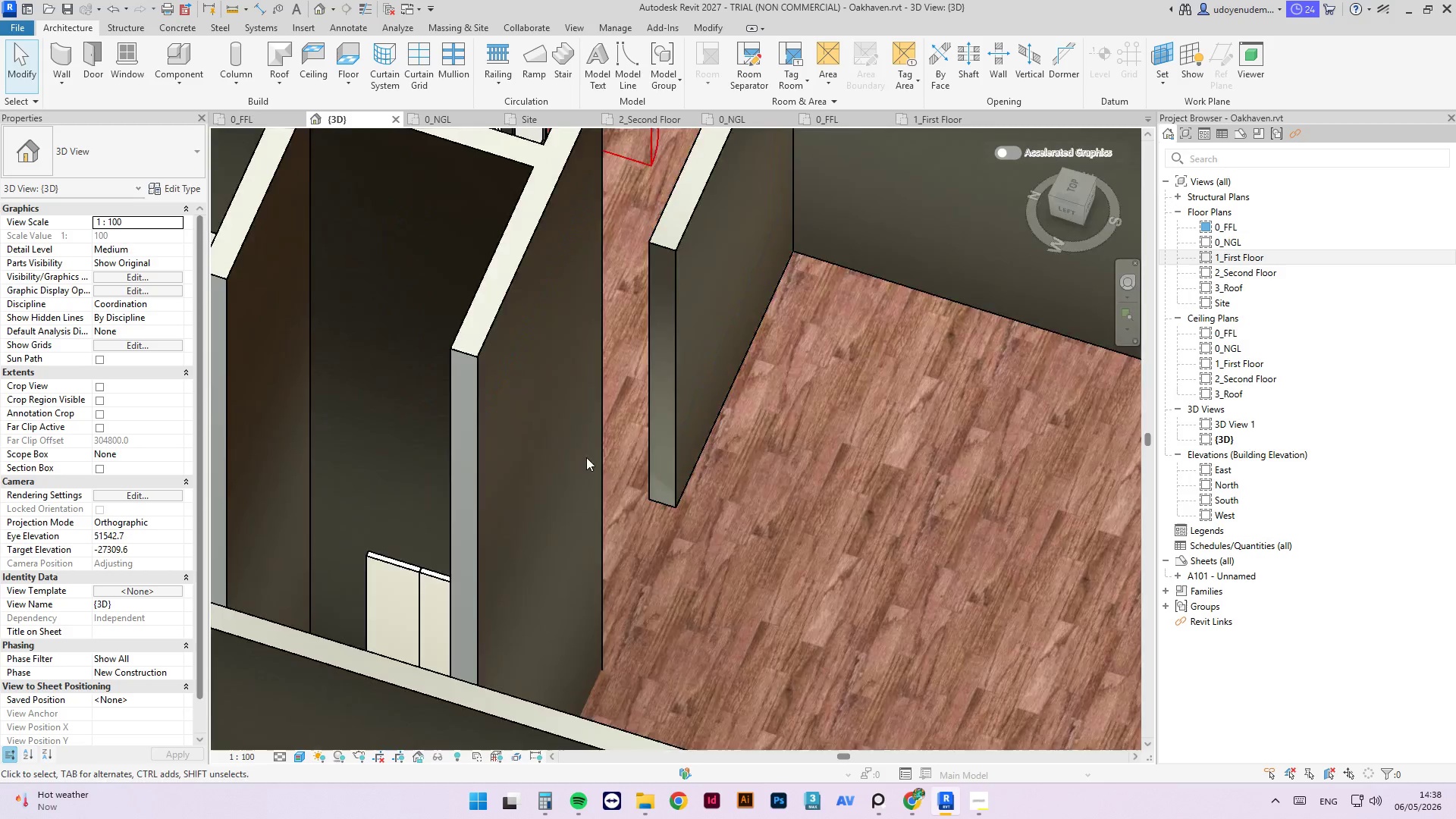 
scroll: coordinate [629, 318], scroll_direction: down, amount: 3.0
 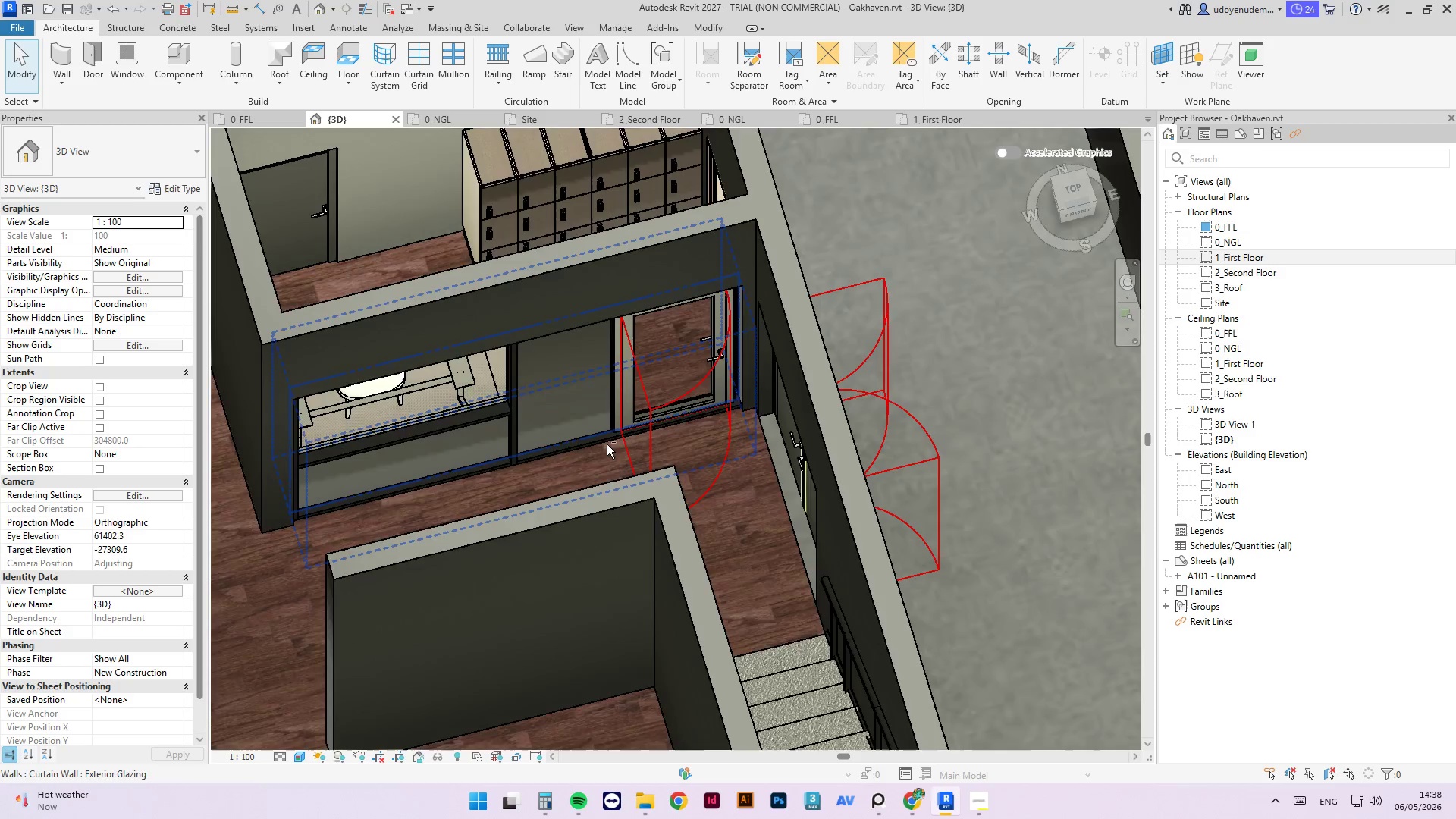 
hold_key(key=ShiftLeft, duration=0.59)
 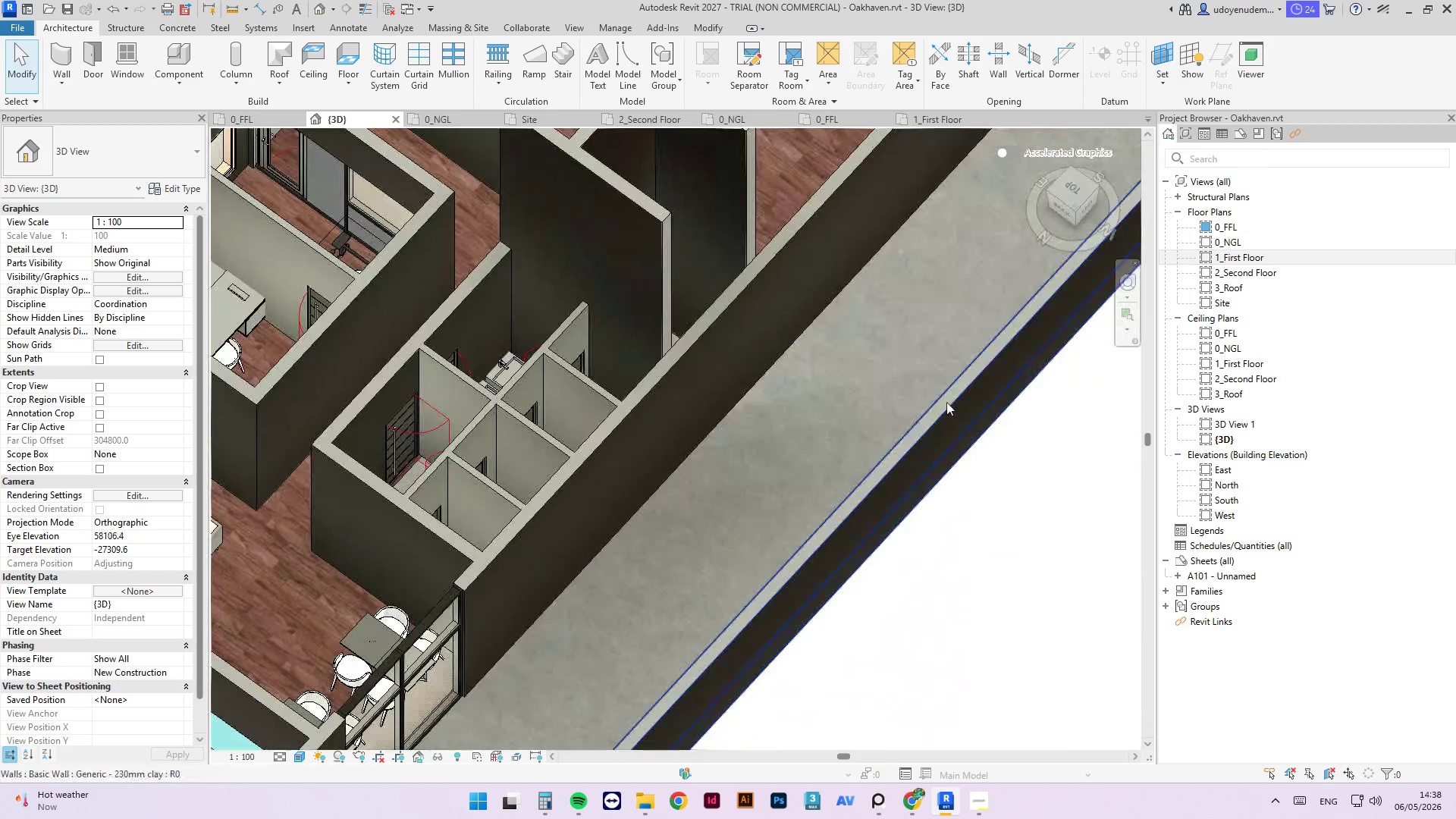 
scroll: coordinate [581, 472], scroll_direction: down, amount: 5.0
 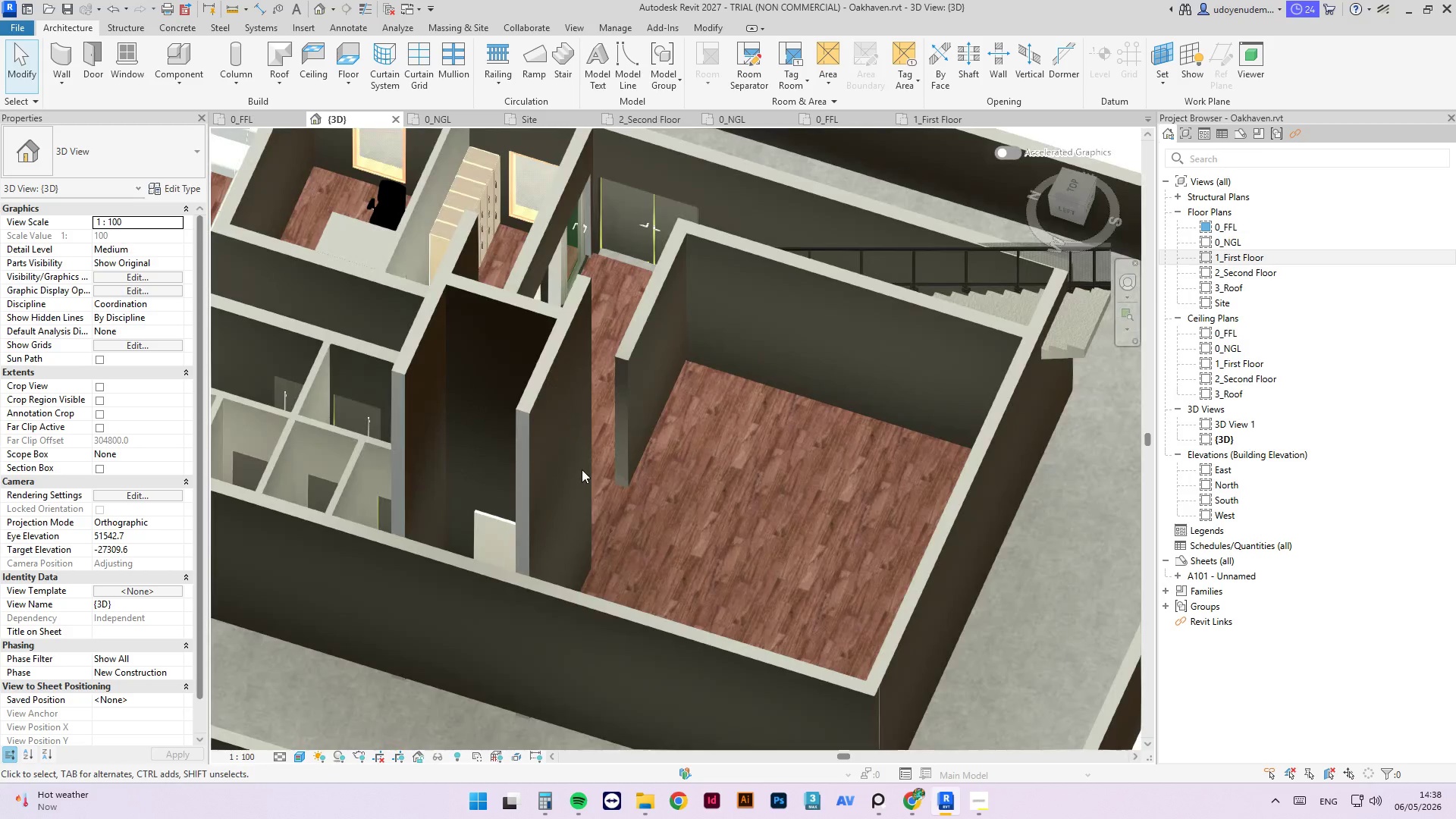 
scroll: coordinate [668, 237], scroll_direction: up, amount: 8.0
 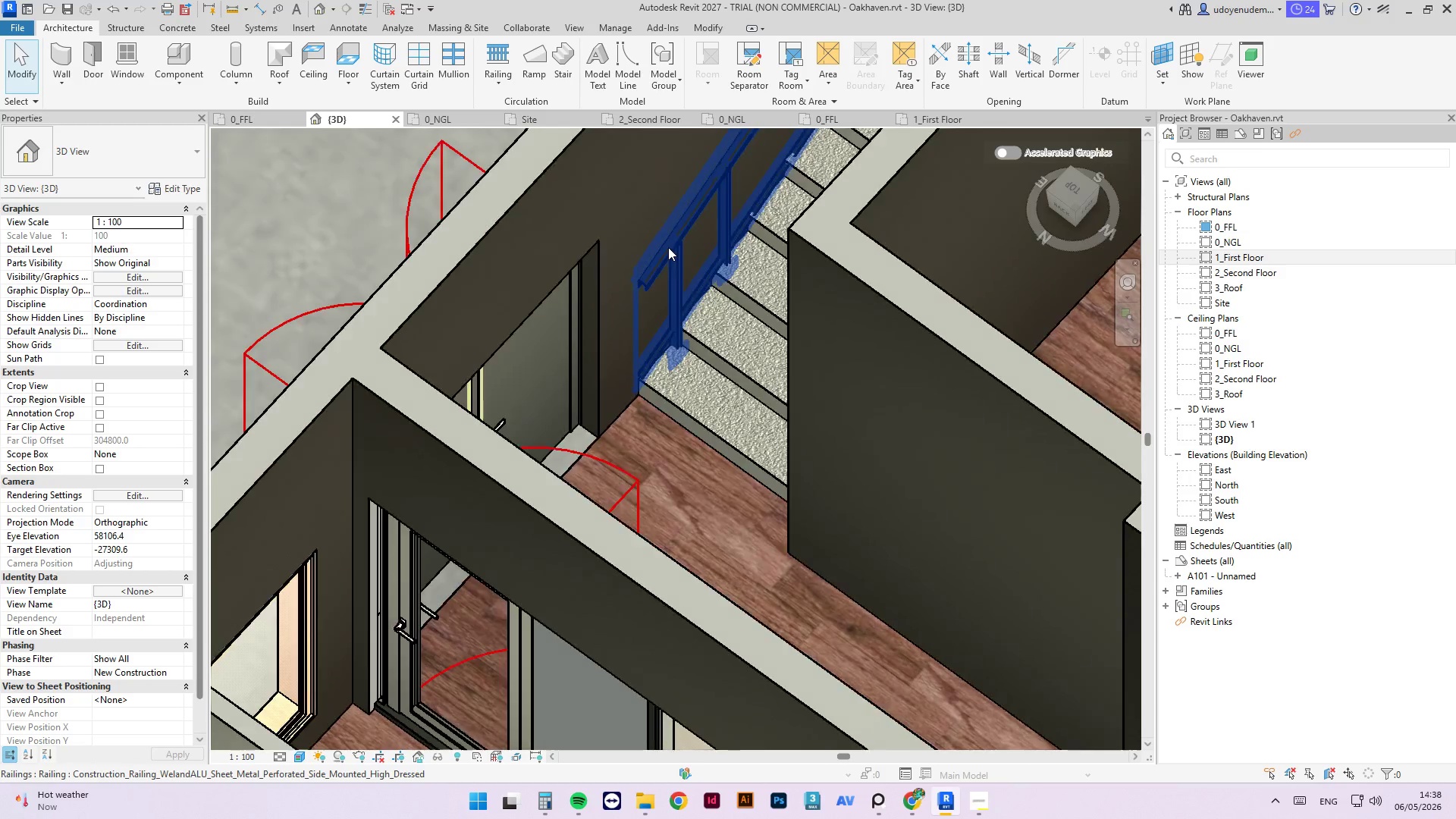 
left_click([668, 247])
 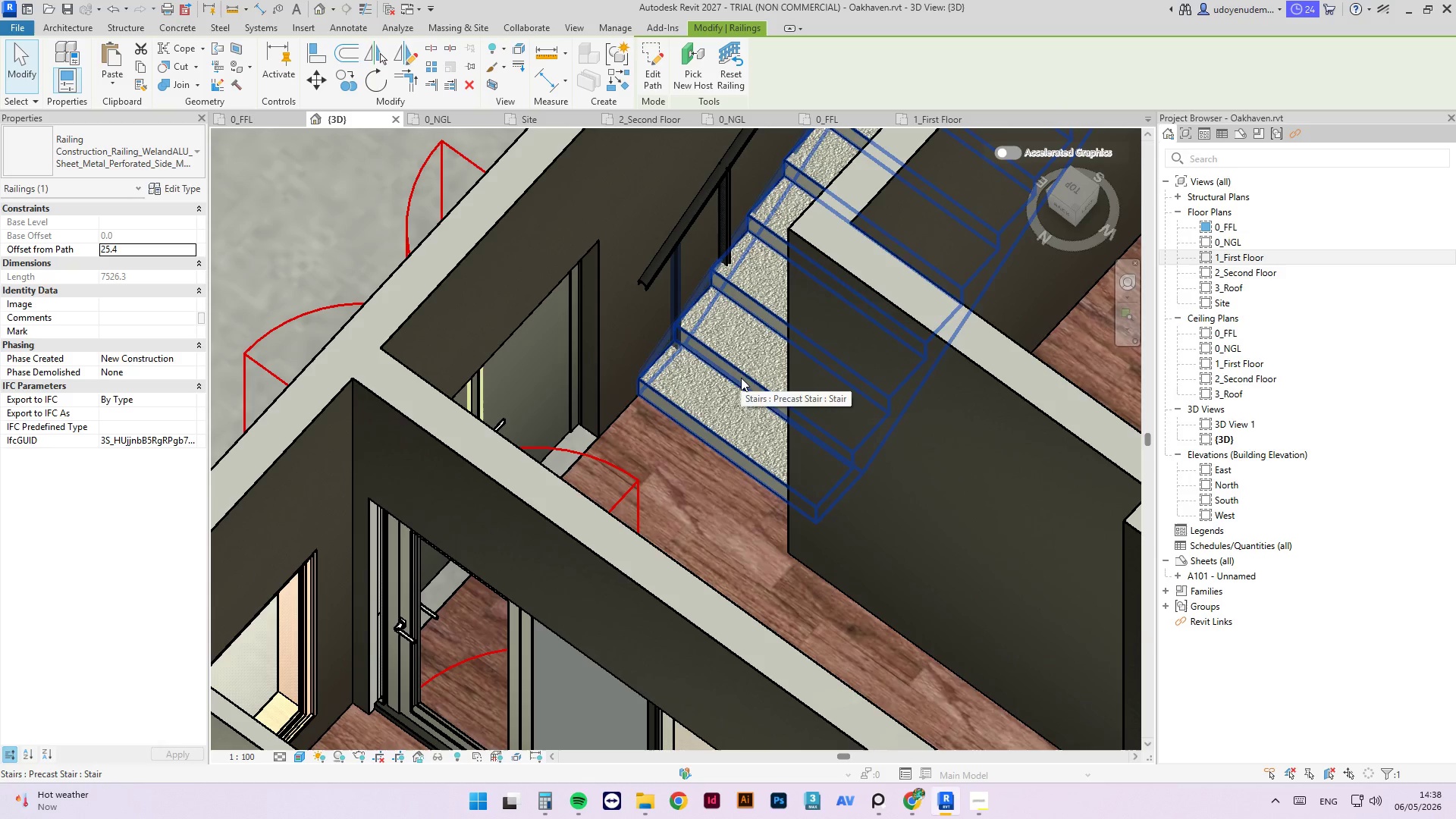 
key(Control+Z)
 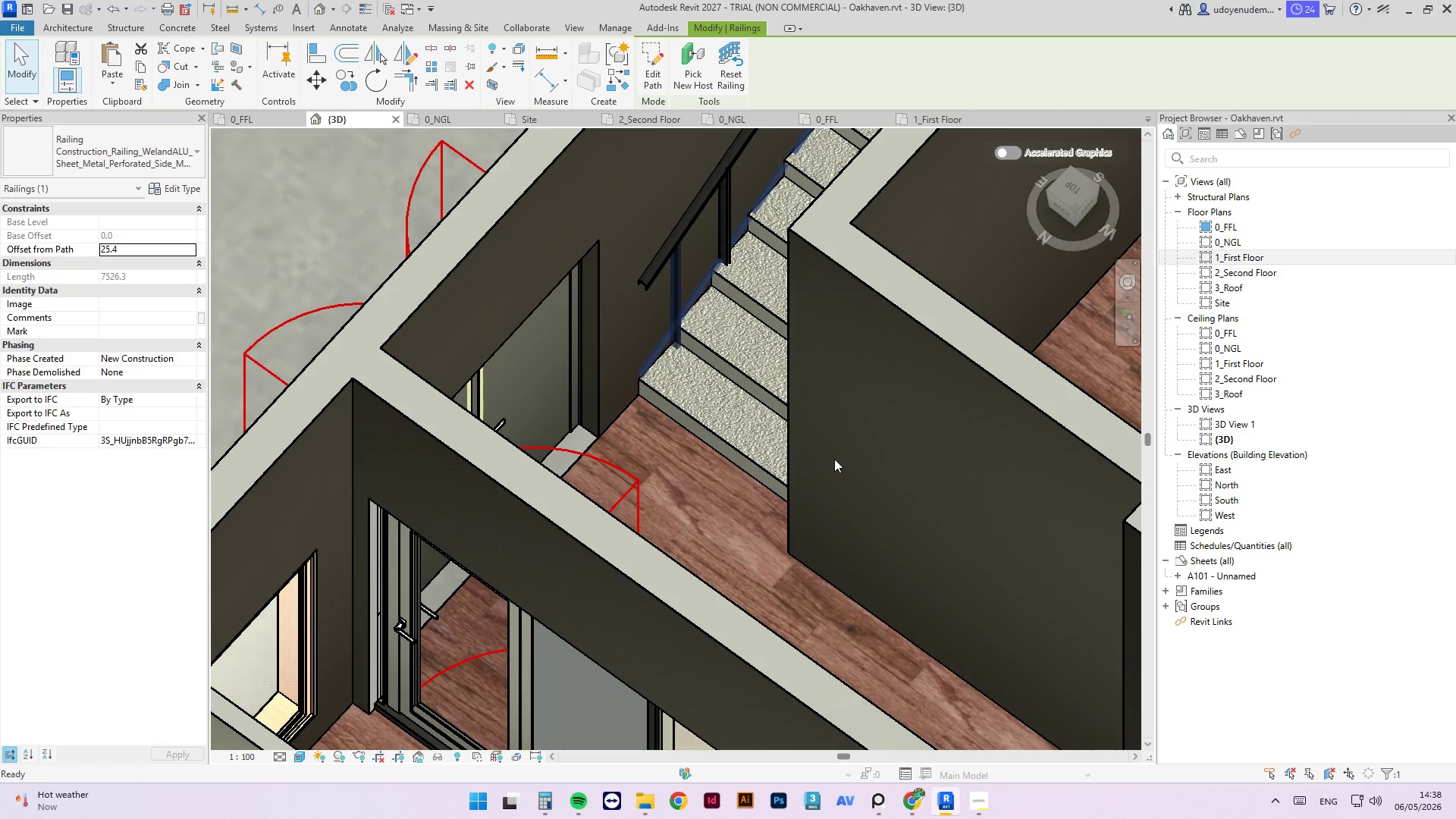 
key(Control+Z)
 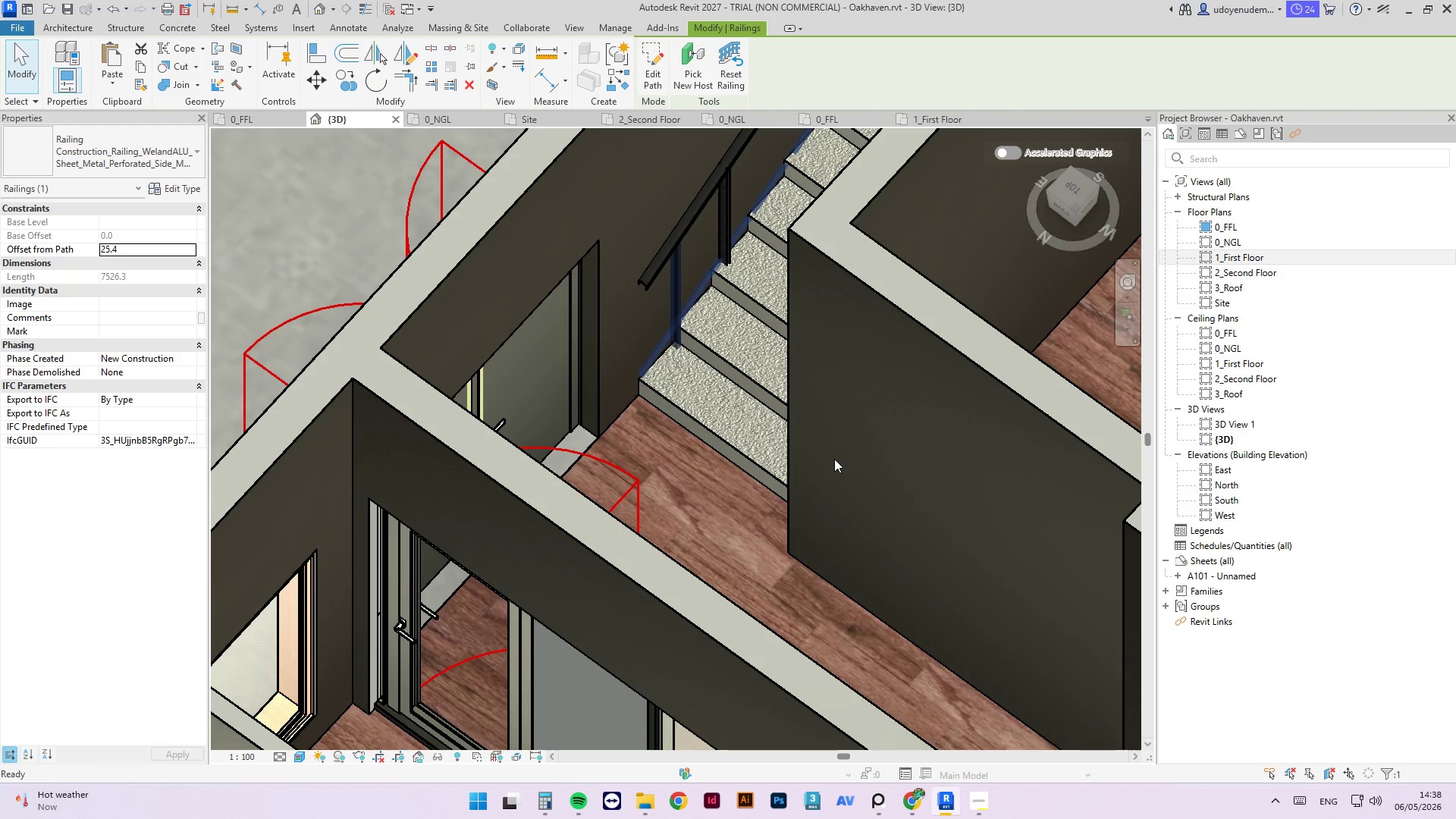 
key(Control+Z)
 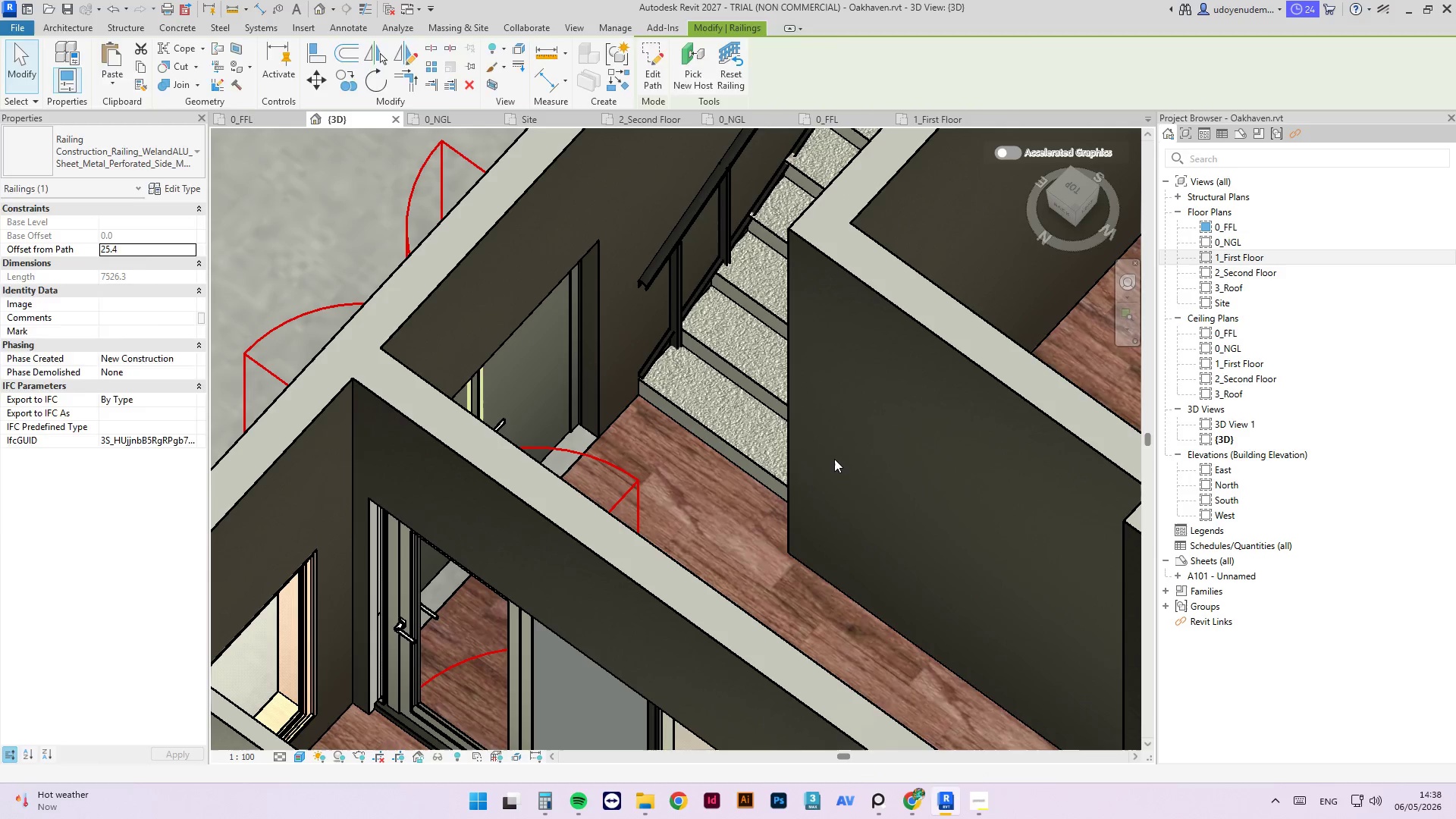 
key(Control+Z)
 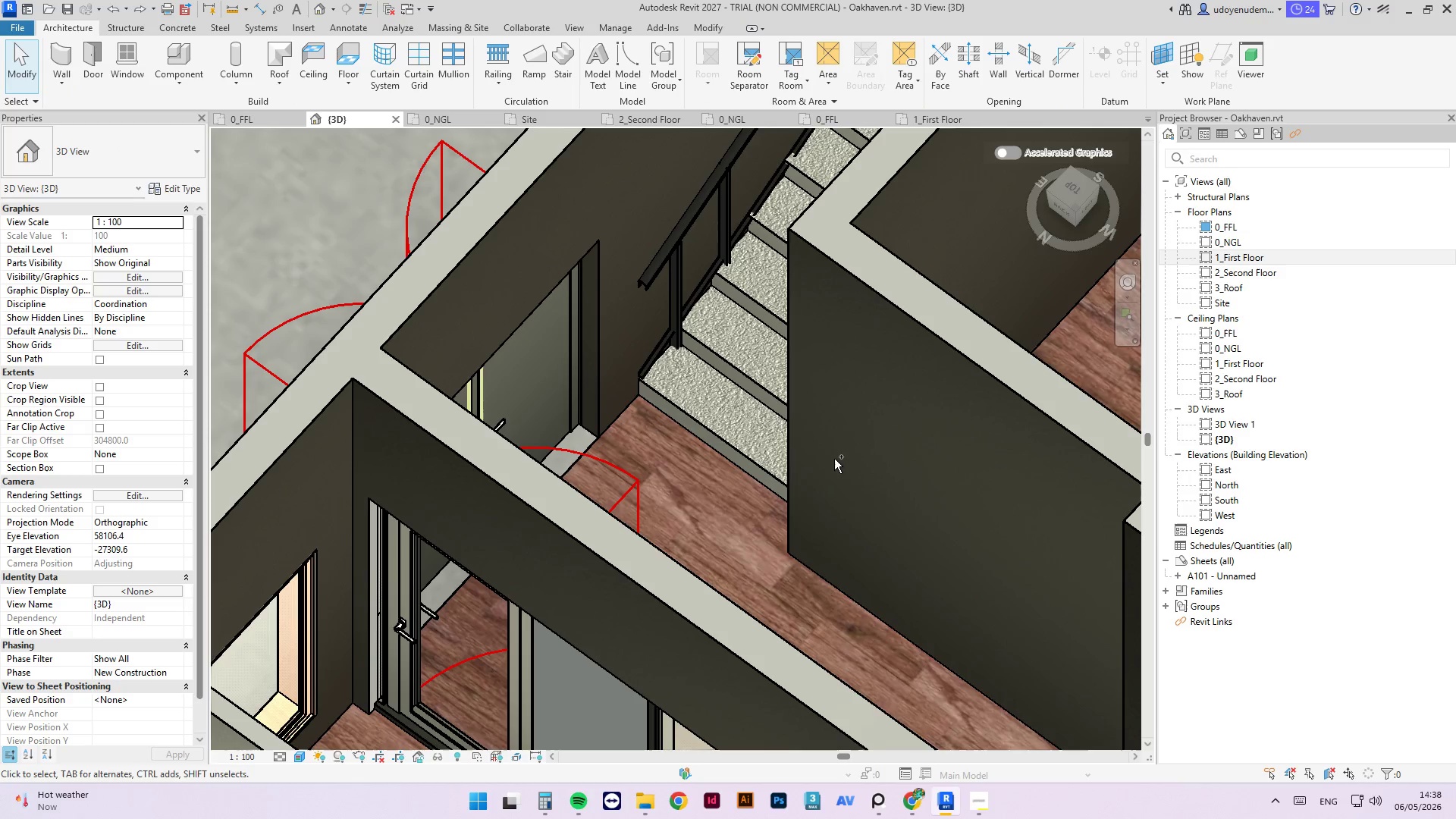 
key(Control+Z)
 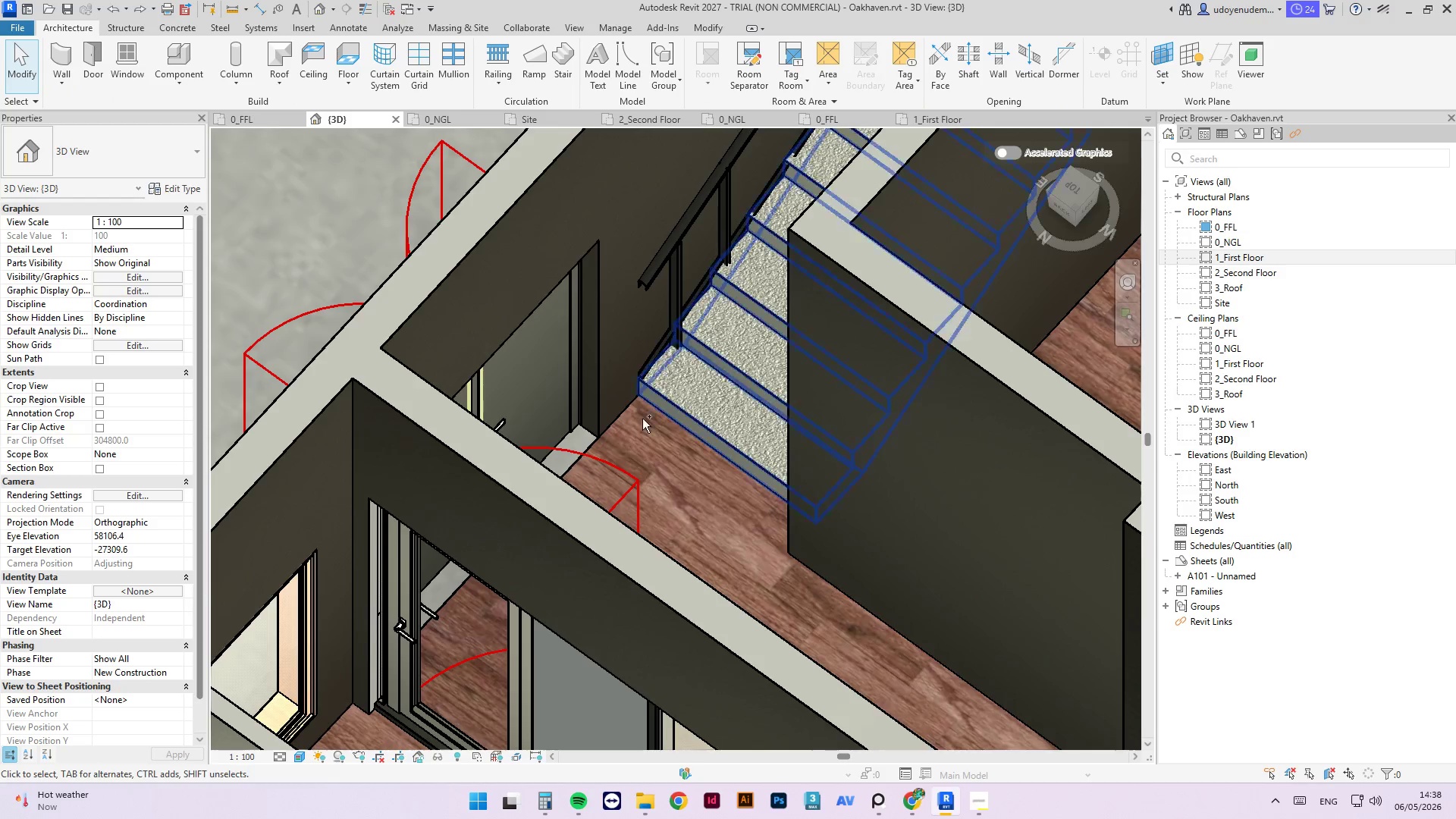 
hold_key(key=ShiftLeft, duration=0.53)
 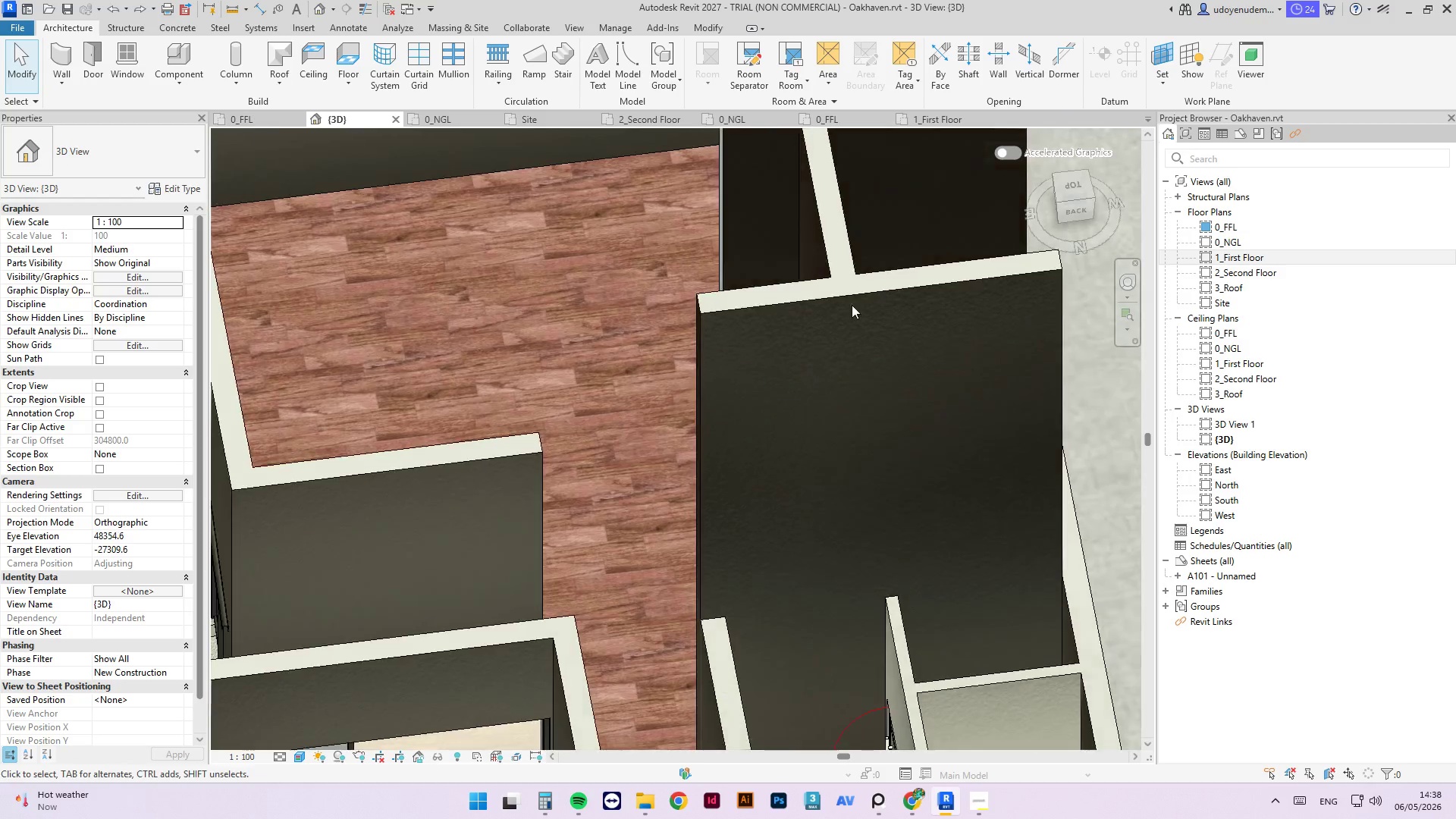 
scroll: coordinate [466, 413], scroll_direction: down, amount: 4.0
 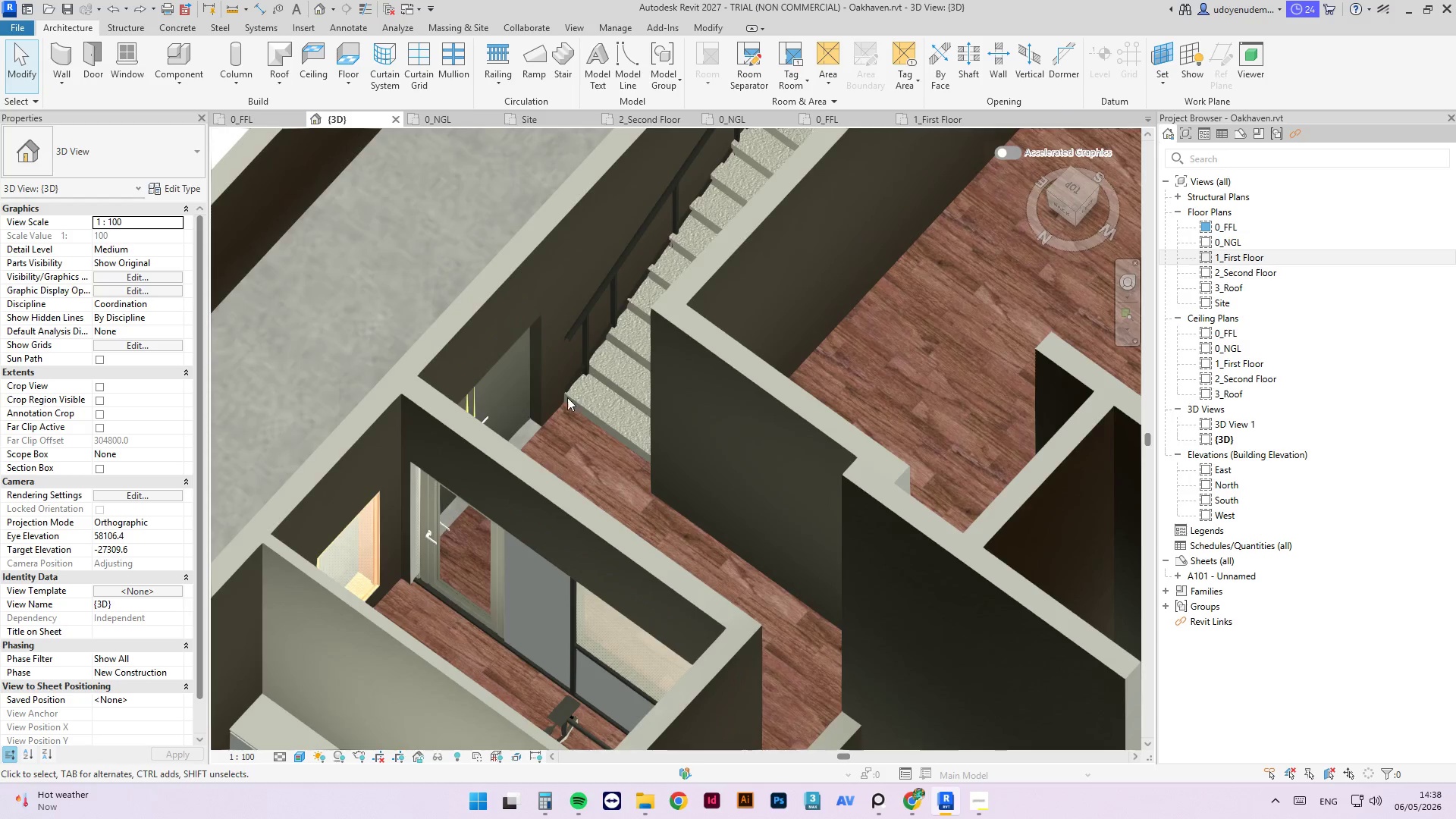 
scroll: coordinate [509, 402], scroll_direction: up, amount: 6.0
 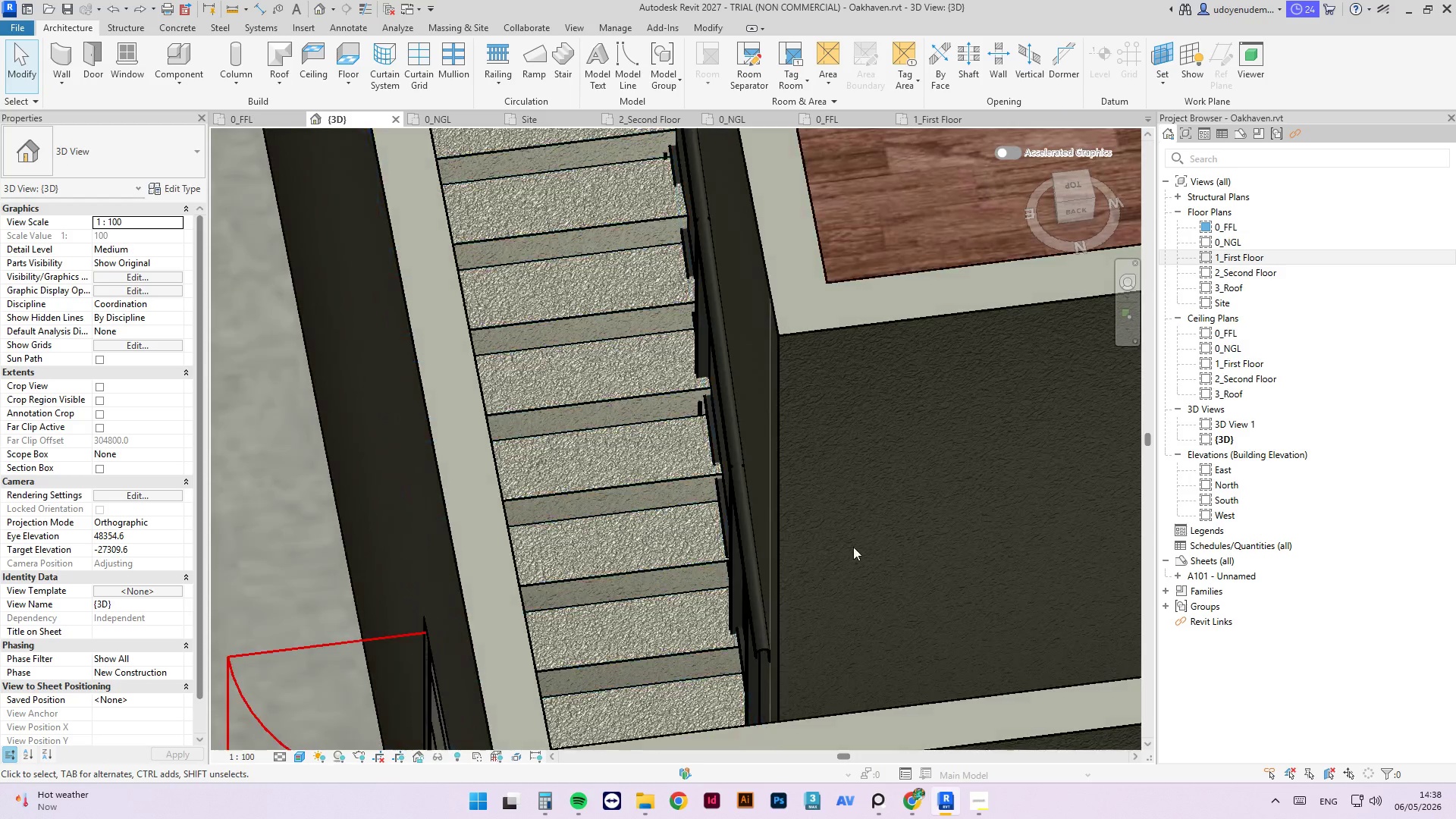 
key(Control+Z)
 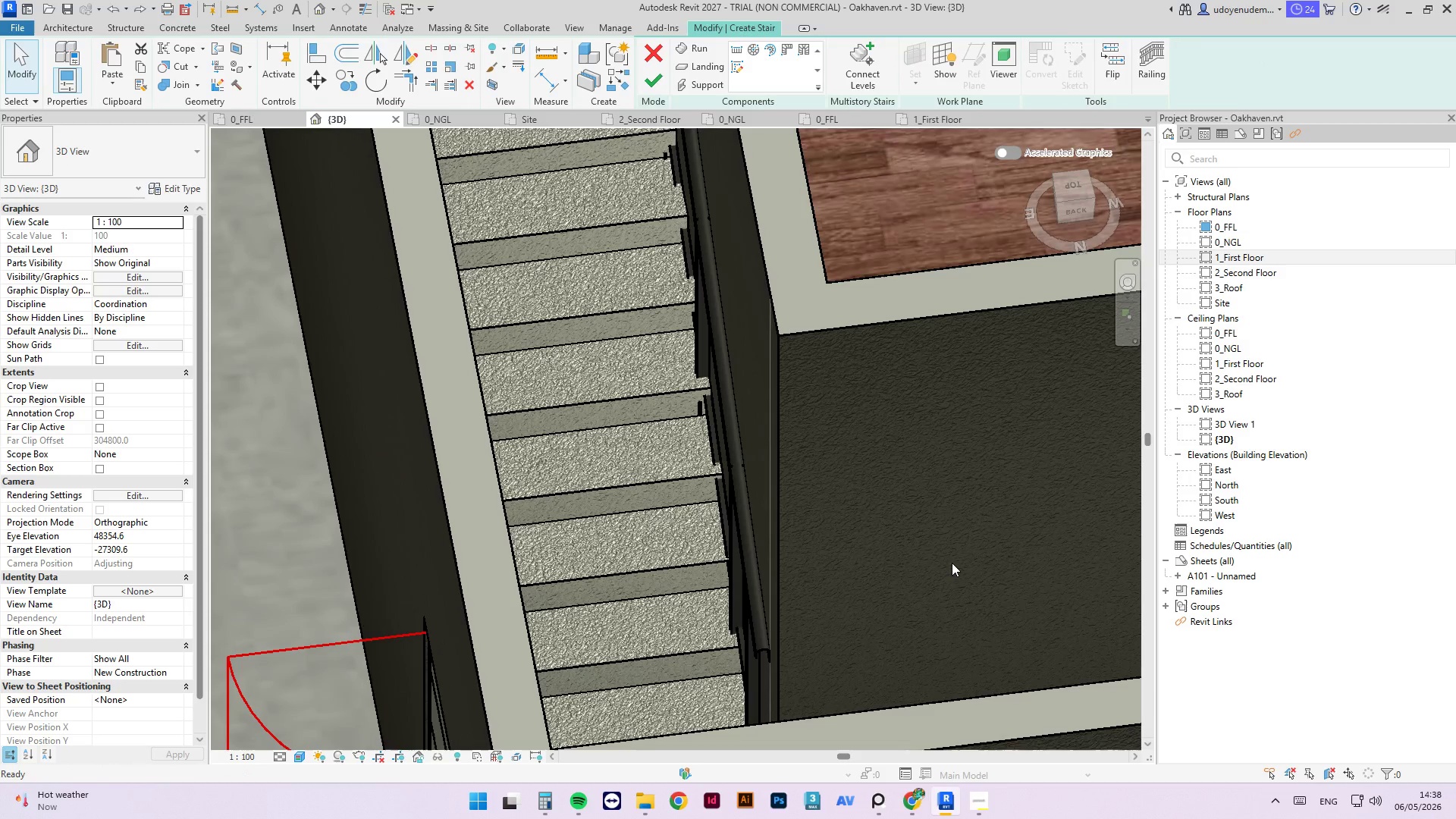 
key(Control+Z)
 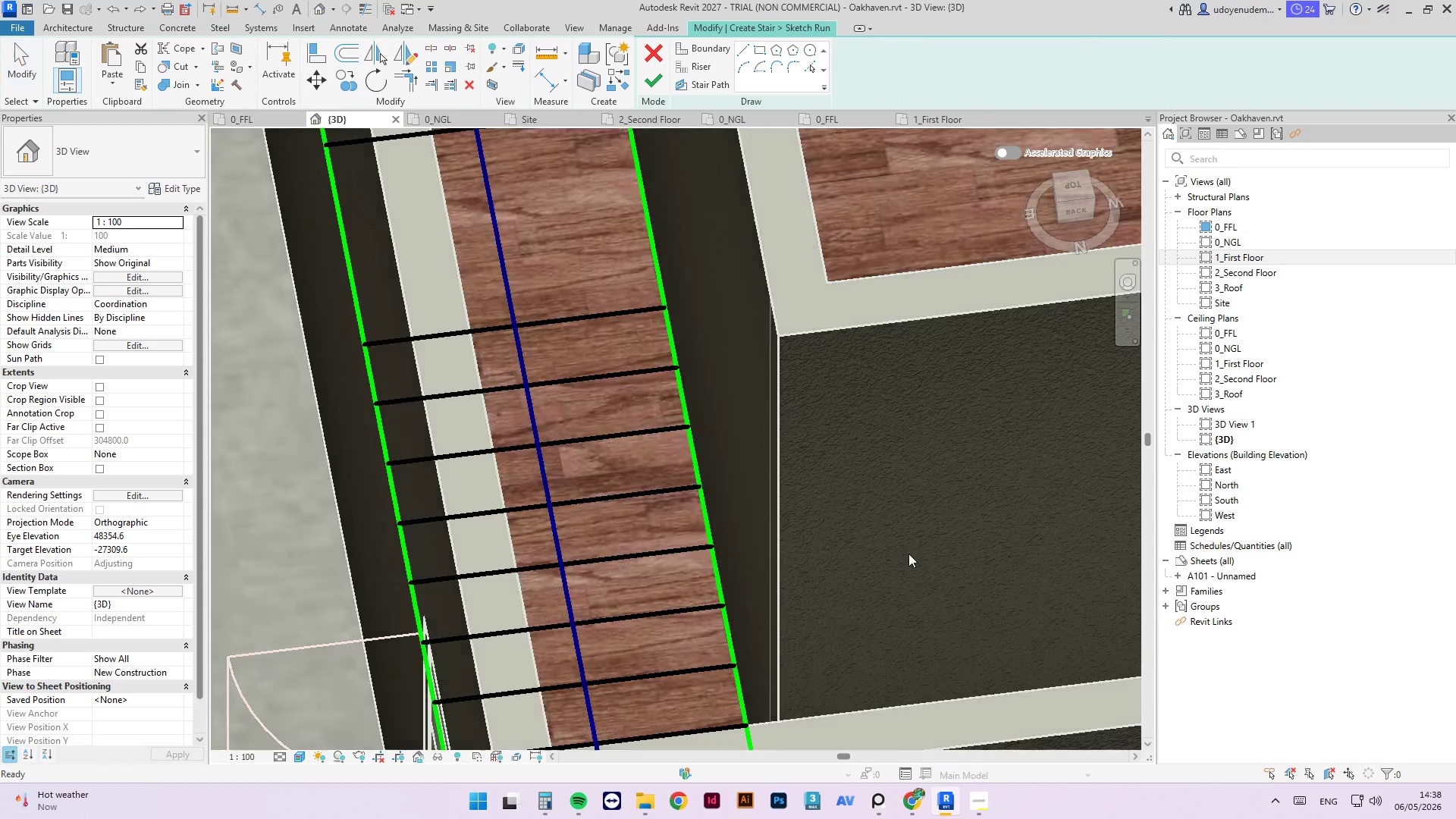 
scroll: coordinate [870, 548], scroll_direction: down, amount: 5.0
 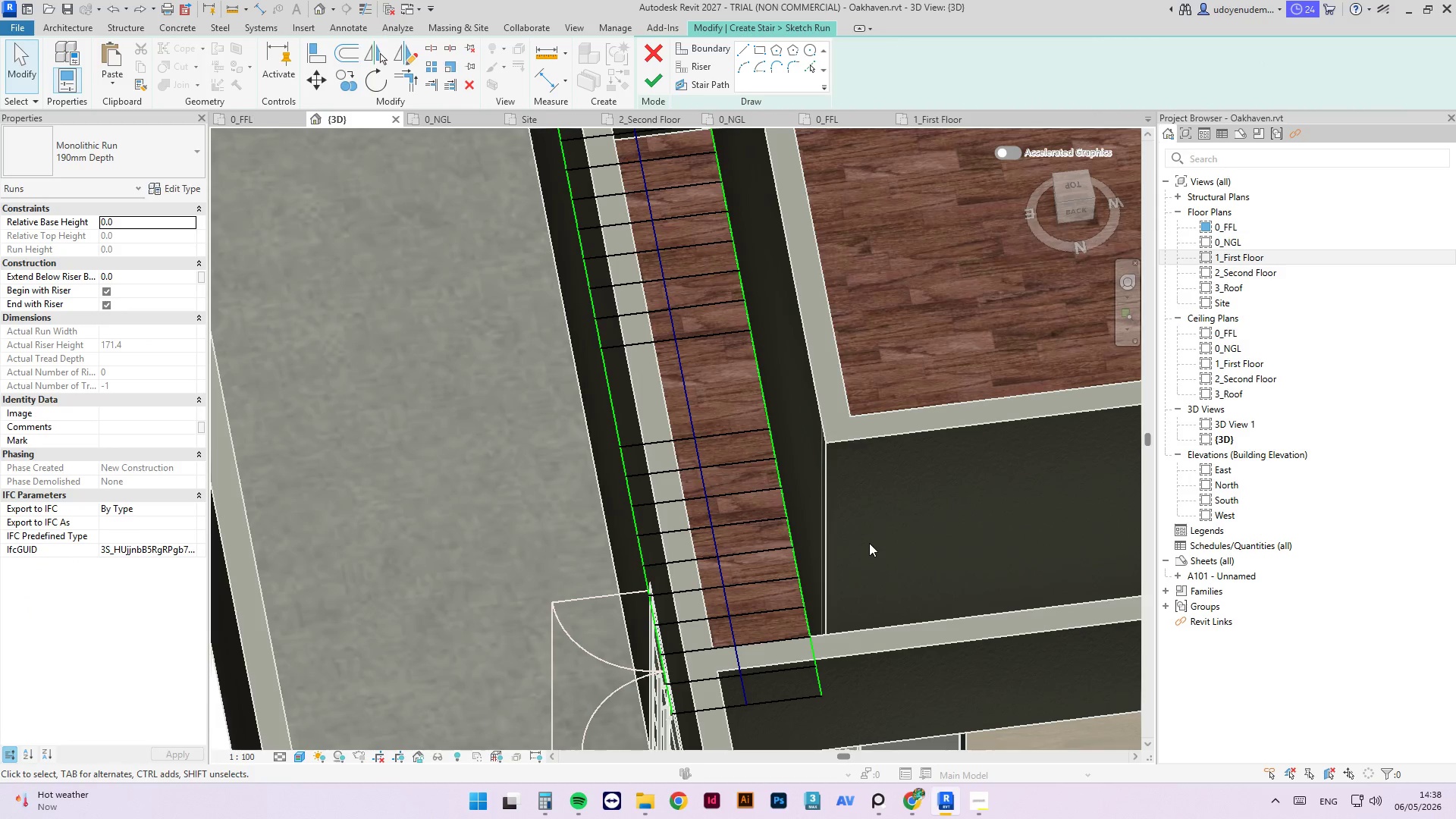 
key(Control+Y)
 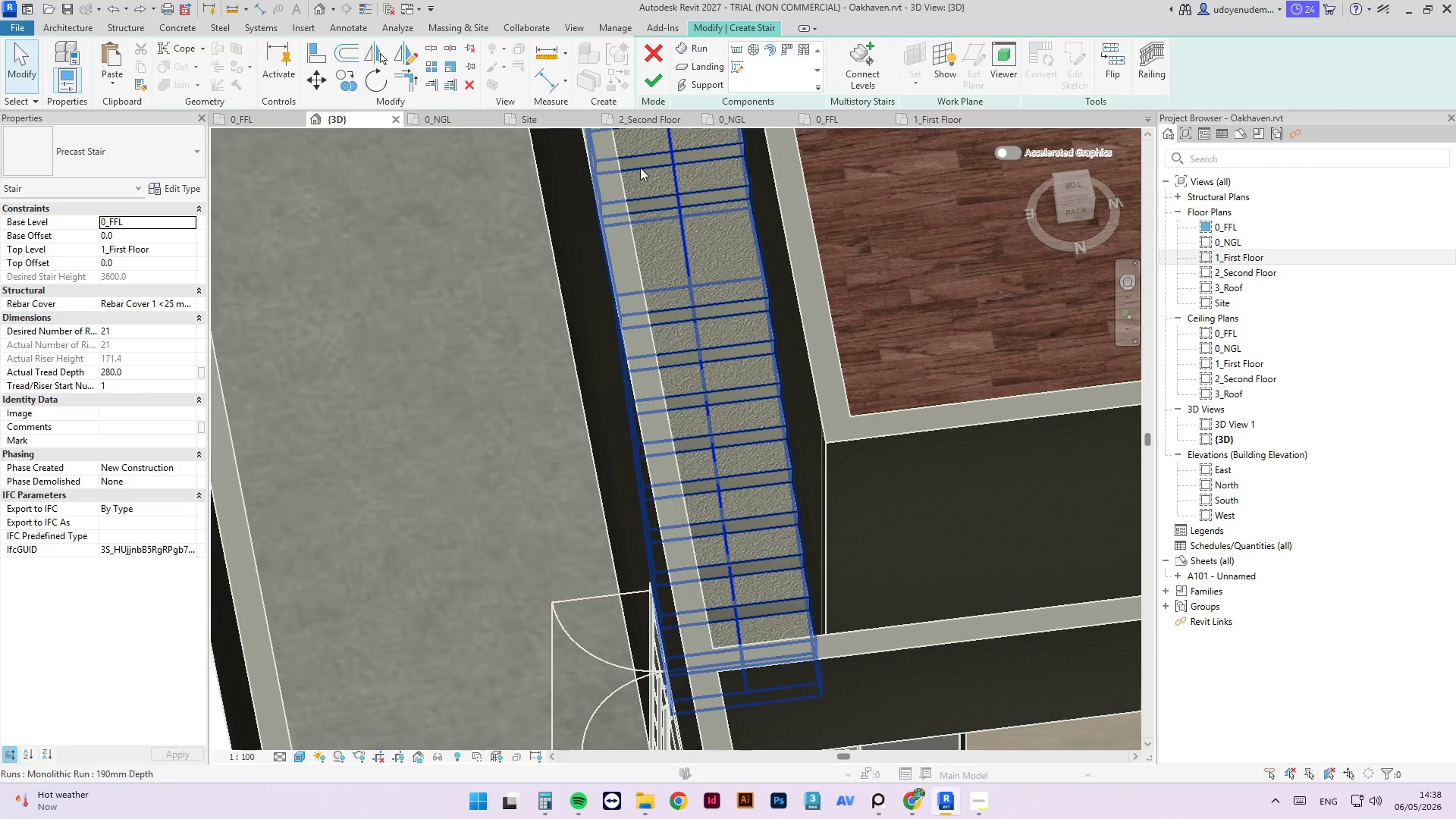 
scroll: coordinate [650, 394], scroll_direction: down, amount: 3.0
 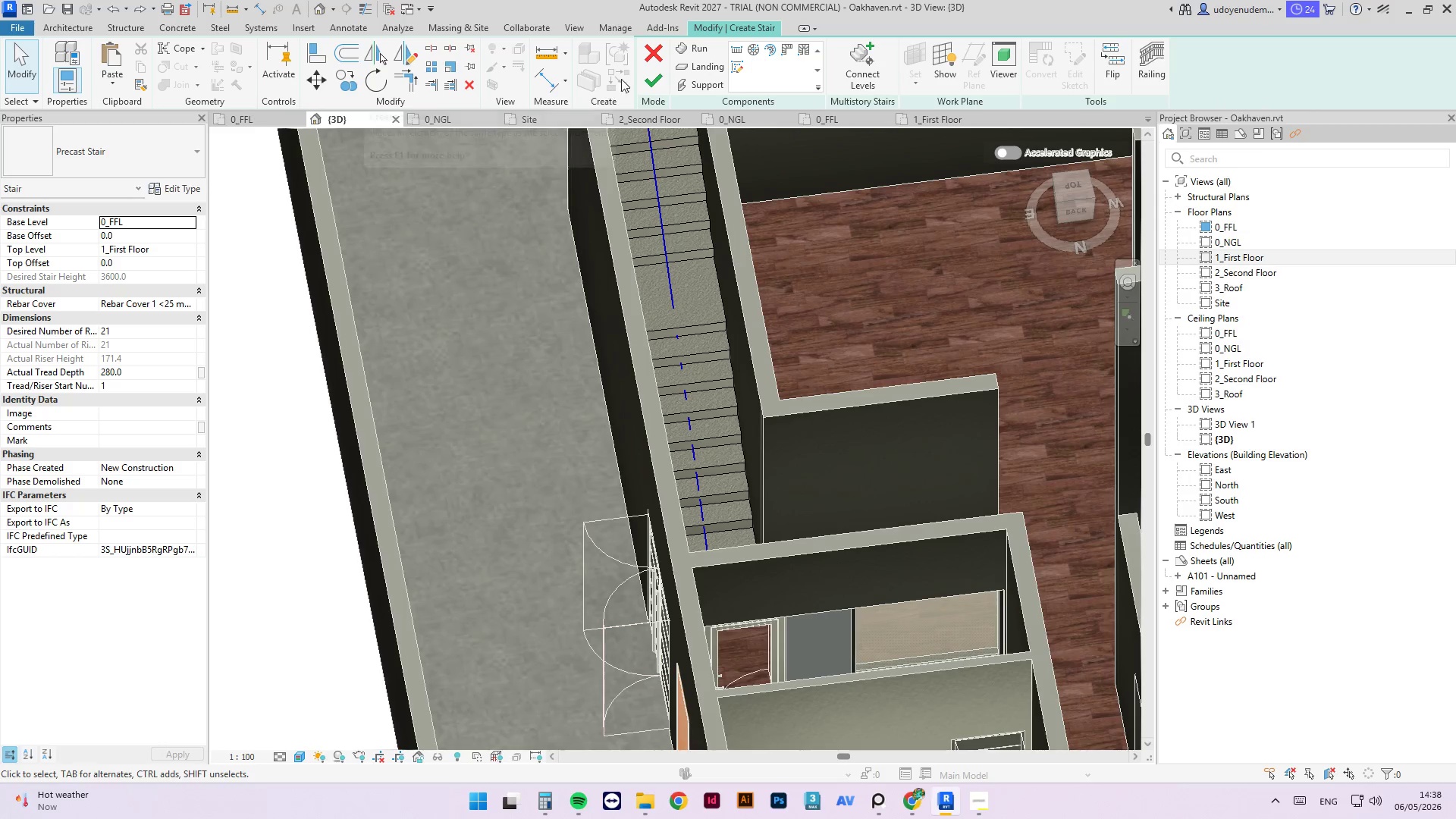 
left_click([644, 77])
 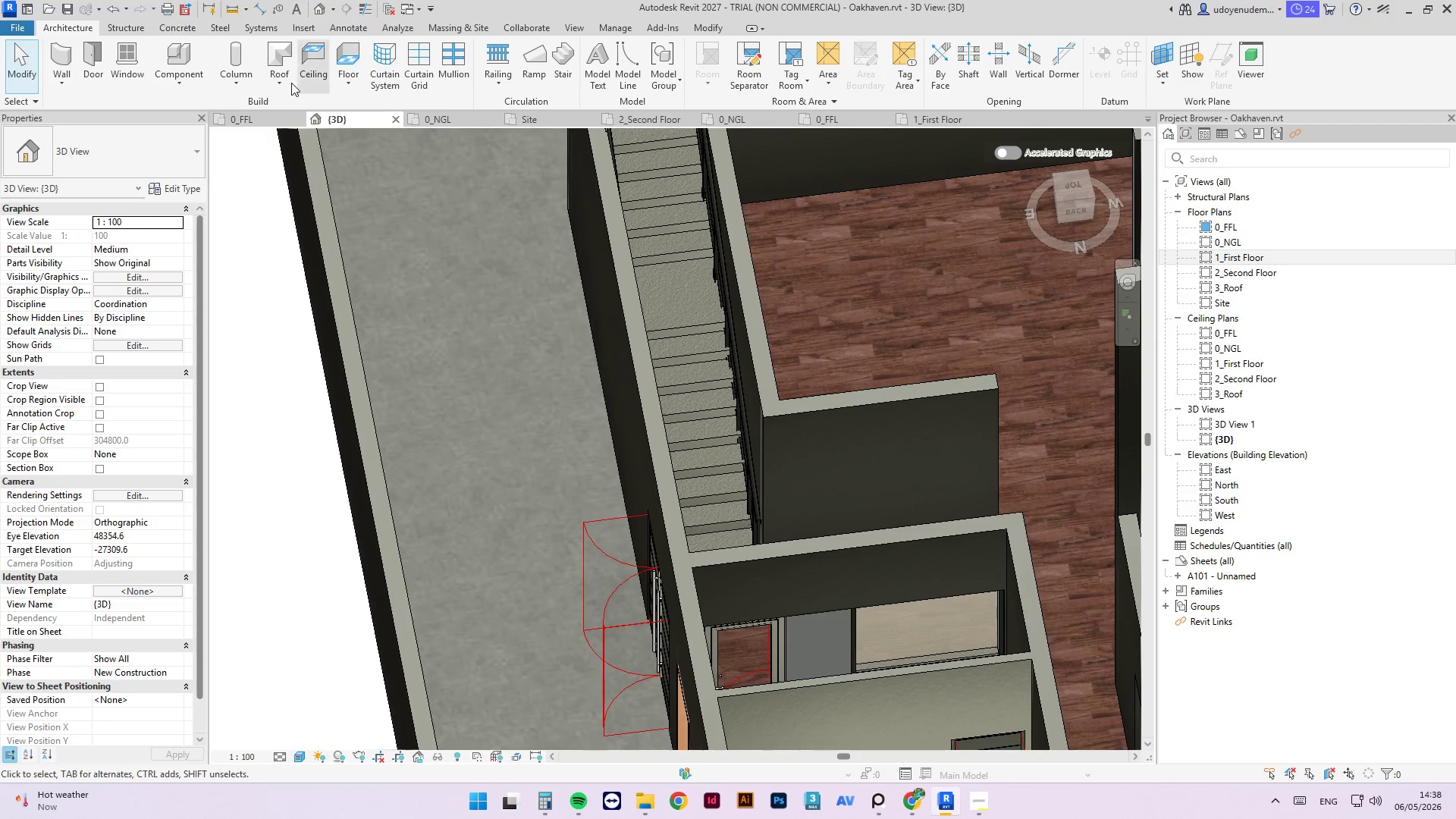 
left_click([239, 120])
 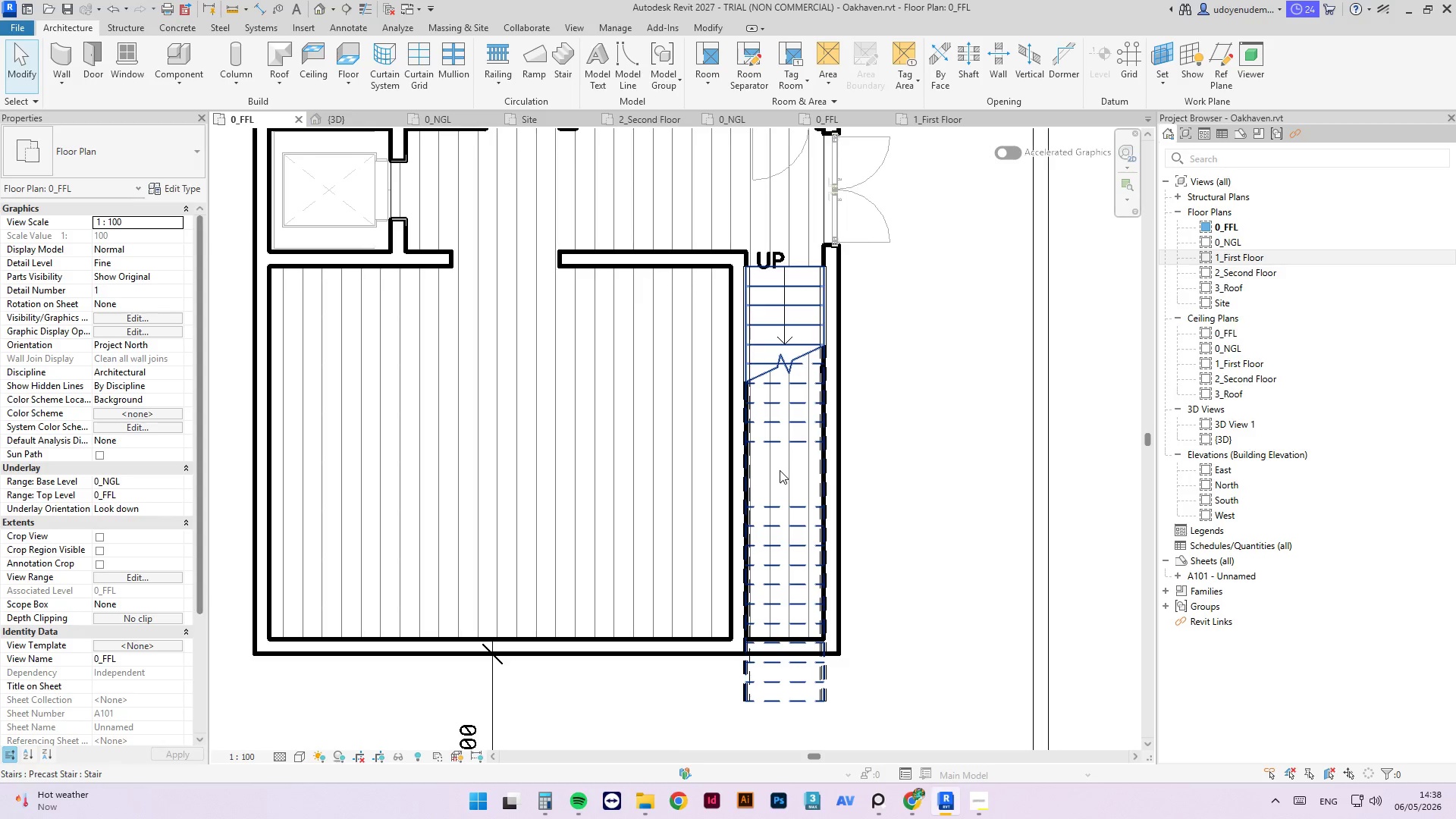 
left_click([799, 516])
 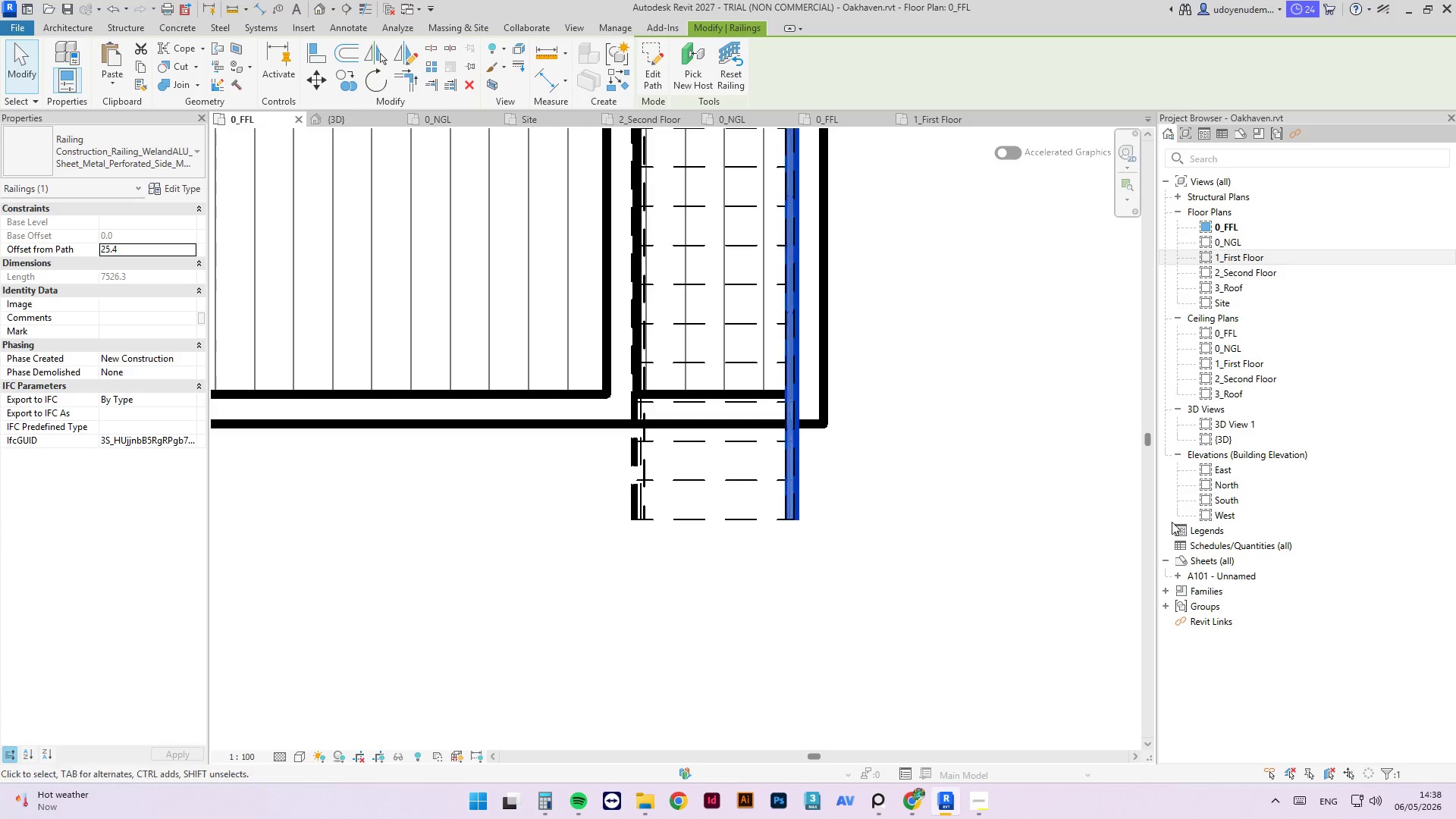 
scroll: coordinate [802, 542], scroll_direction: up, amount: 5.0
 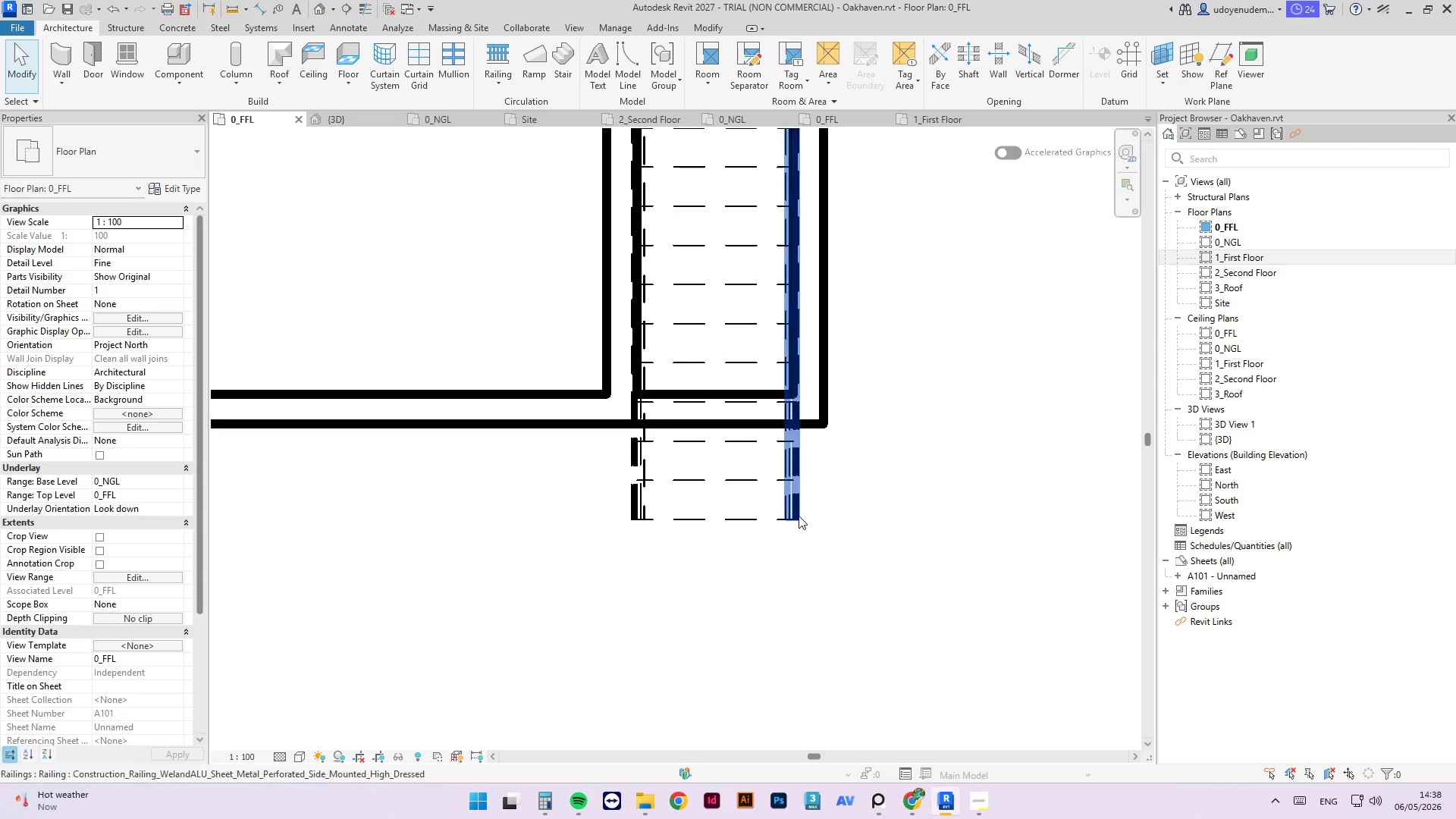 
scroll: coordinate [818, 378], scroll_direction: down, amount: 7.0
 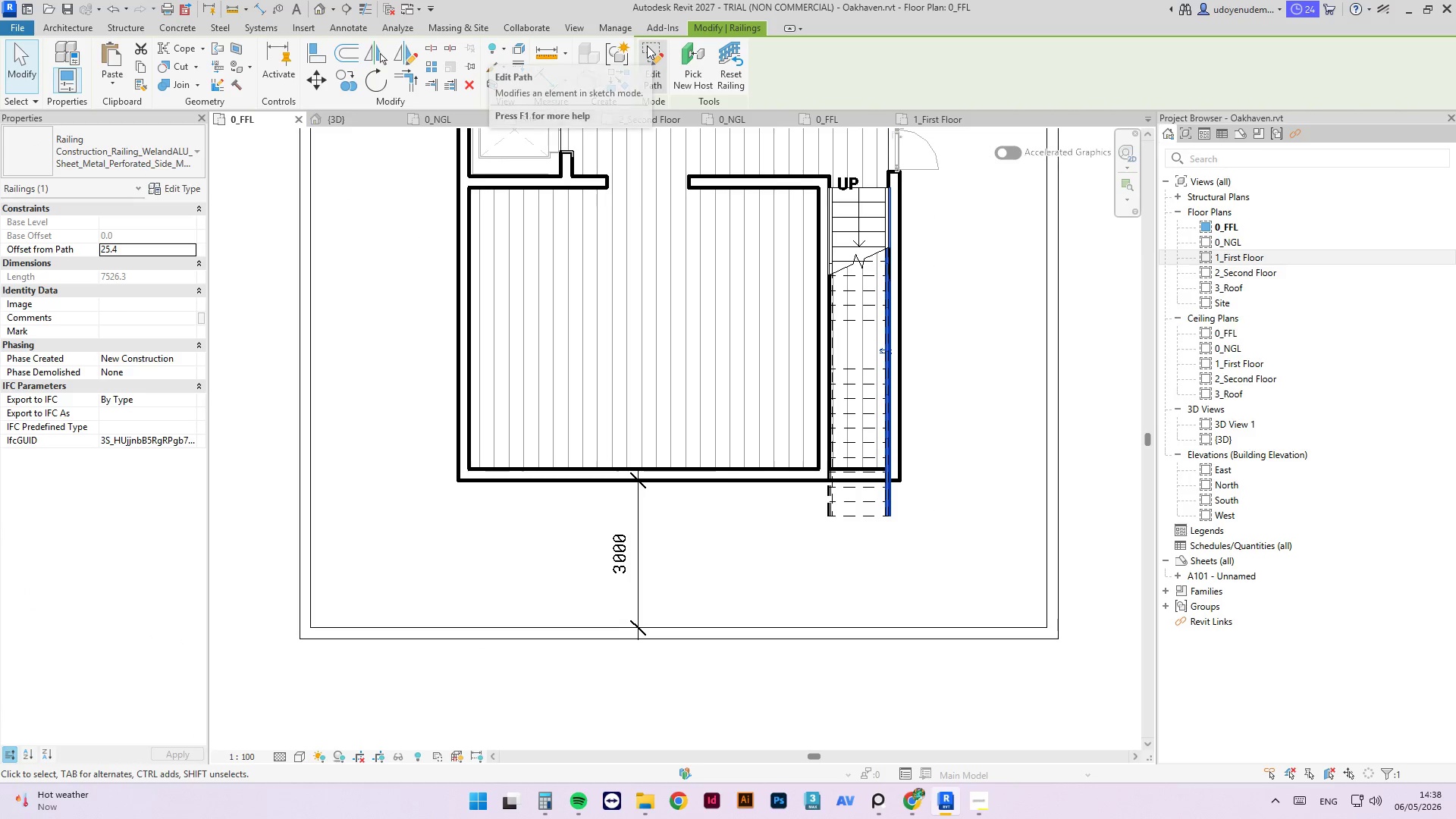 
scroll: coordinate [783, 155], scroll_direction: up, amount: 7.0
 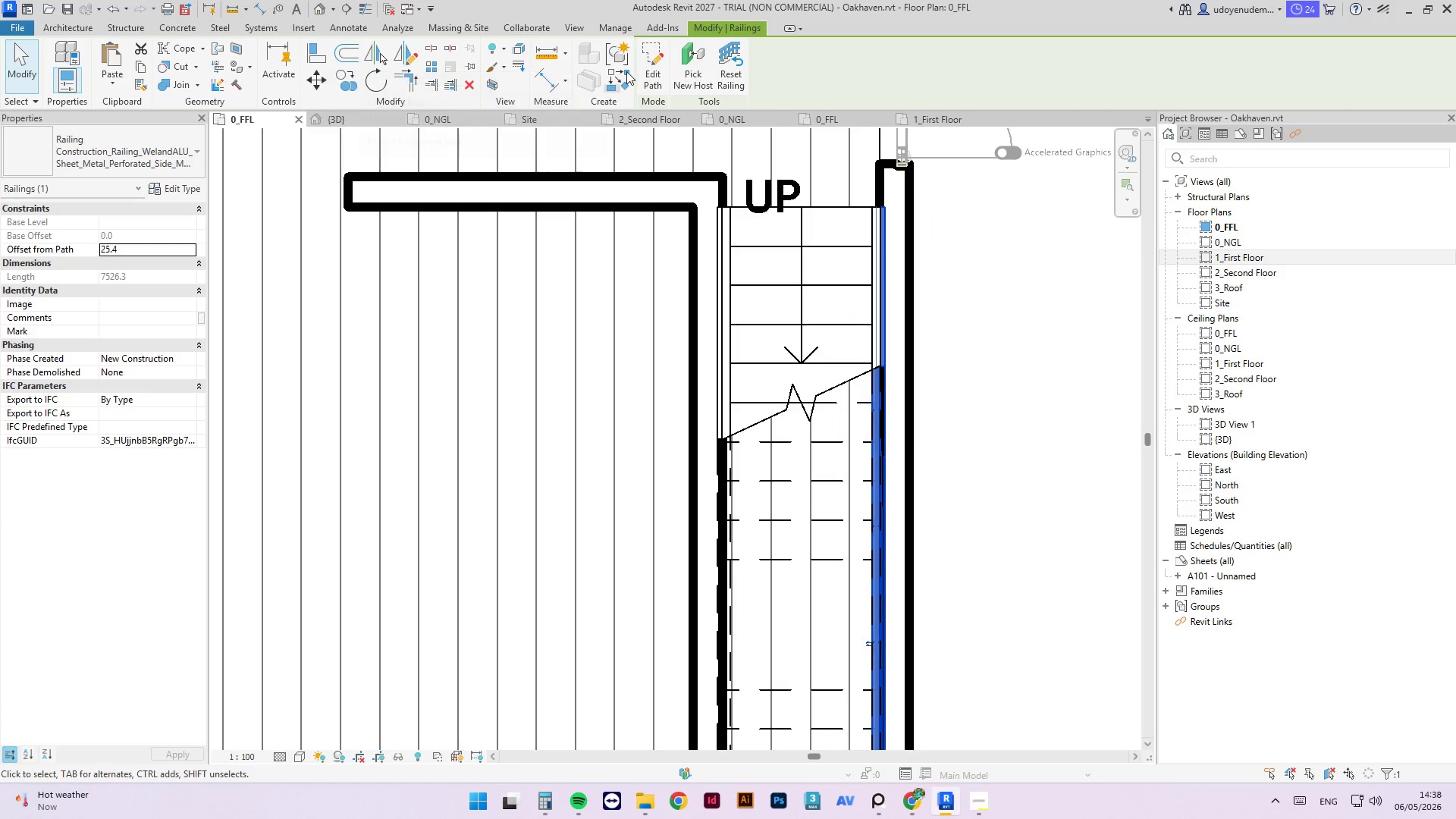 
left_click([666, 66])
 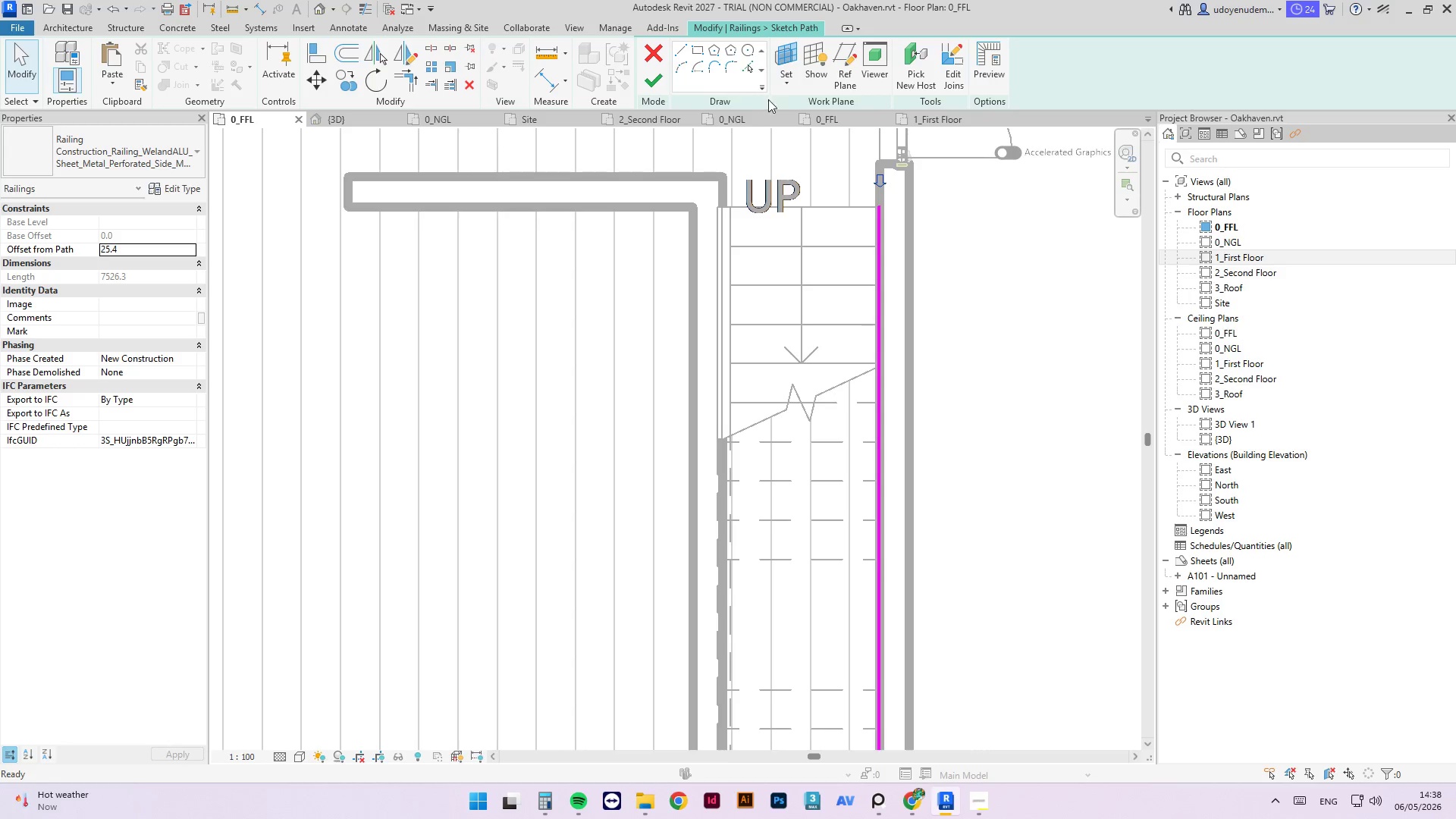 
scroll: coordinate [847, 223], scroll_direction: up, amount: 3.0
 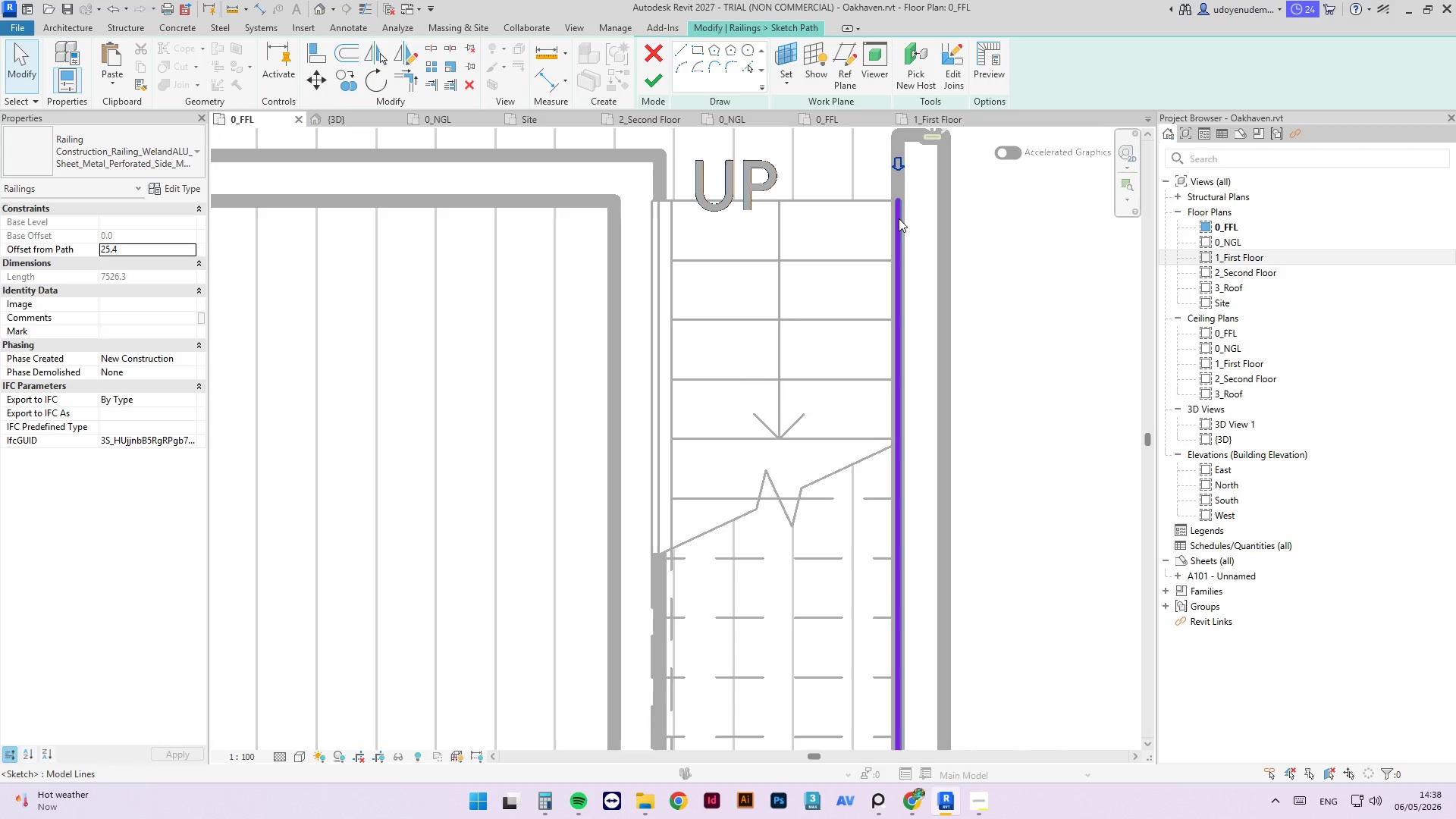 
left_click([898, 218])
 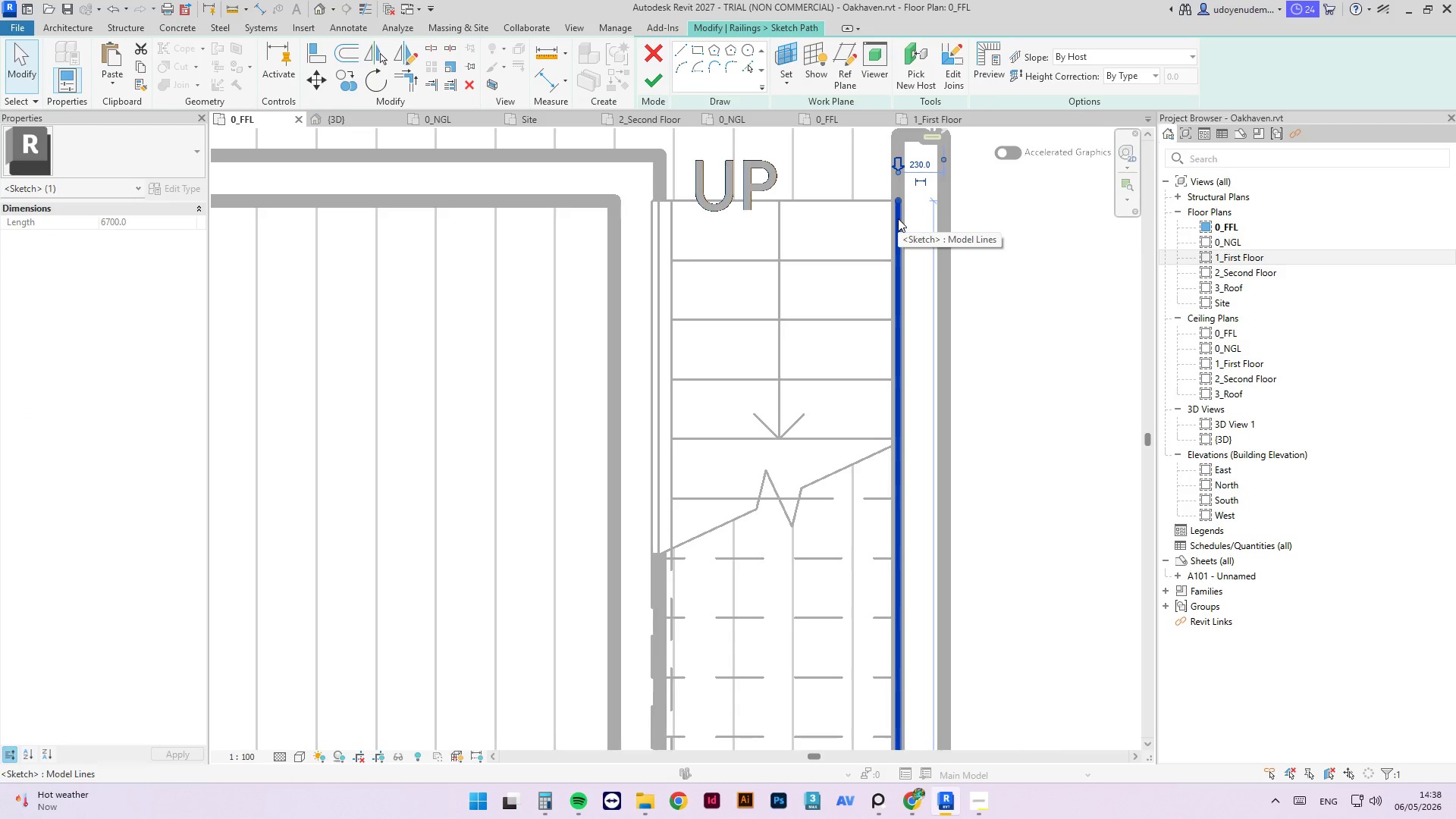 
key(ArrowLeft)
 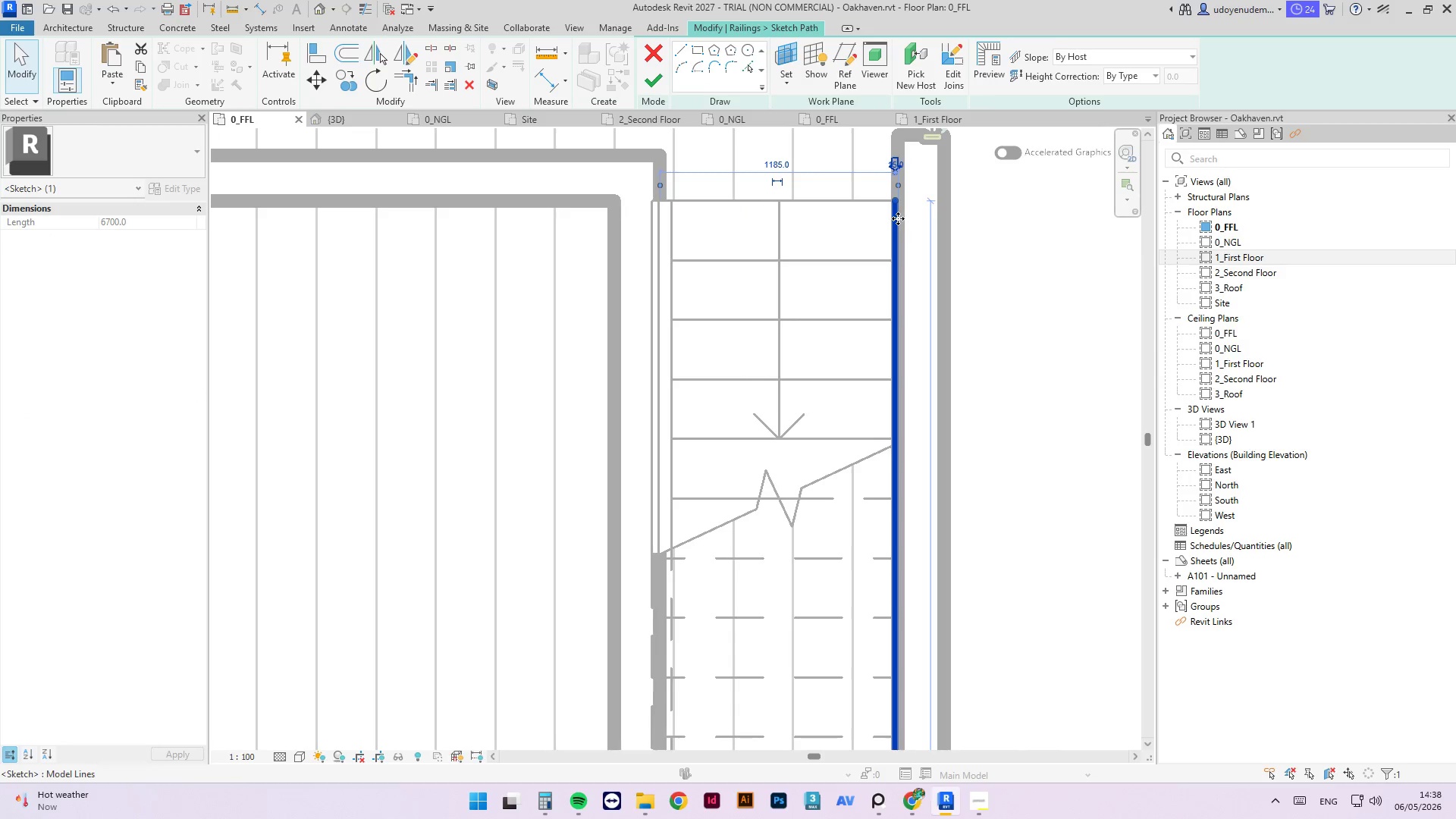 
key(ArrowLeft)
 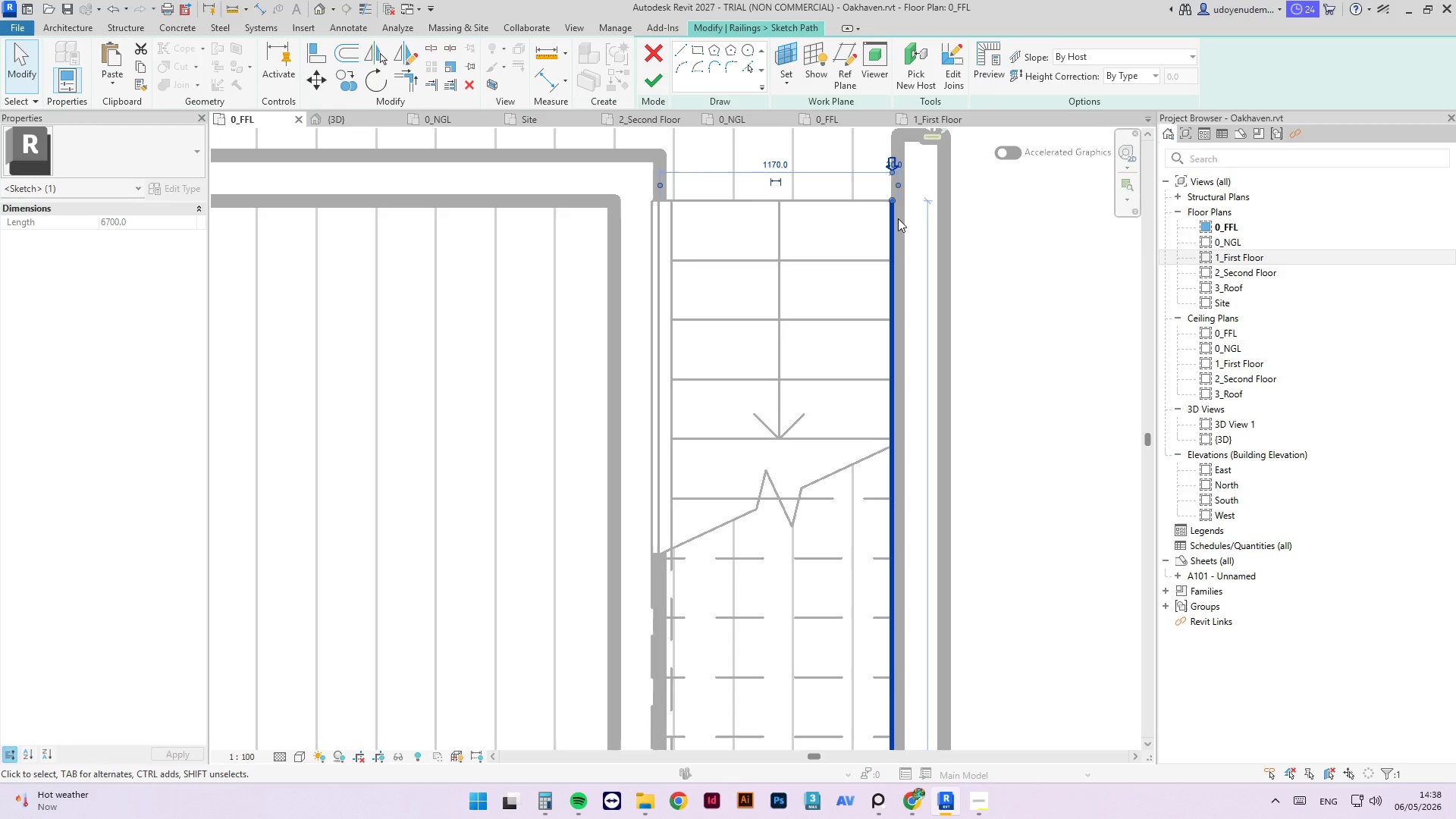 
key(ArrowLeft)
 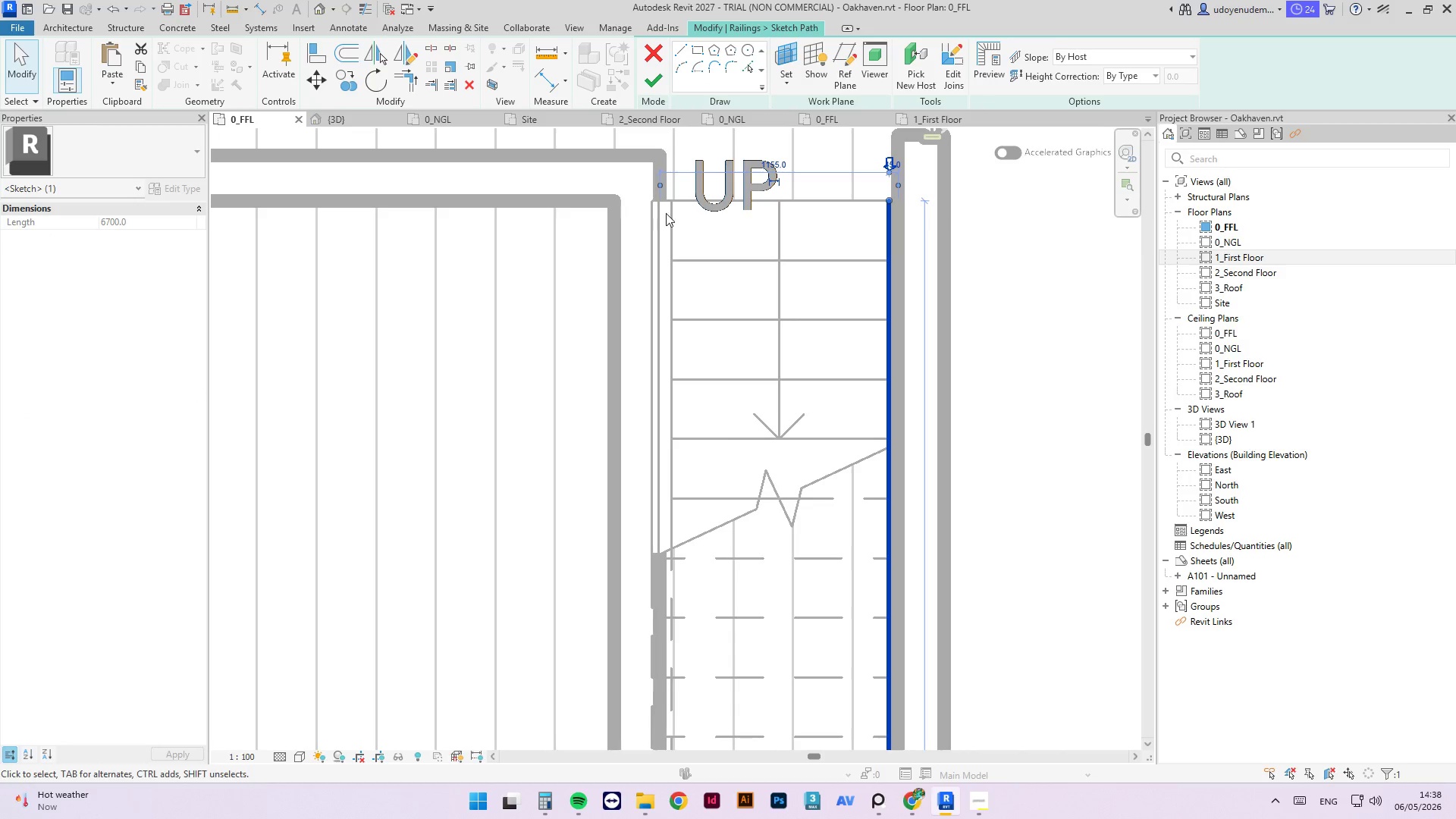 
left_click([651, 79])
 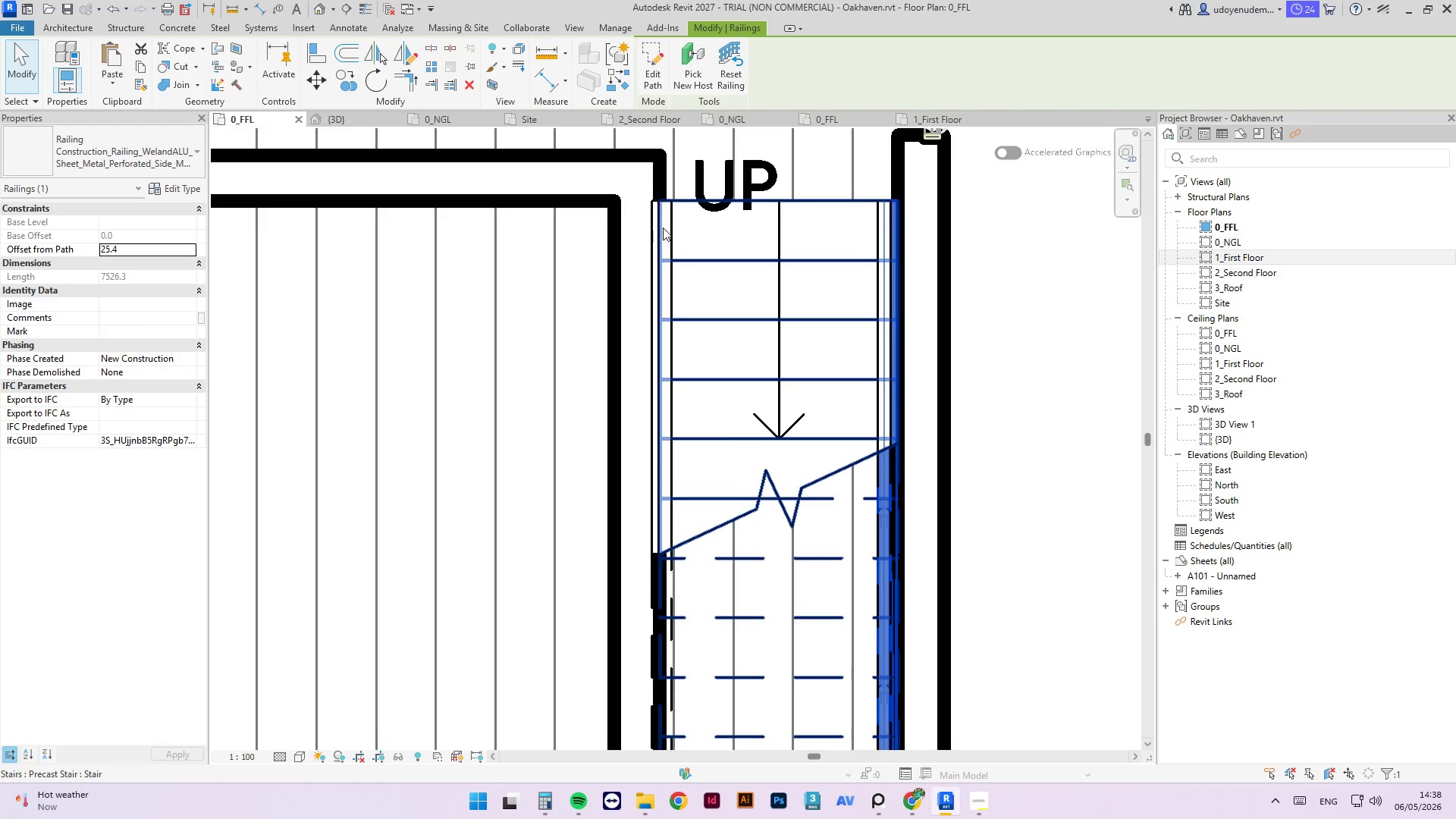 
left_click([654, 224])
 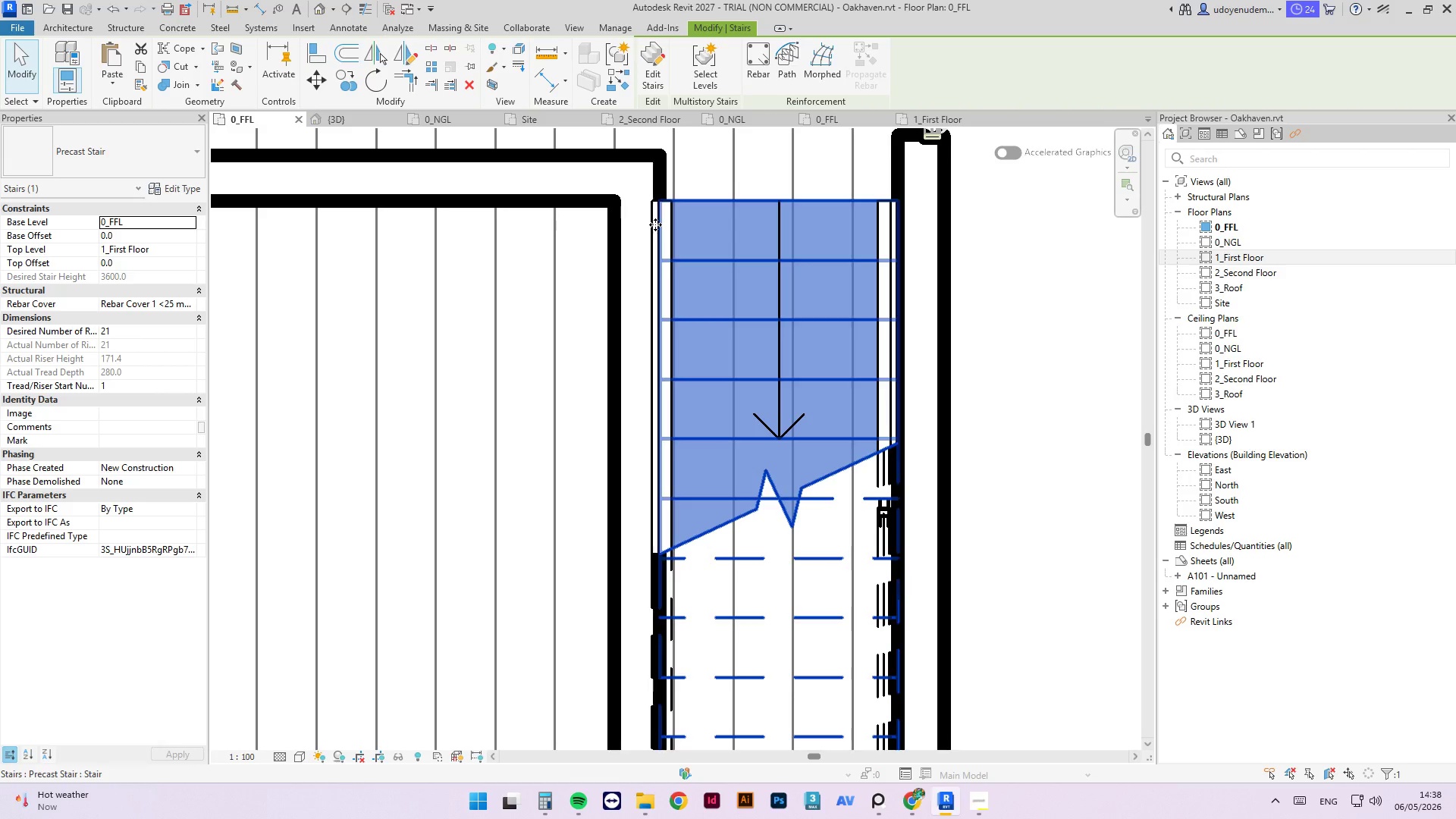 
key(Tab)
 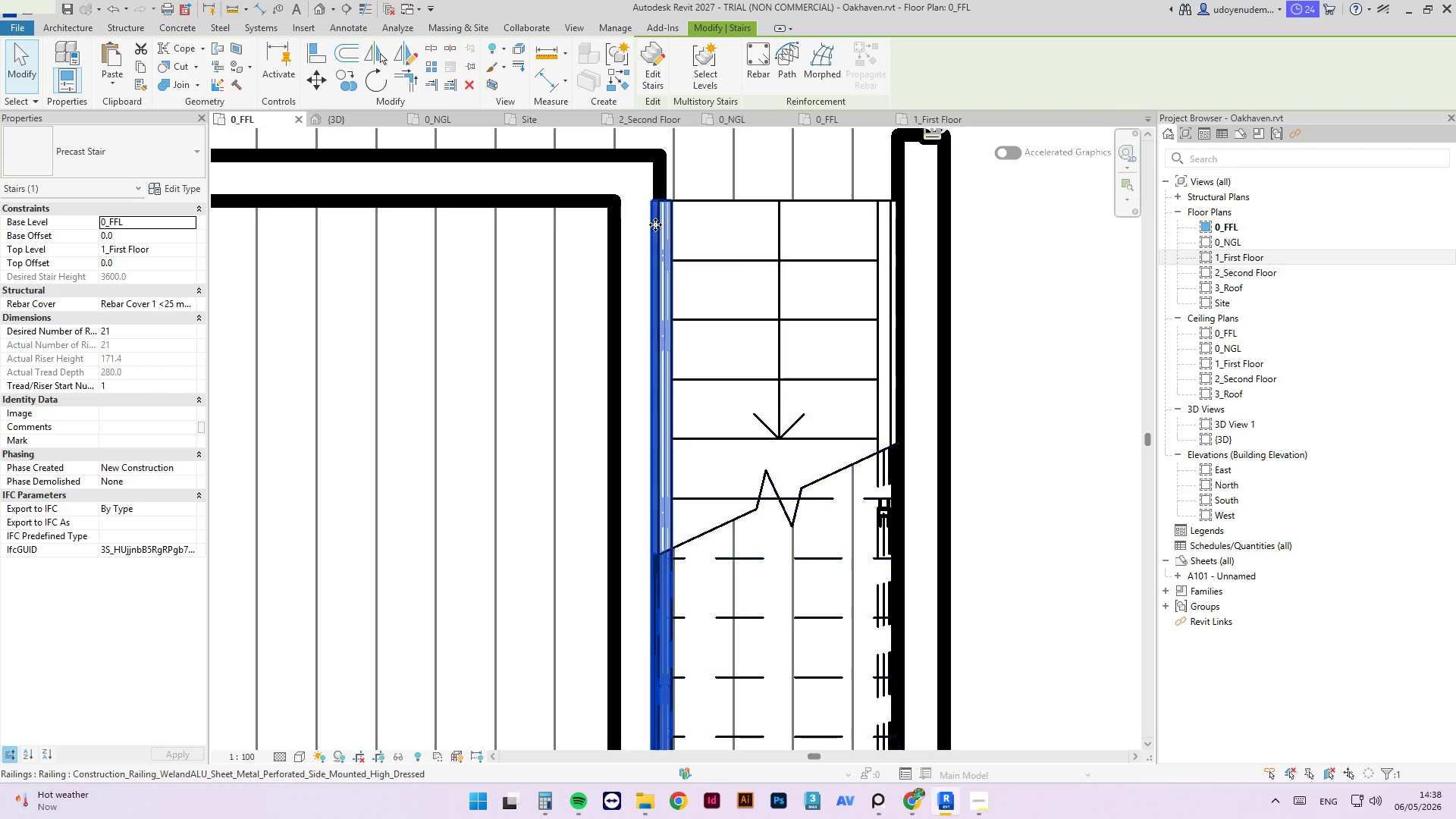 
left_click([655, 224])
 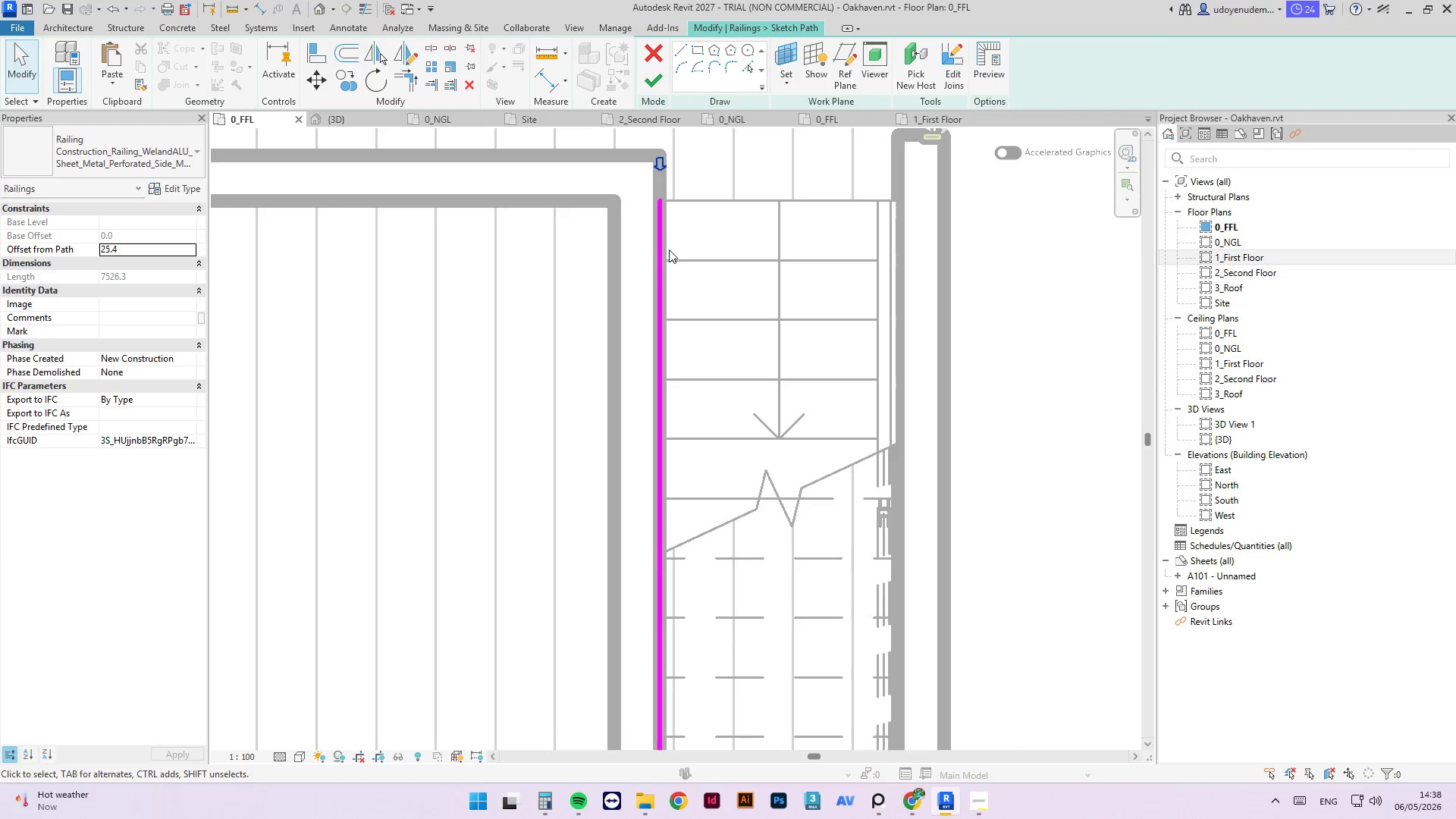 
left_click([660, 243])
 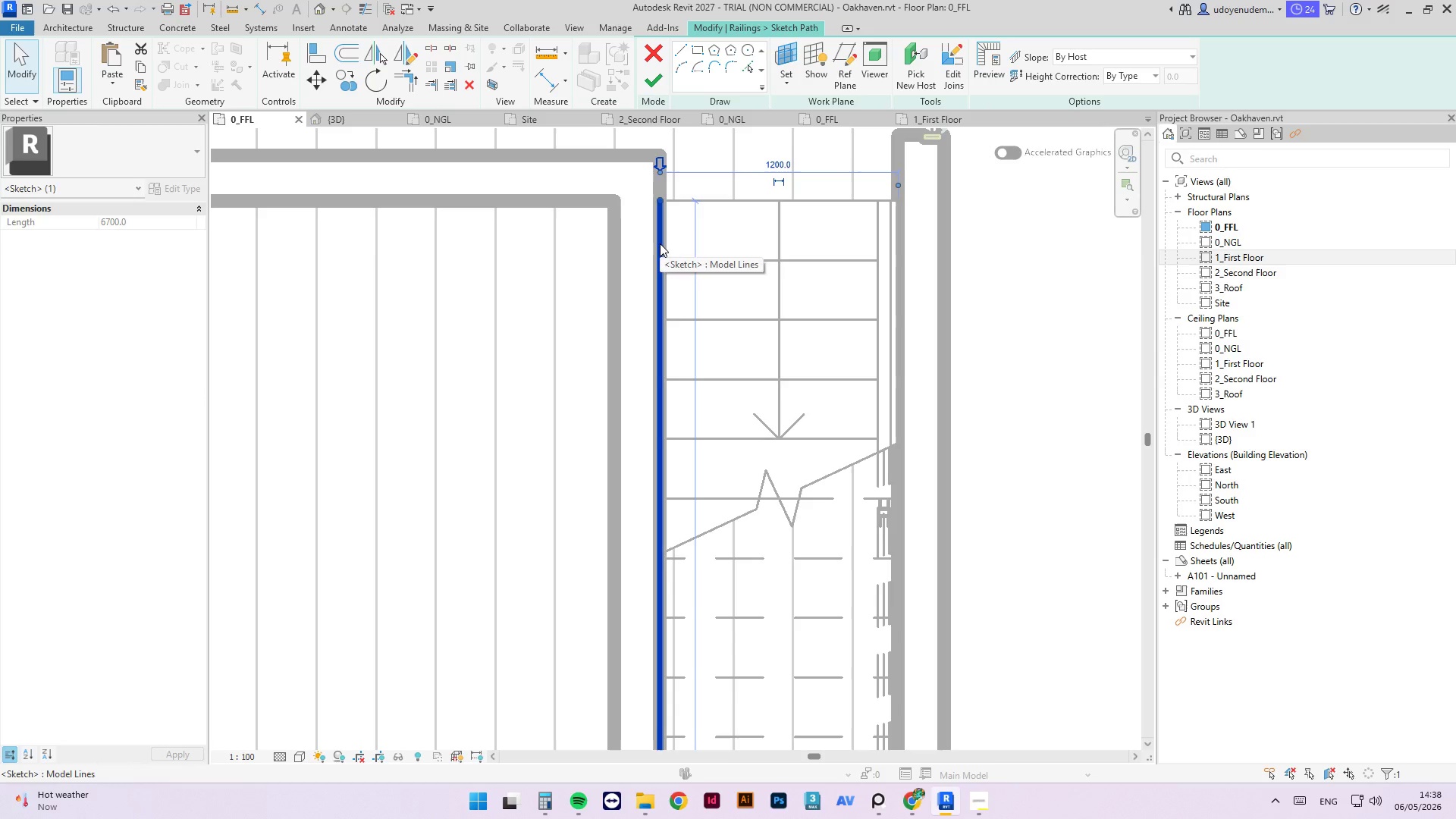 
key(ArrowRight)
 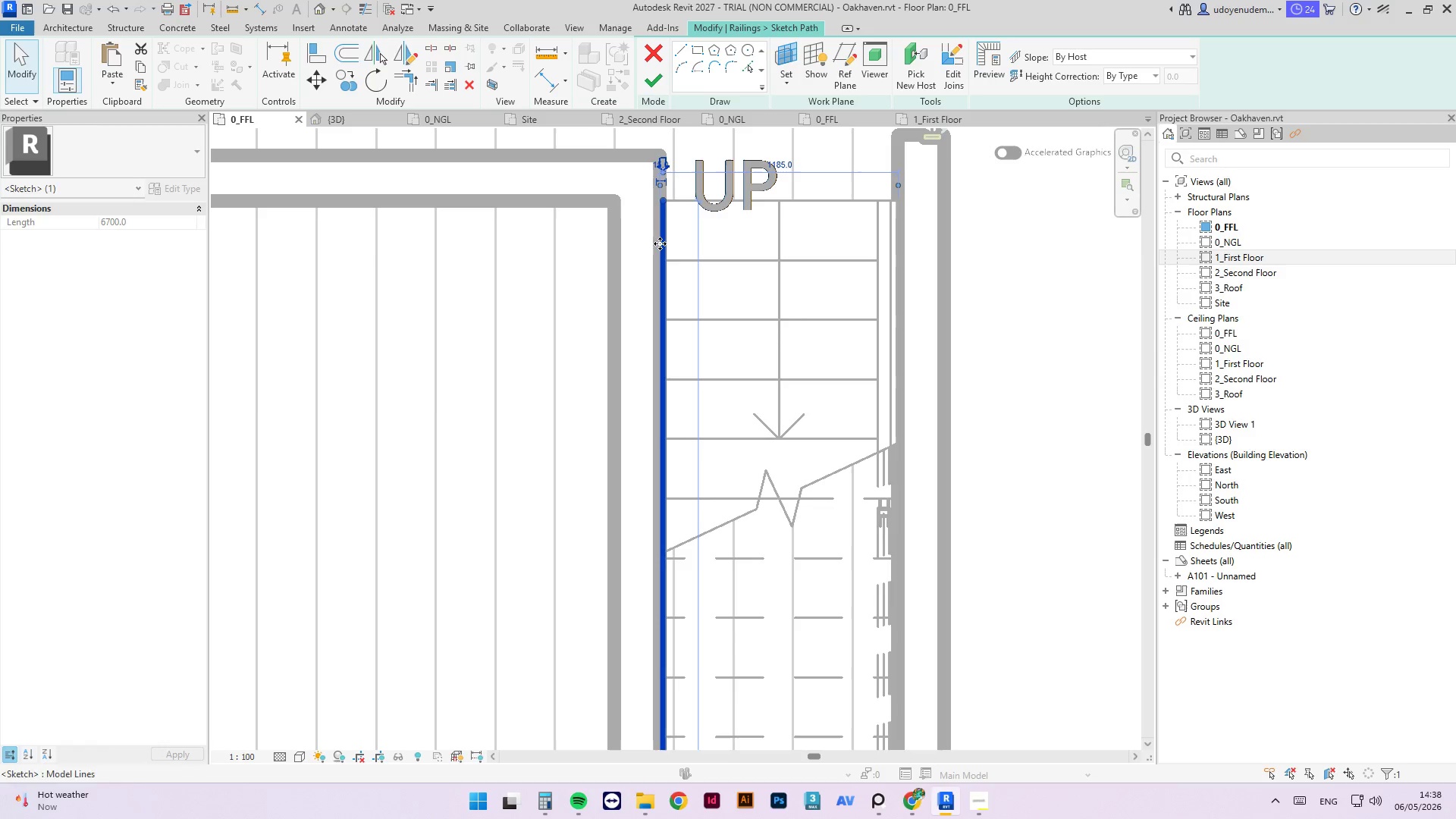 
key(ArrowRight)
 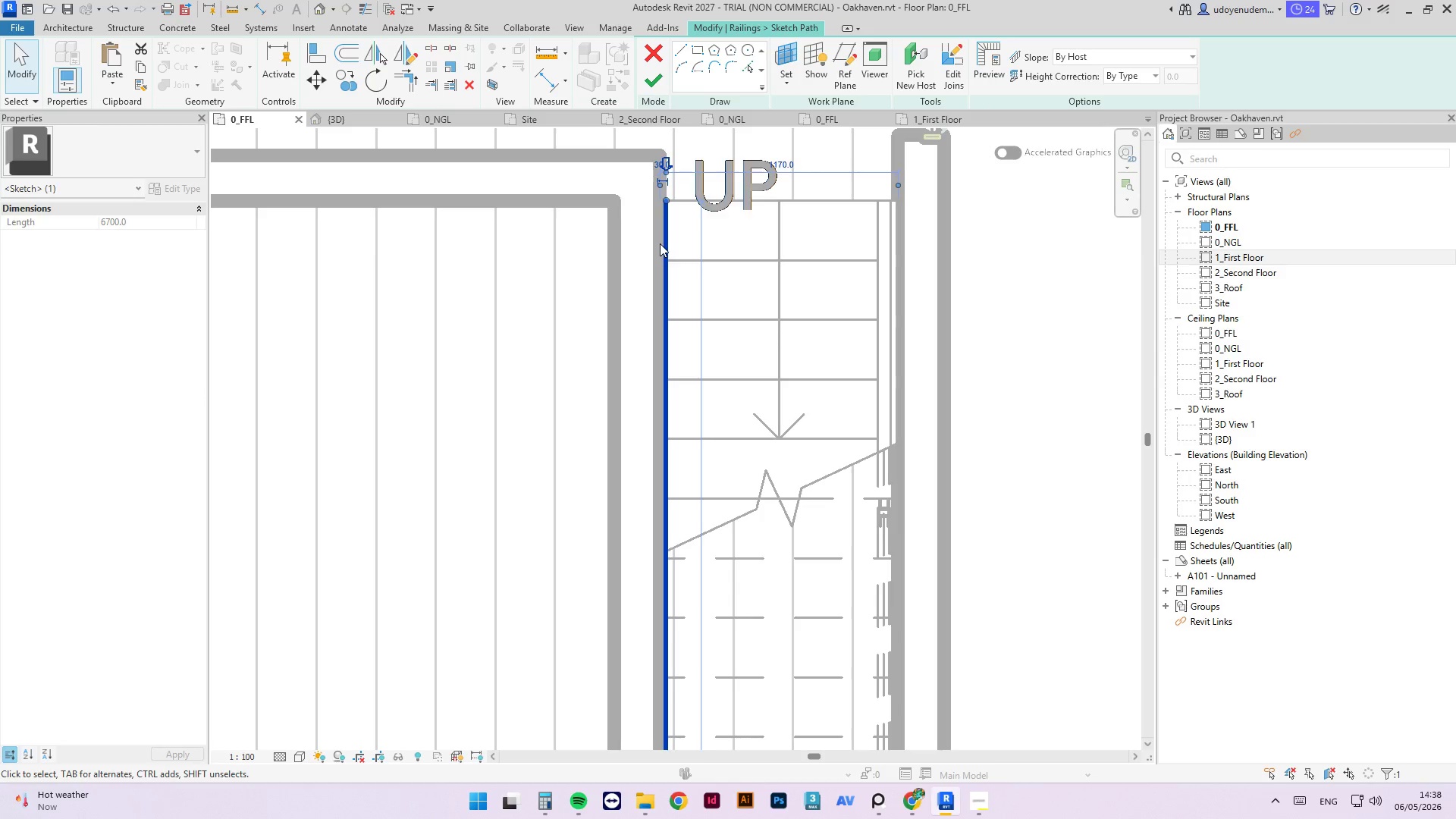 
key(ArrowRight)
 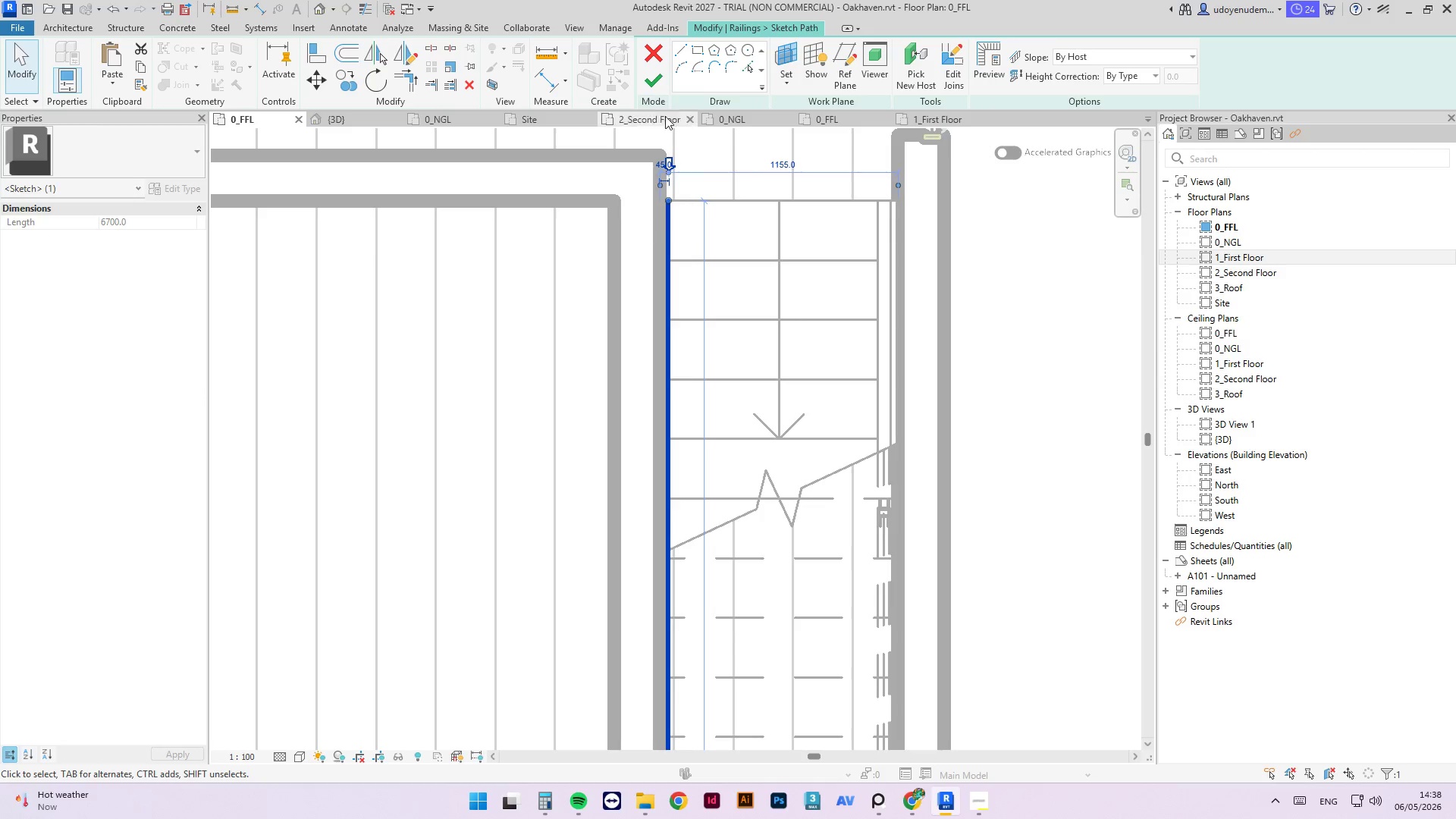 
left_click([653, 86])
 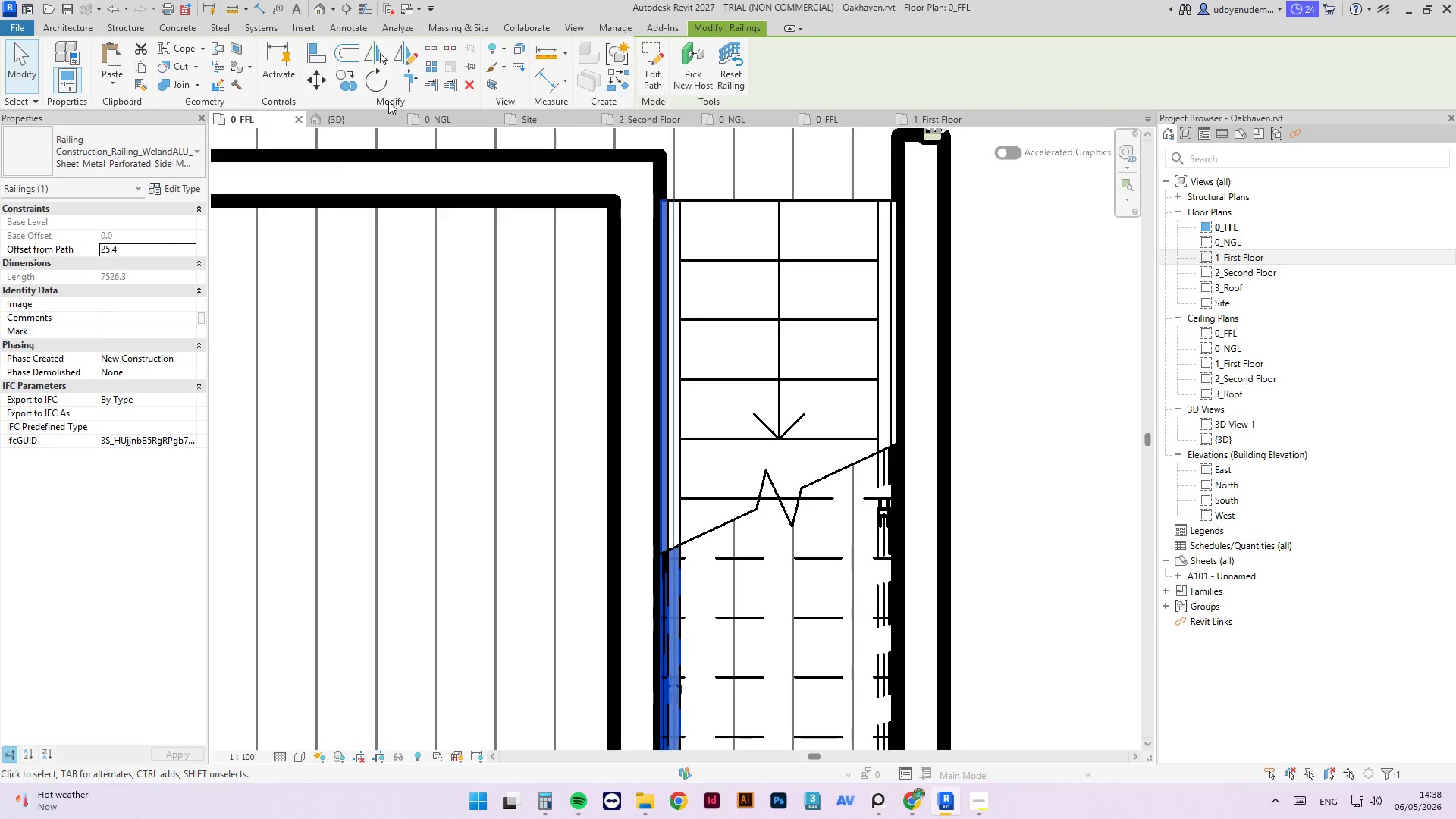 
left_click([334, 114])
 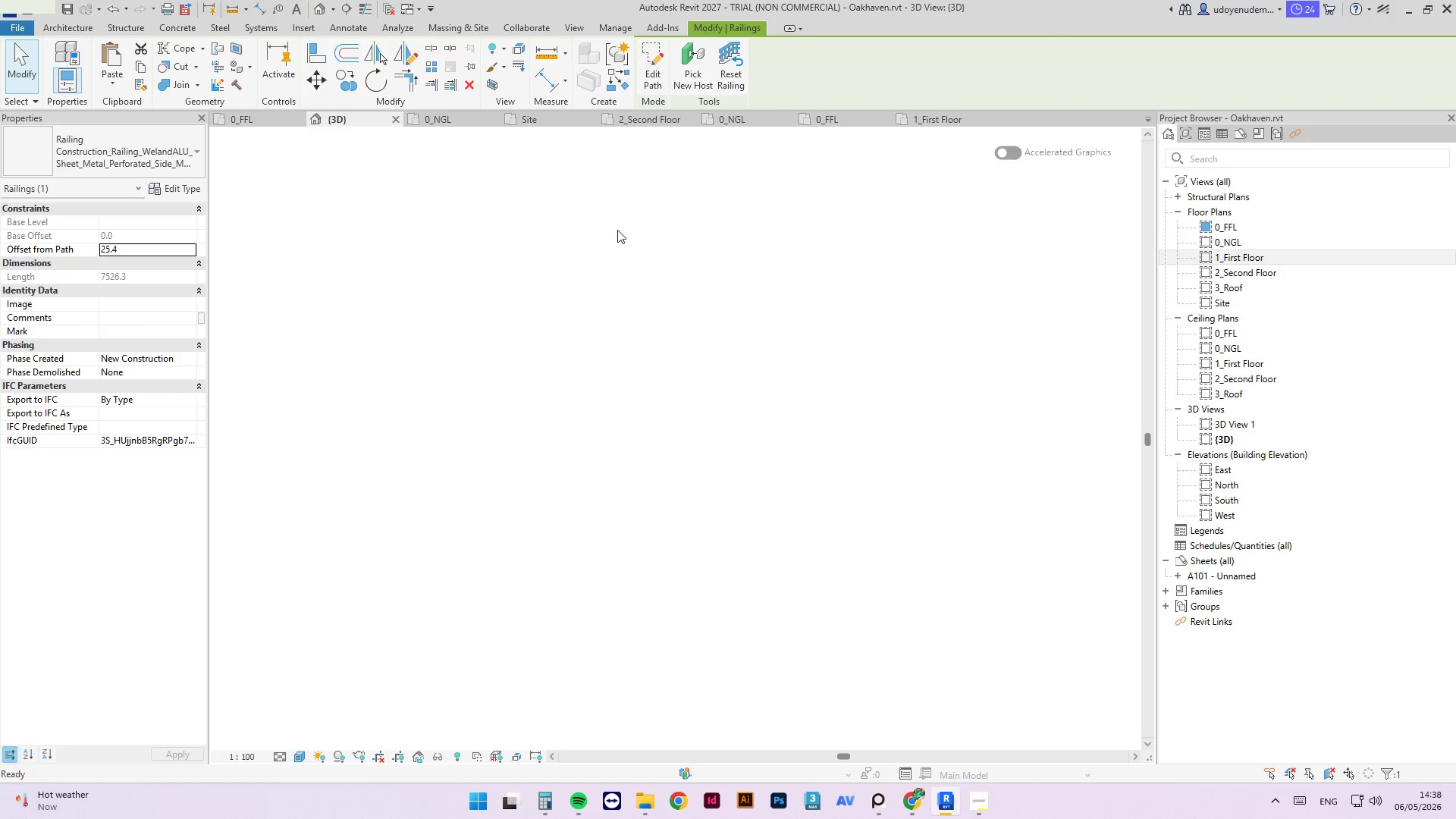 
scroll: coordinate [529, 485], scroll_direction: down, amount: 10.0
 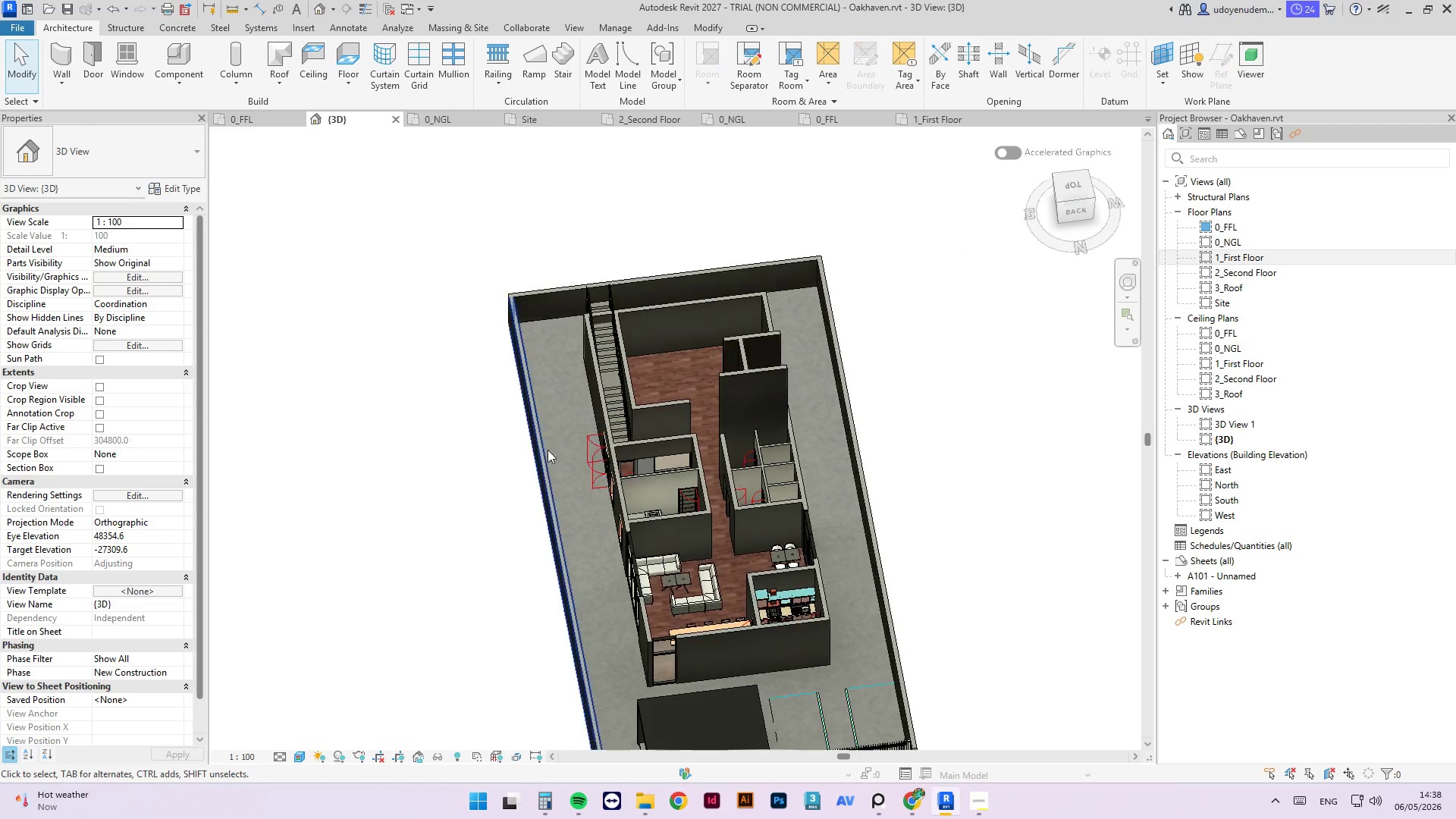 
hold_key(key=ShiftLeft, duration=0.77)
 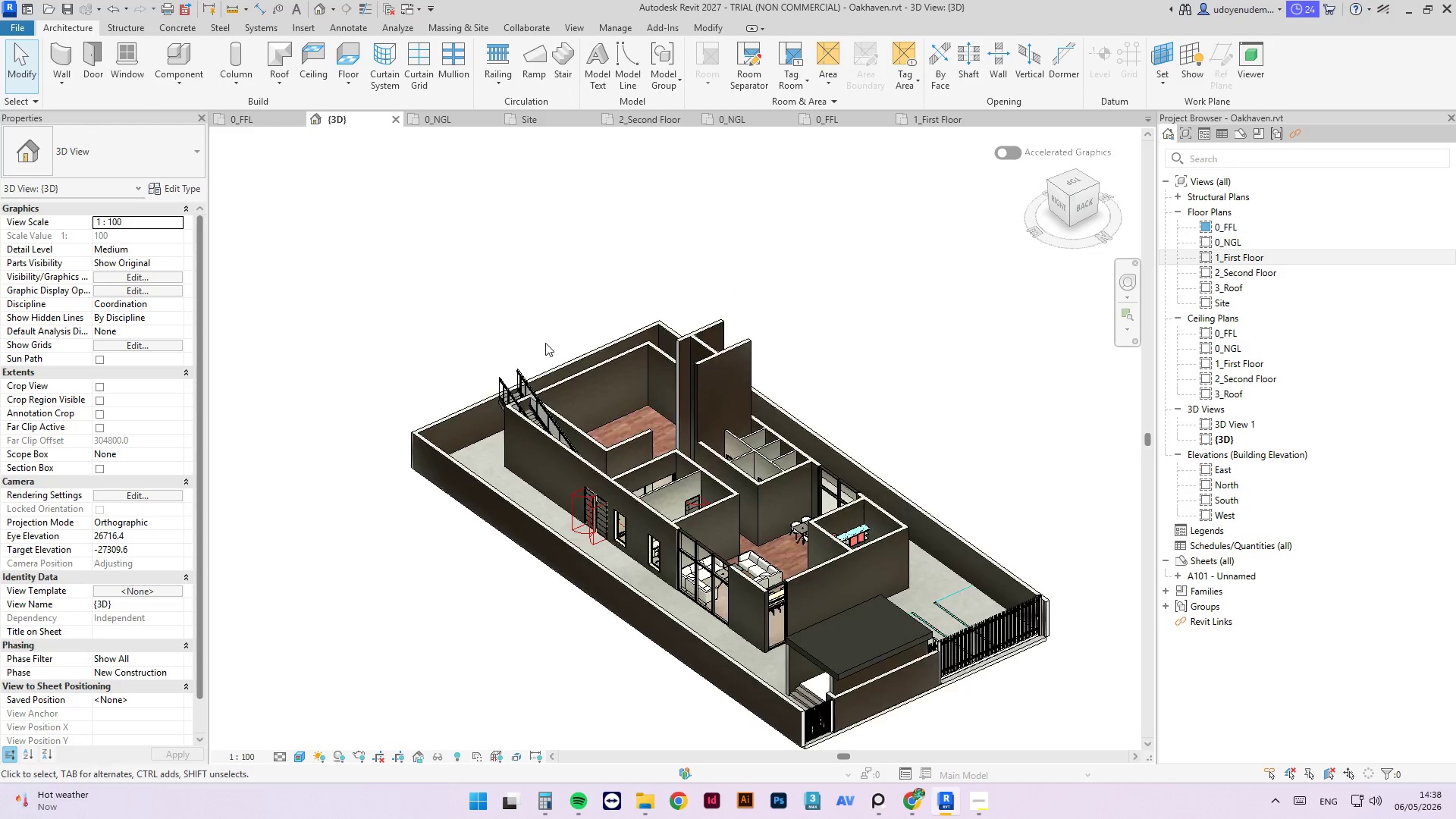 
scroll: coordinate [587, 463], scroll_direction: up, amount: 10.0
 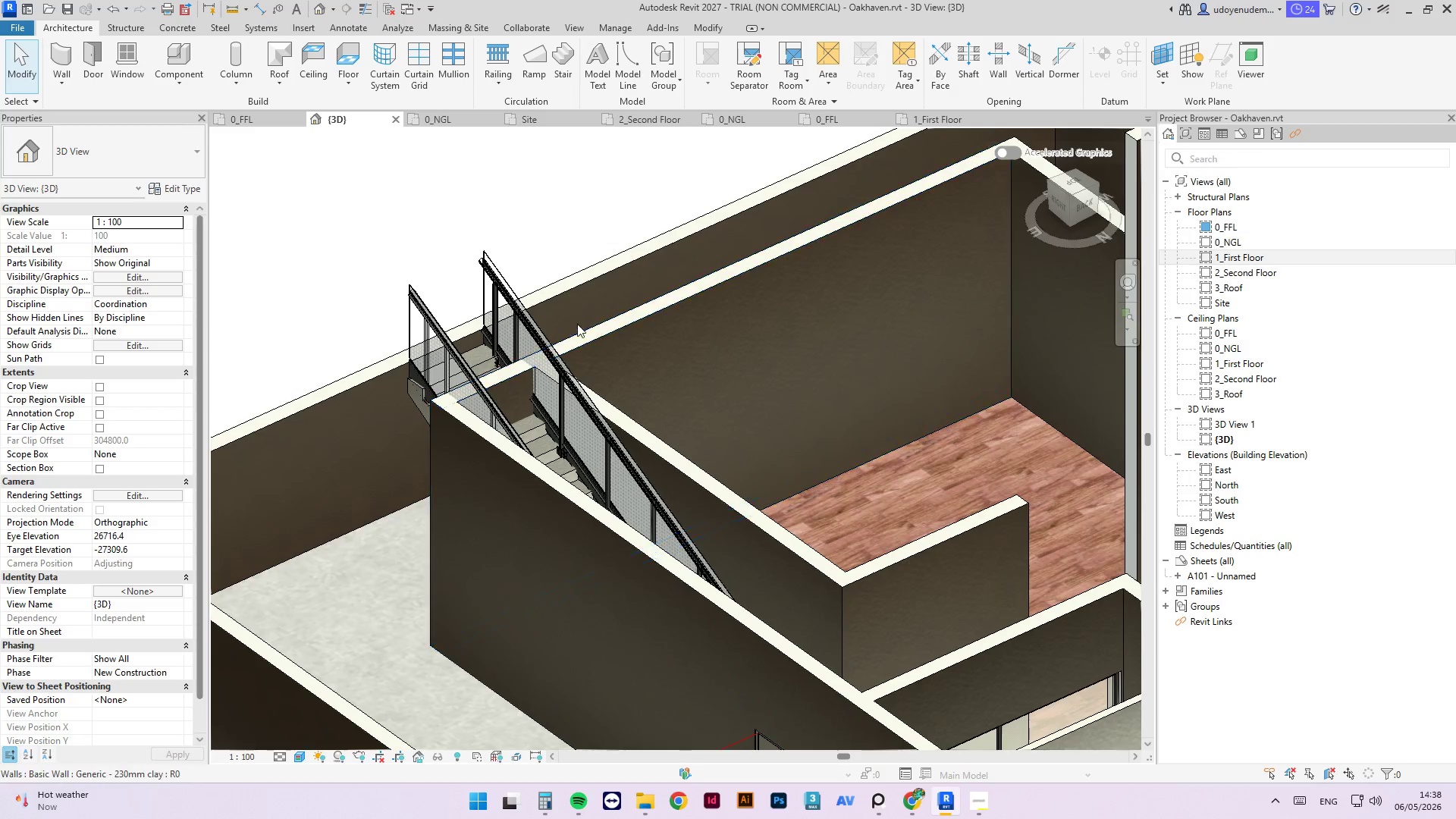 
hold_key(key=ShiftLeft, duration=4.52)
 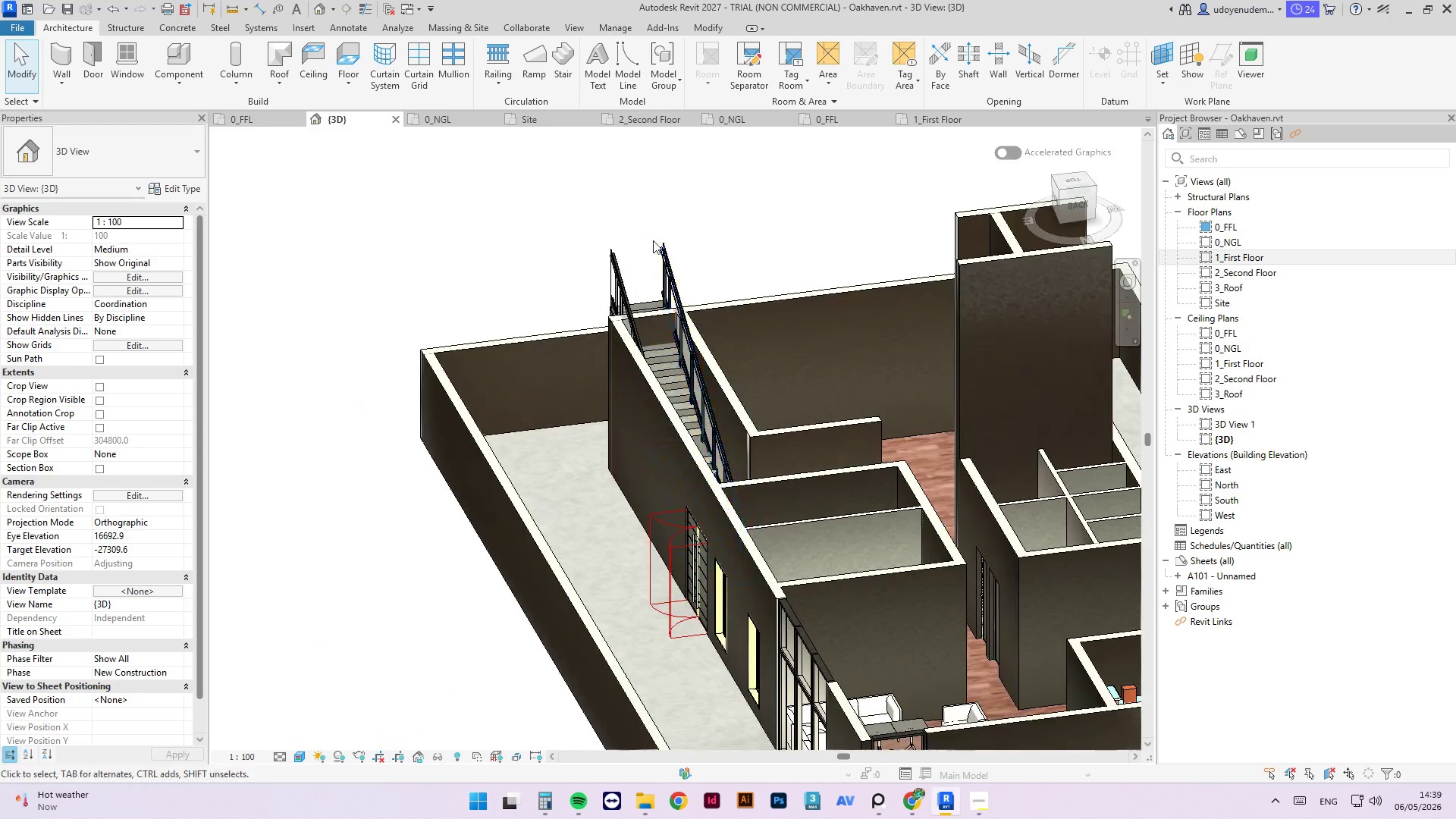 
scroll: coordinate [520, 323], scroll_direction: down, amount: 4.0
 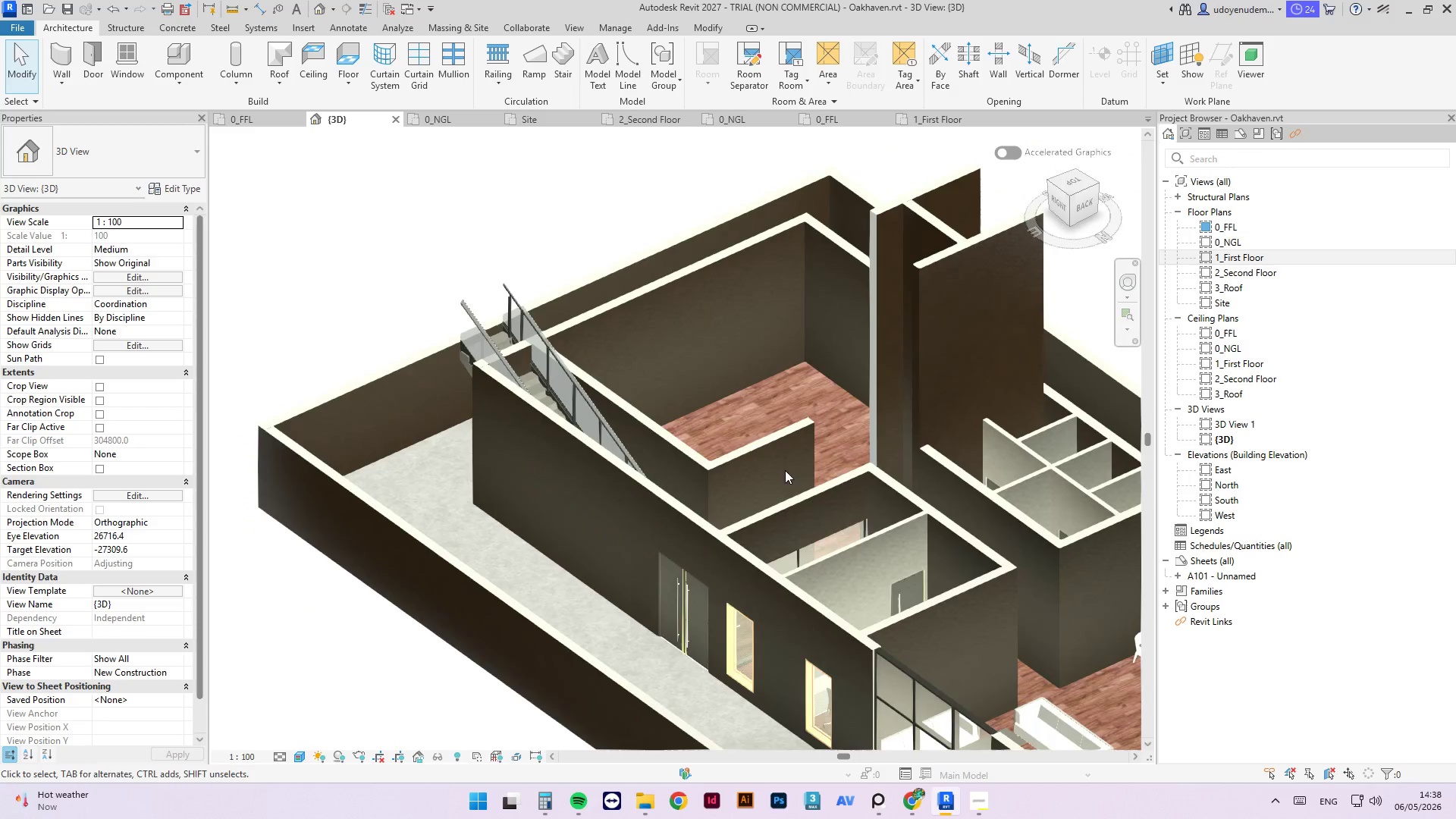 
scroll: coordinate [645, 311], scroll_direction: up, amount: 9.0
 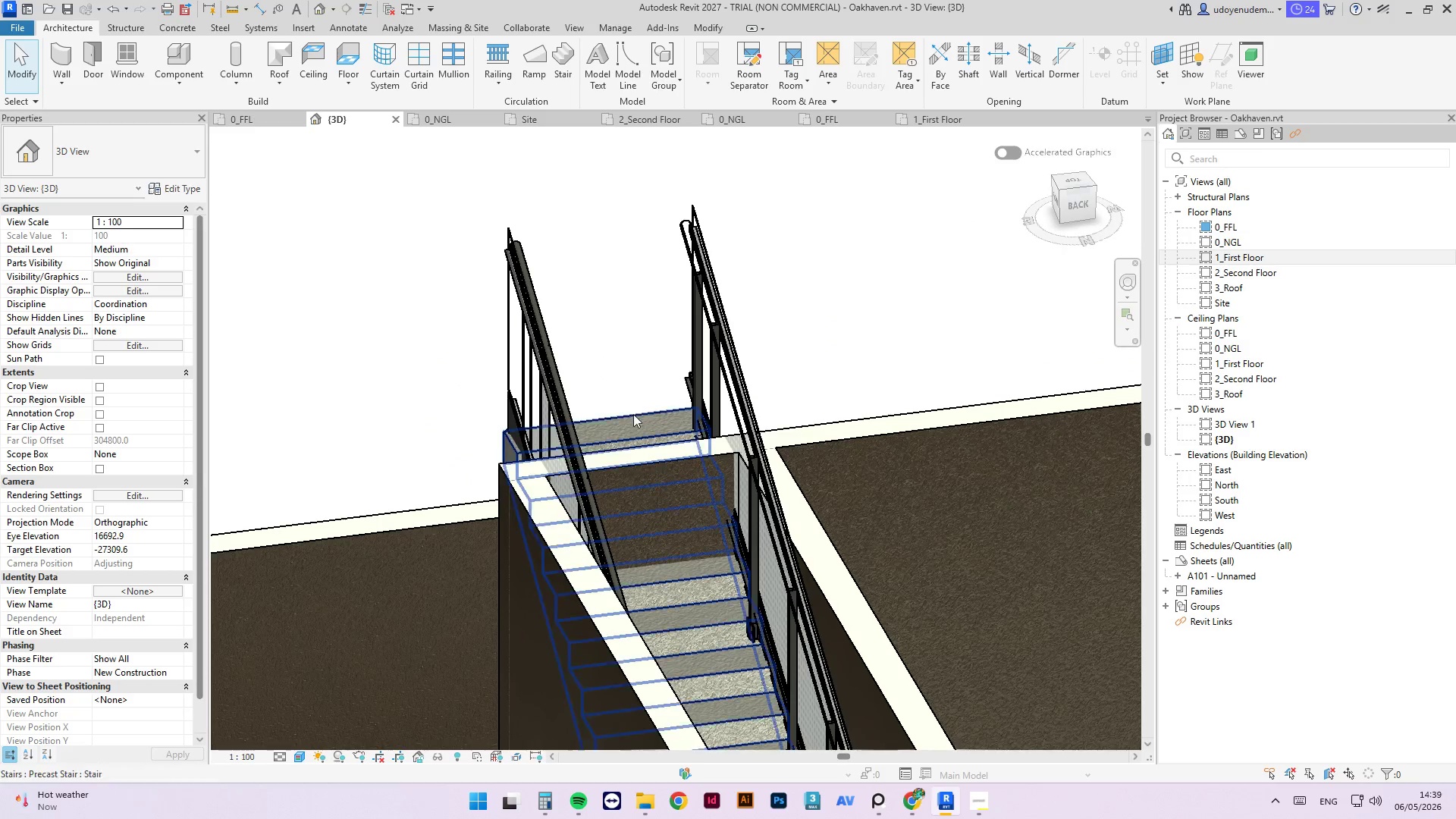 
left_click([623, 420])
 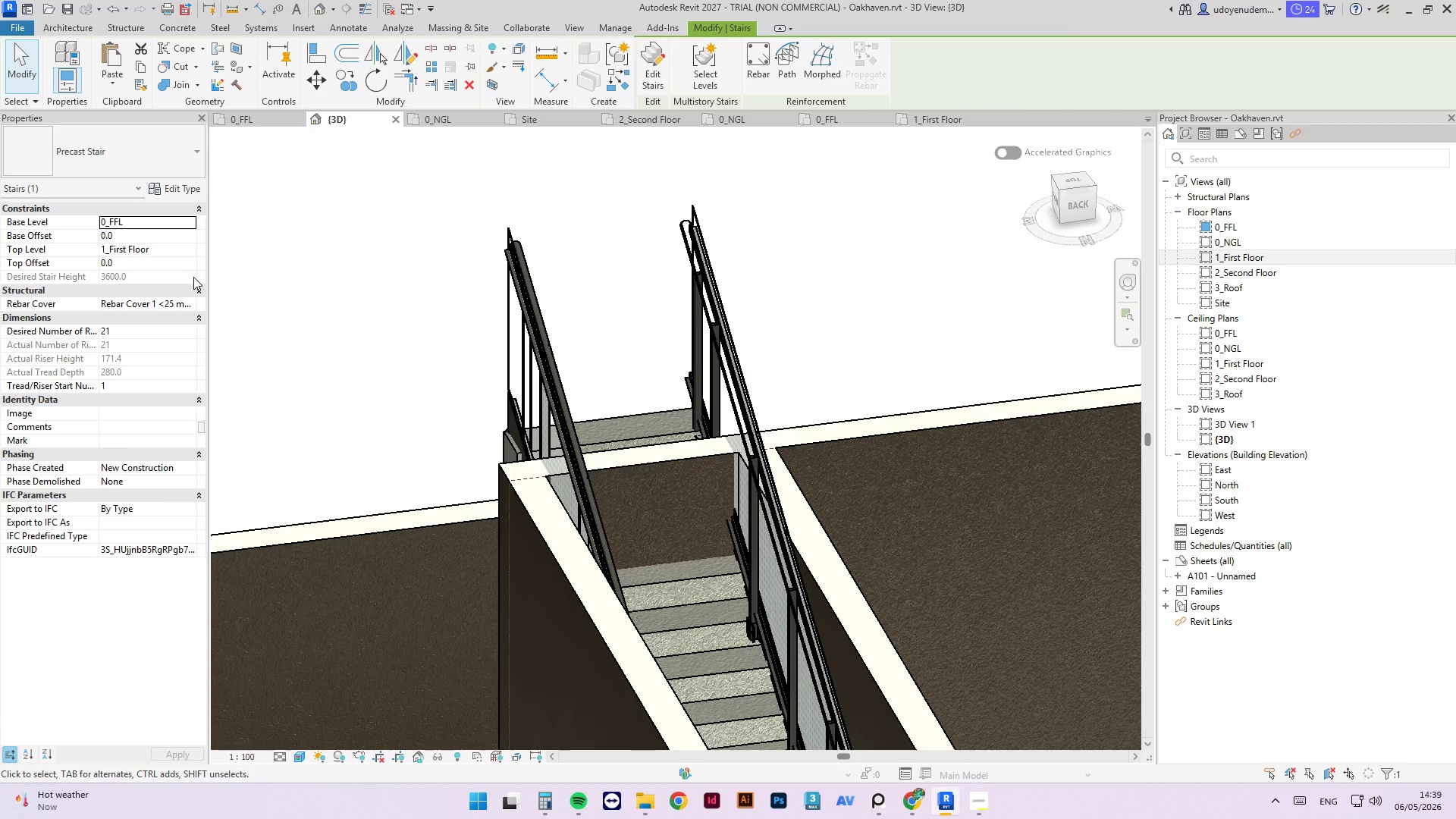 
wait(6.42)
 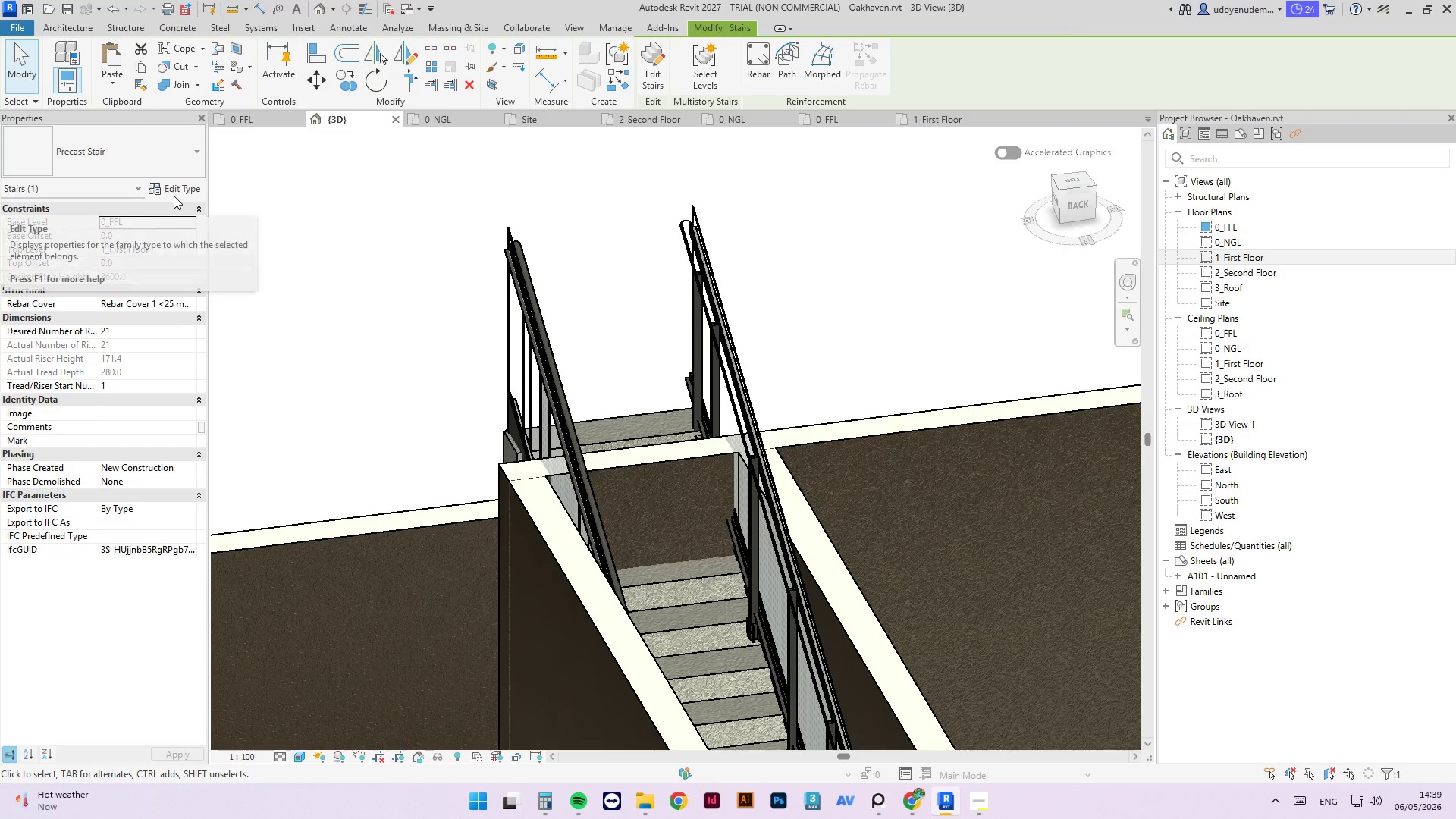 
left_click([192, 250])
 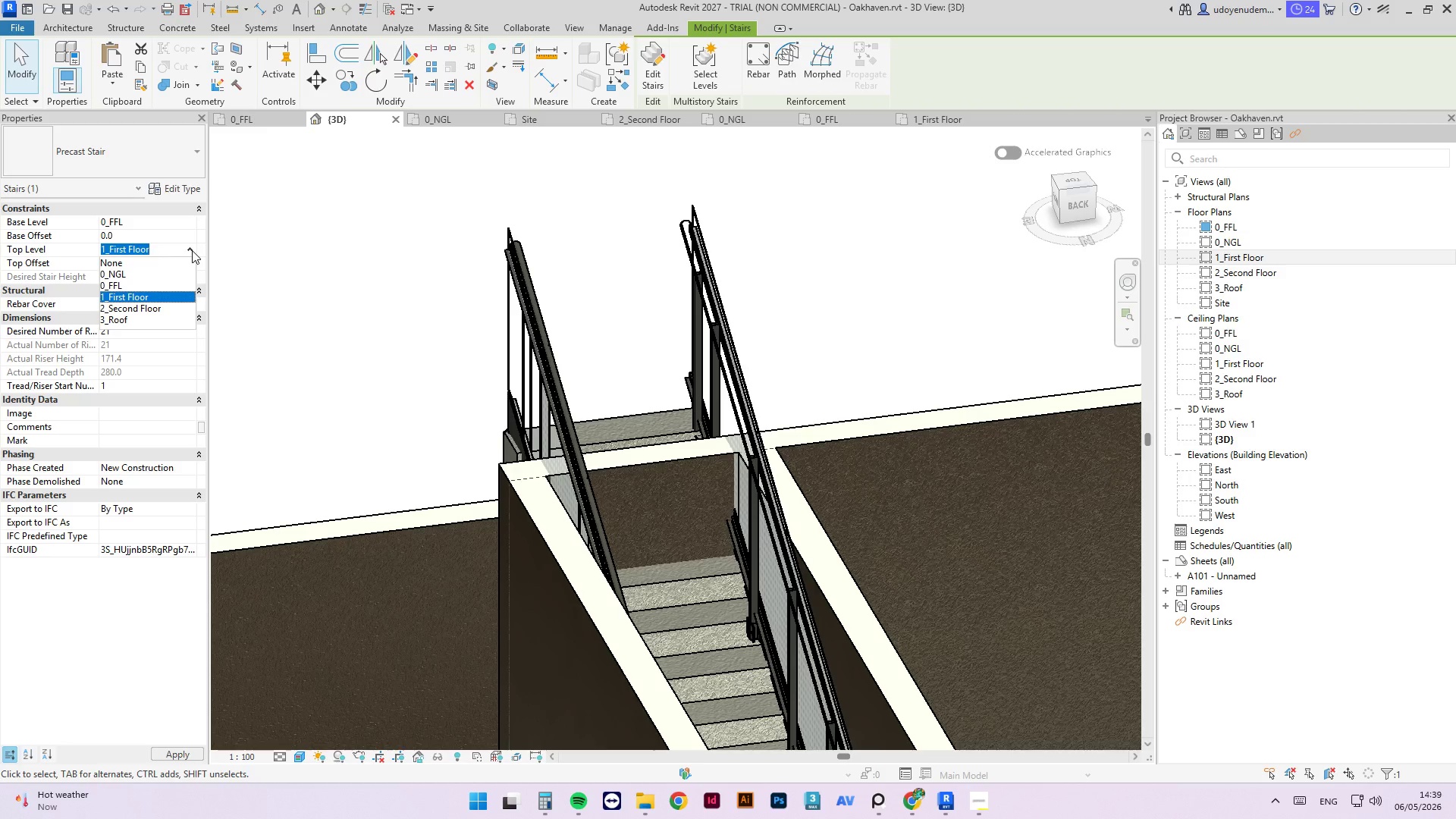 
left_click([192, 250])
 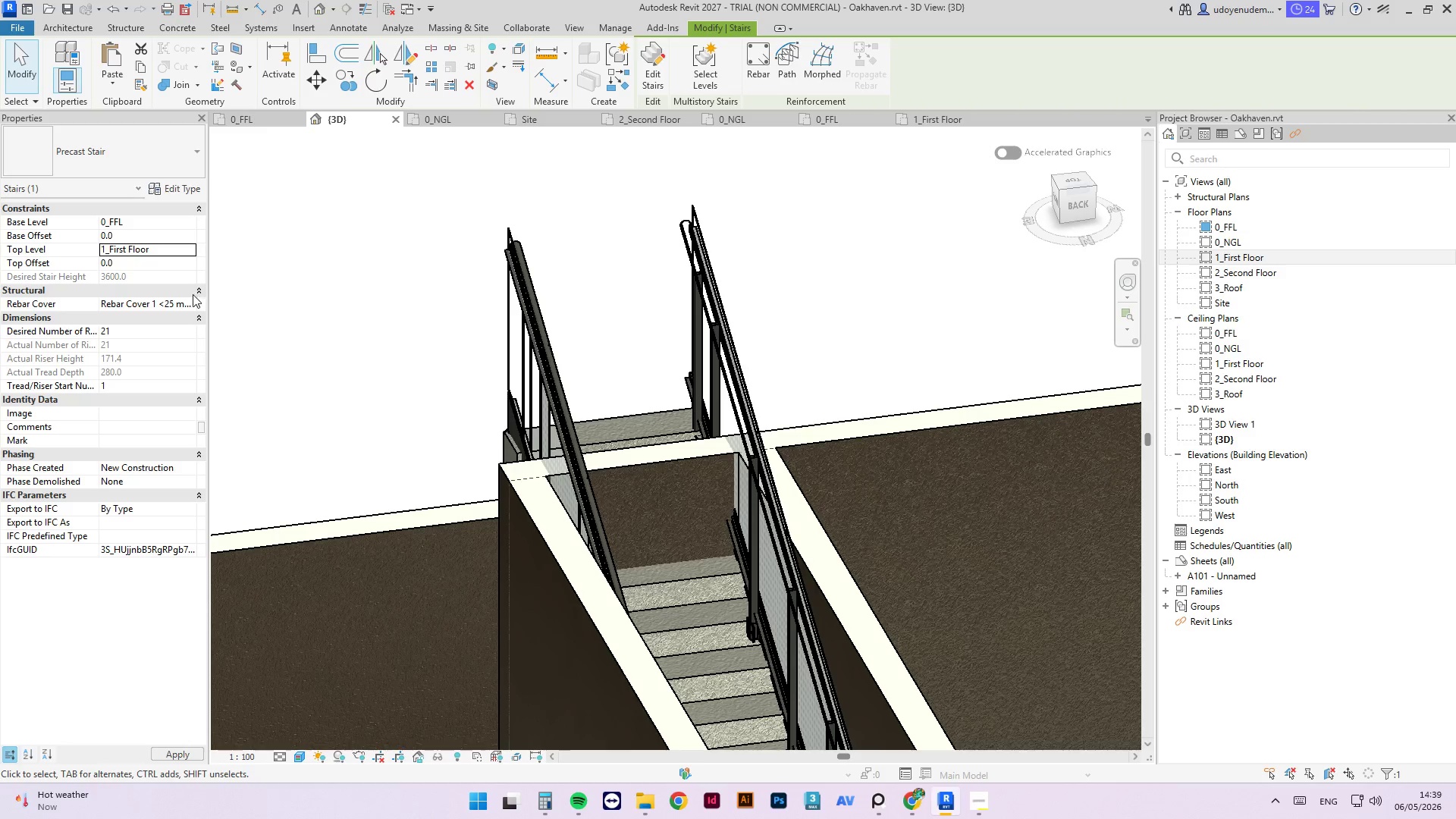 
left_click([193, 306])
 